 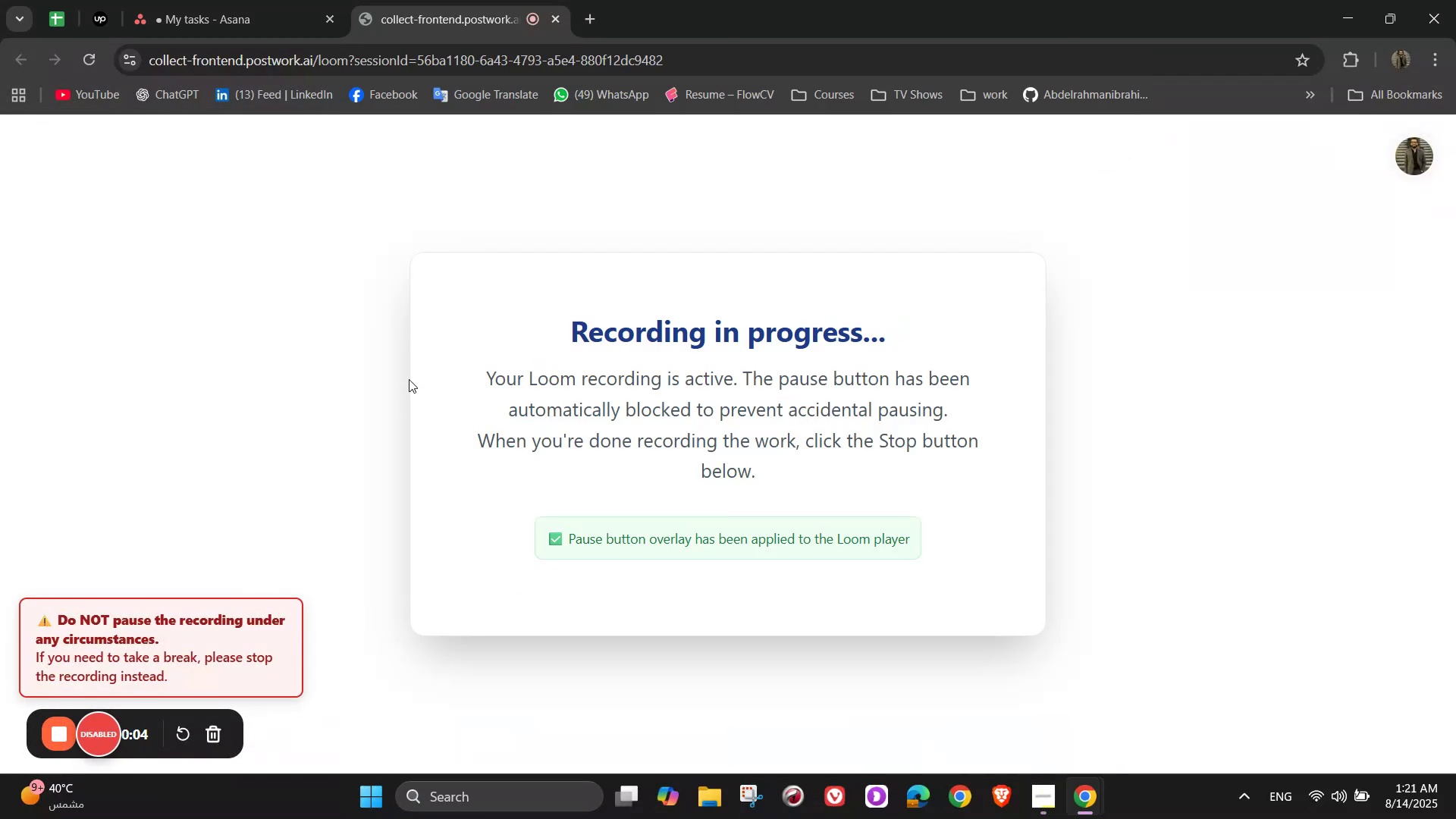 
left_click([207, 0])
 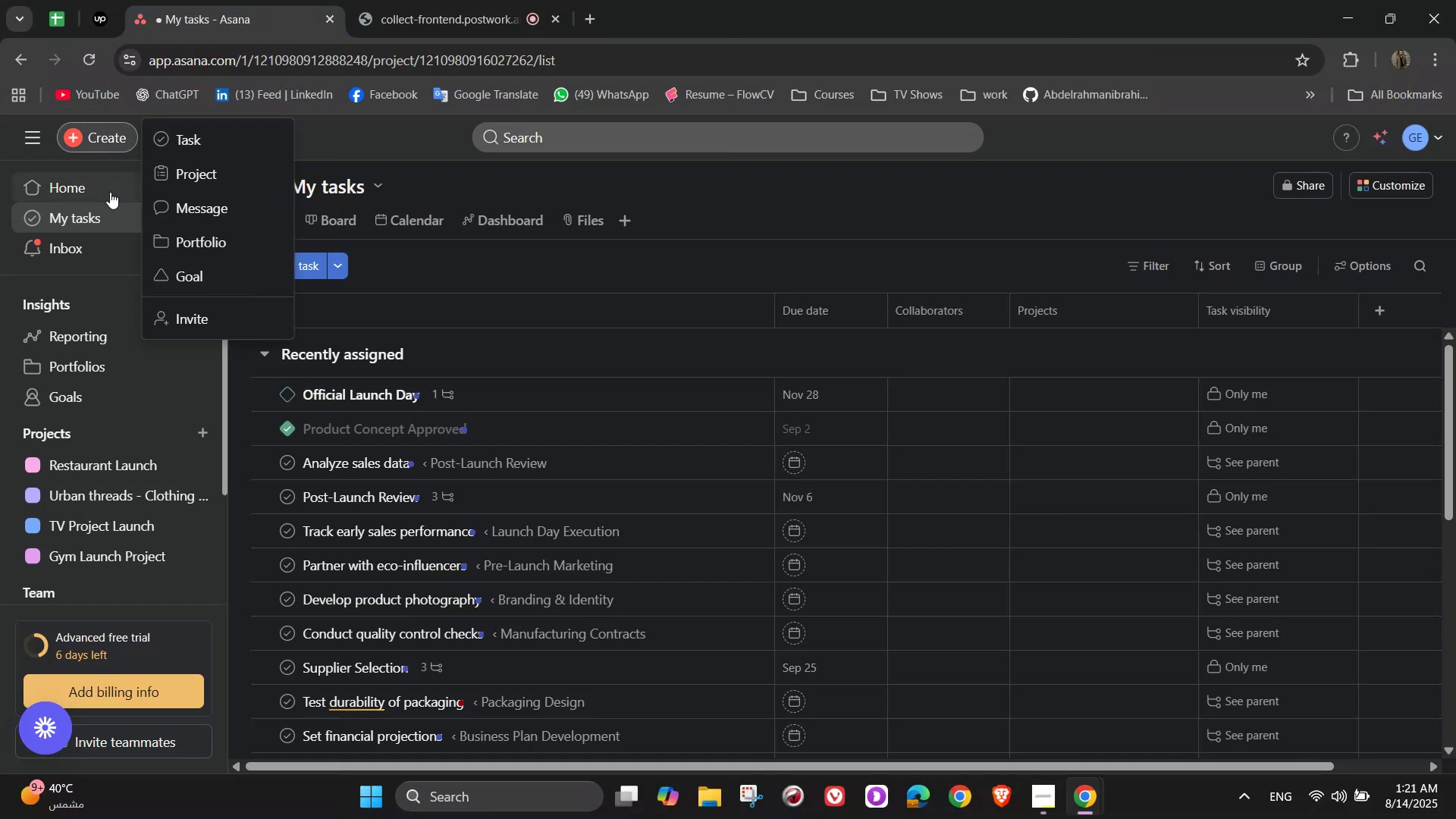 
left_click([223, 173])
 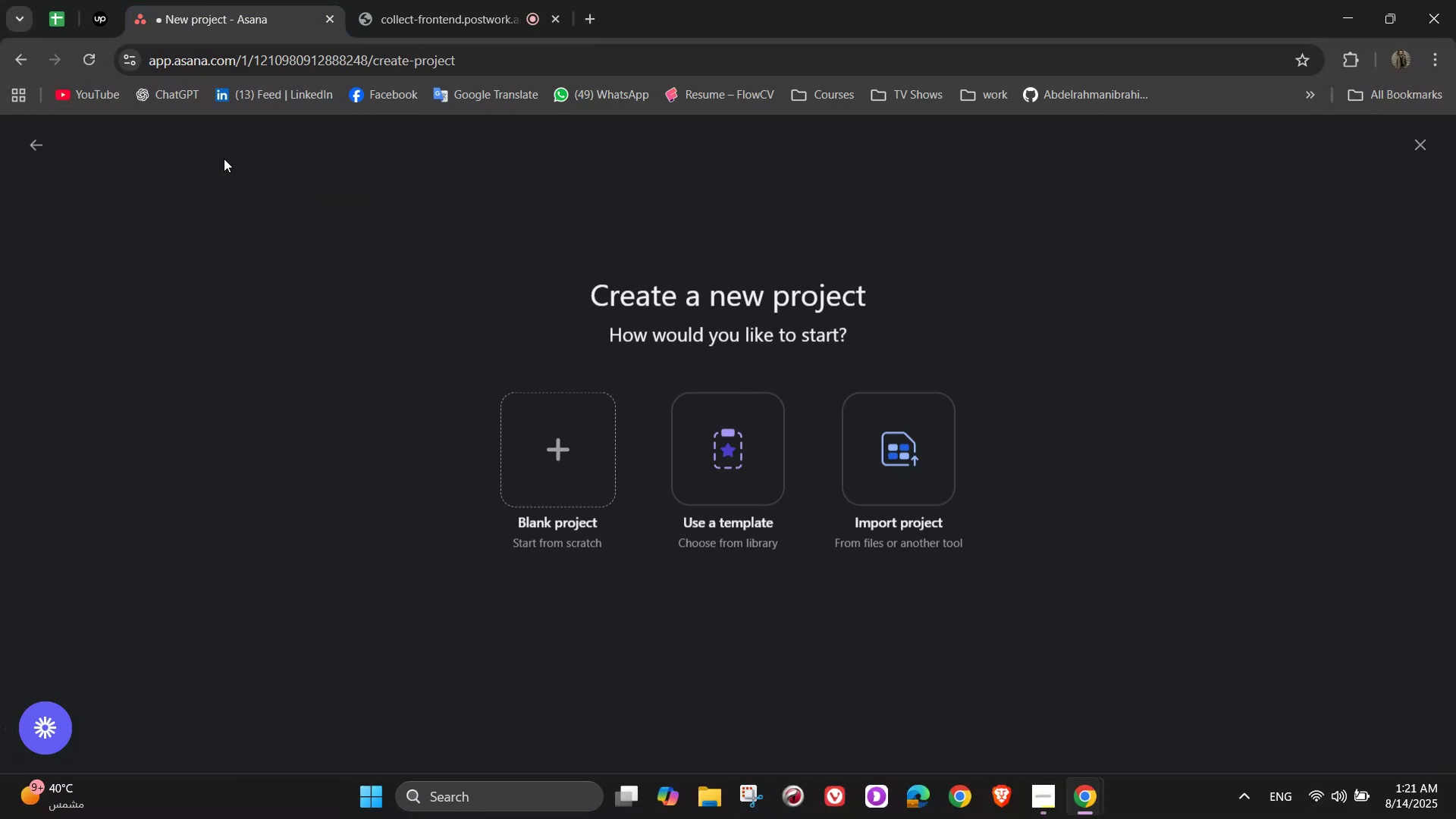 
left_click([538, 411])
 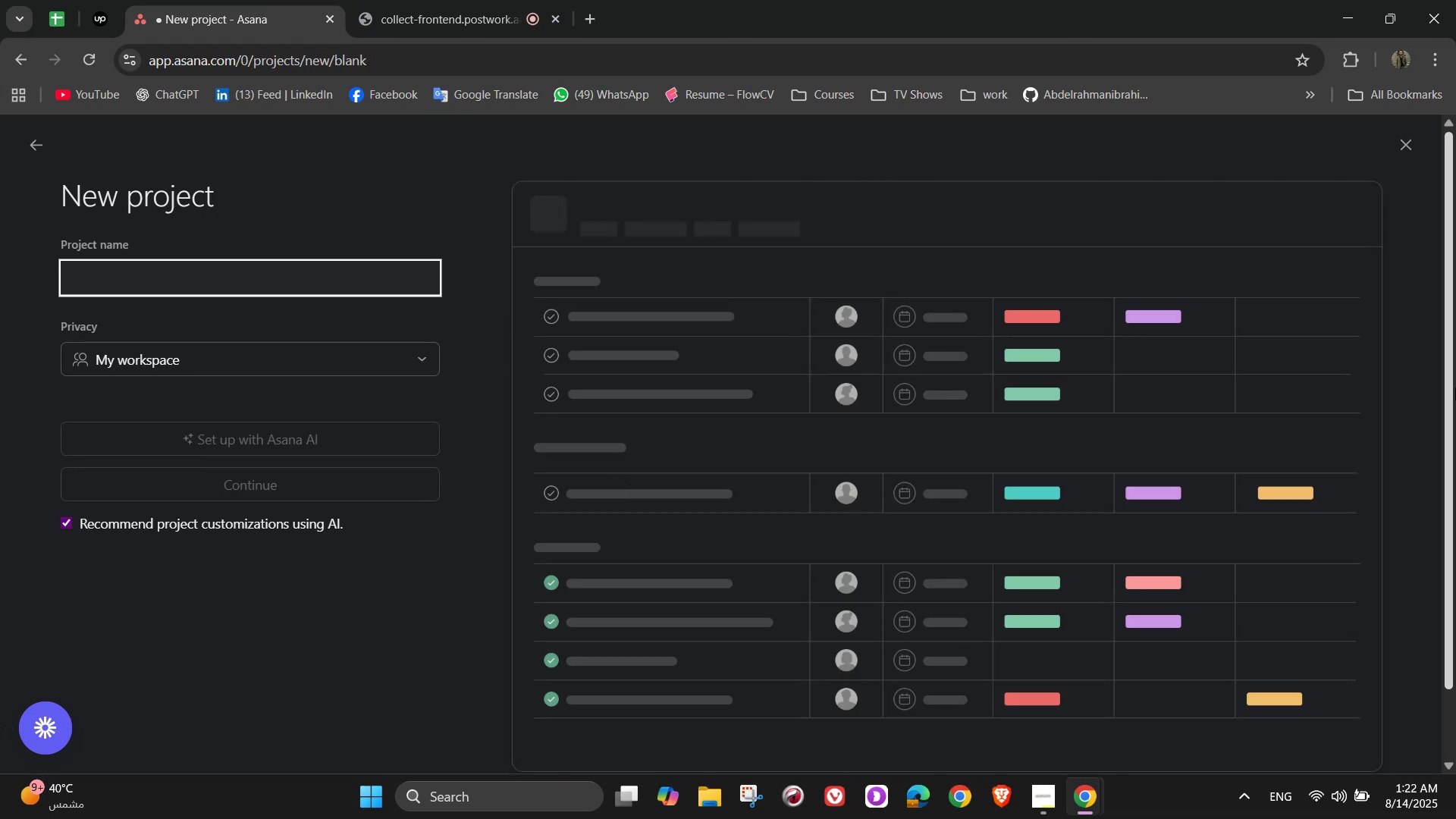 
hold_key(key=ShiftLeft, duration=1.53)
 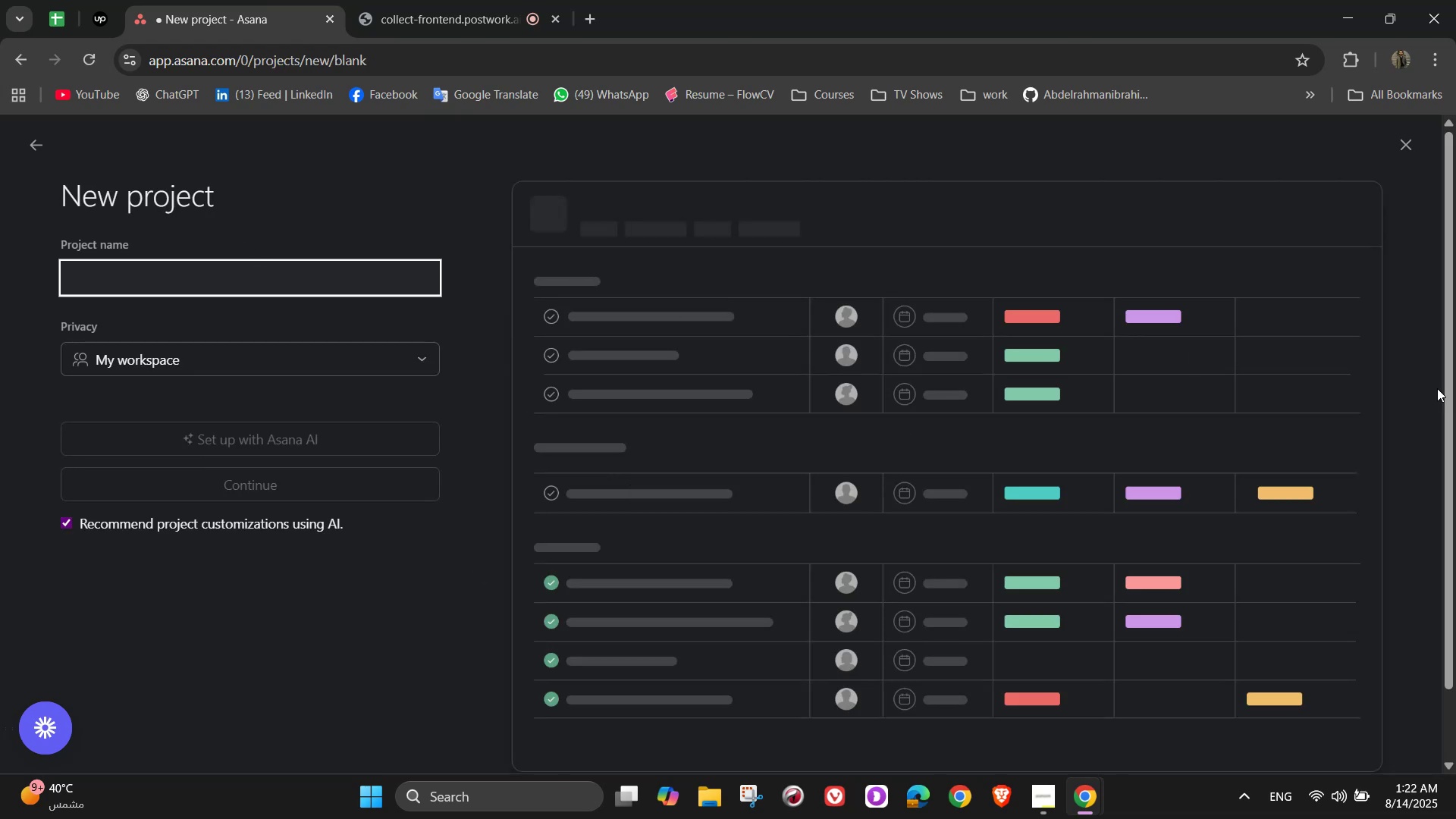 
type(Visionary P)
key(Backspace)
type(Spaa)
key(Backspace)
type(ces)
 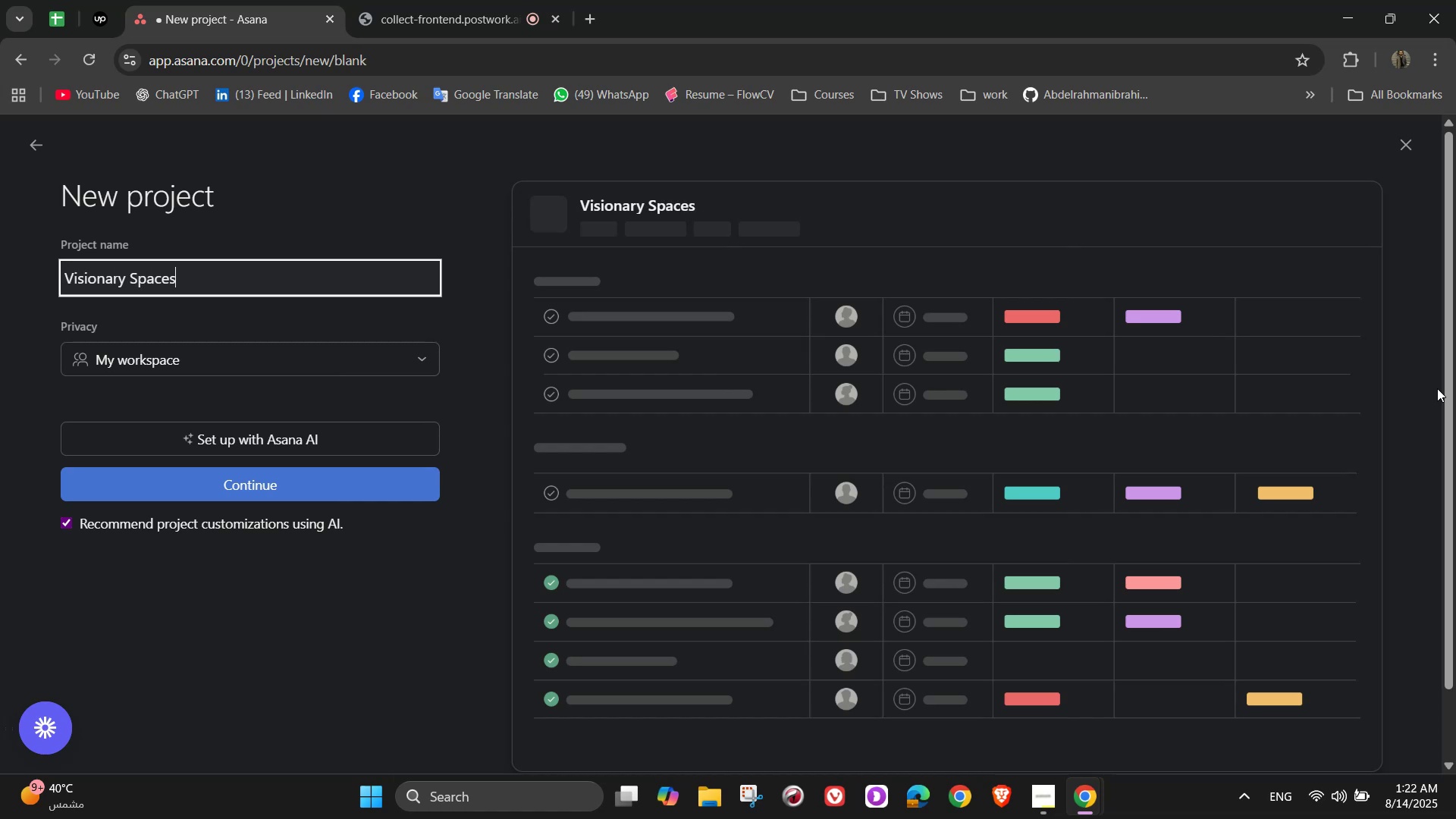 
type( - Interior)
 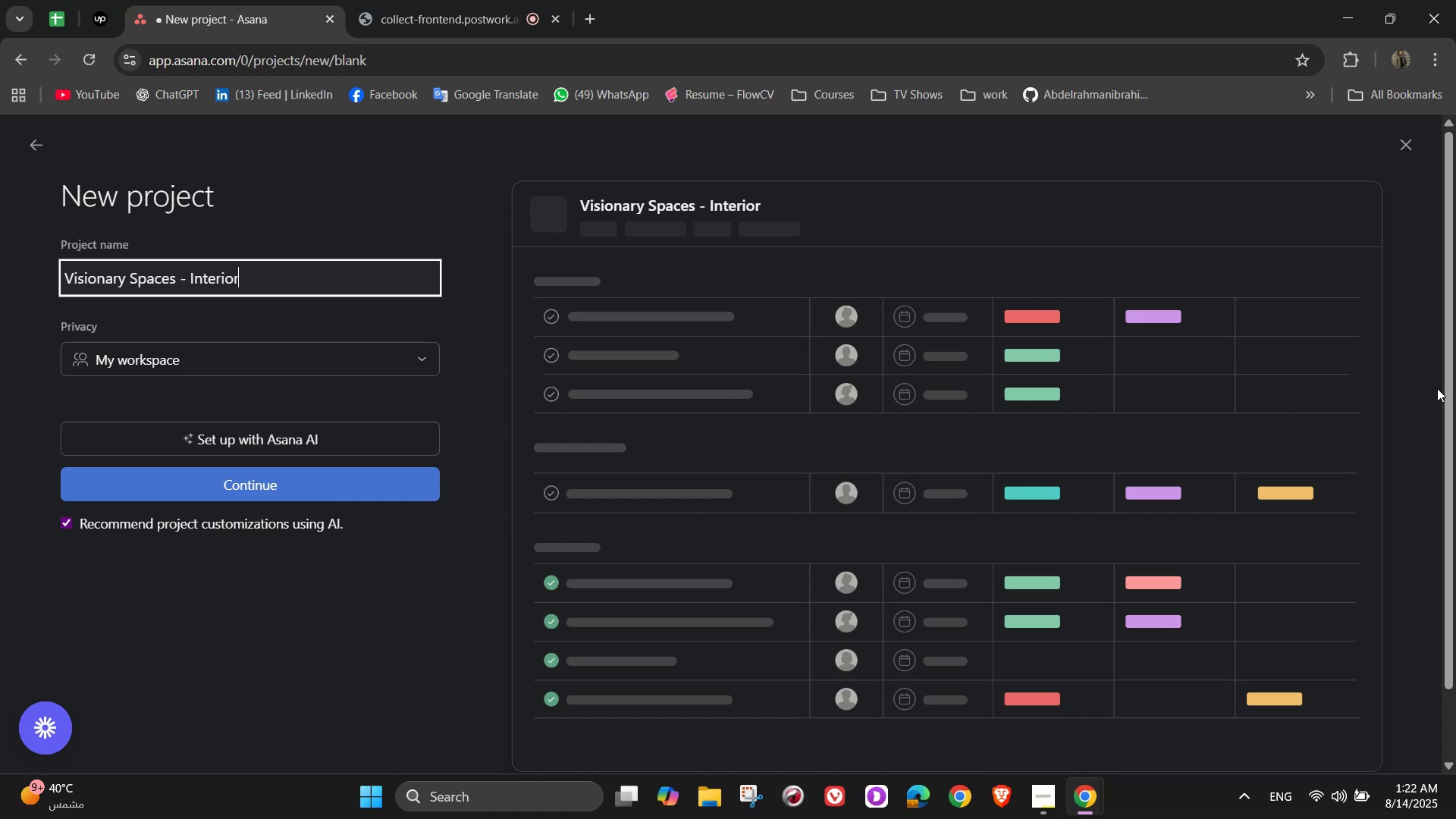 
type( Design Studio Launch)
 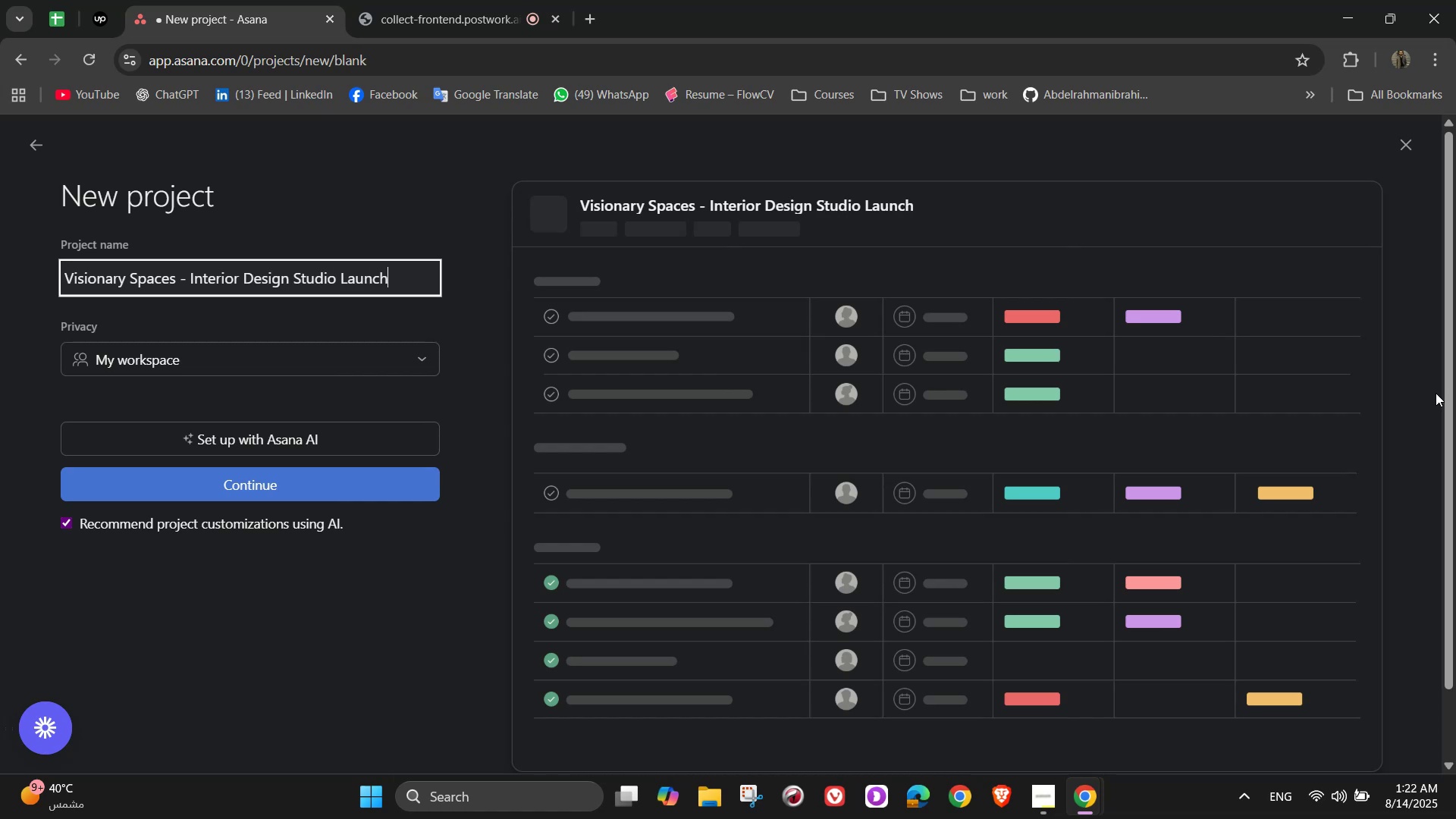 
wait(7.14)
 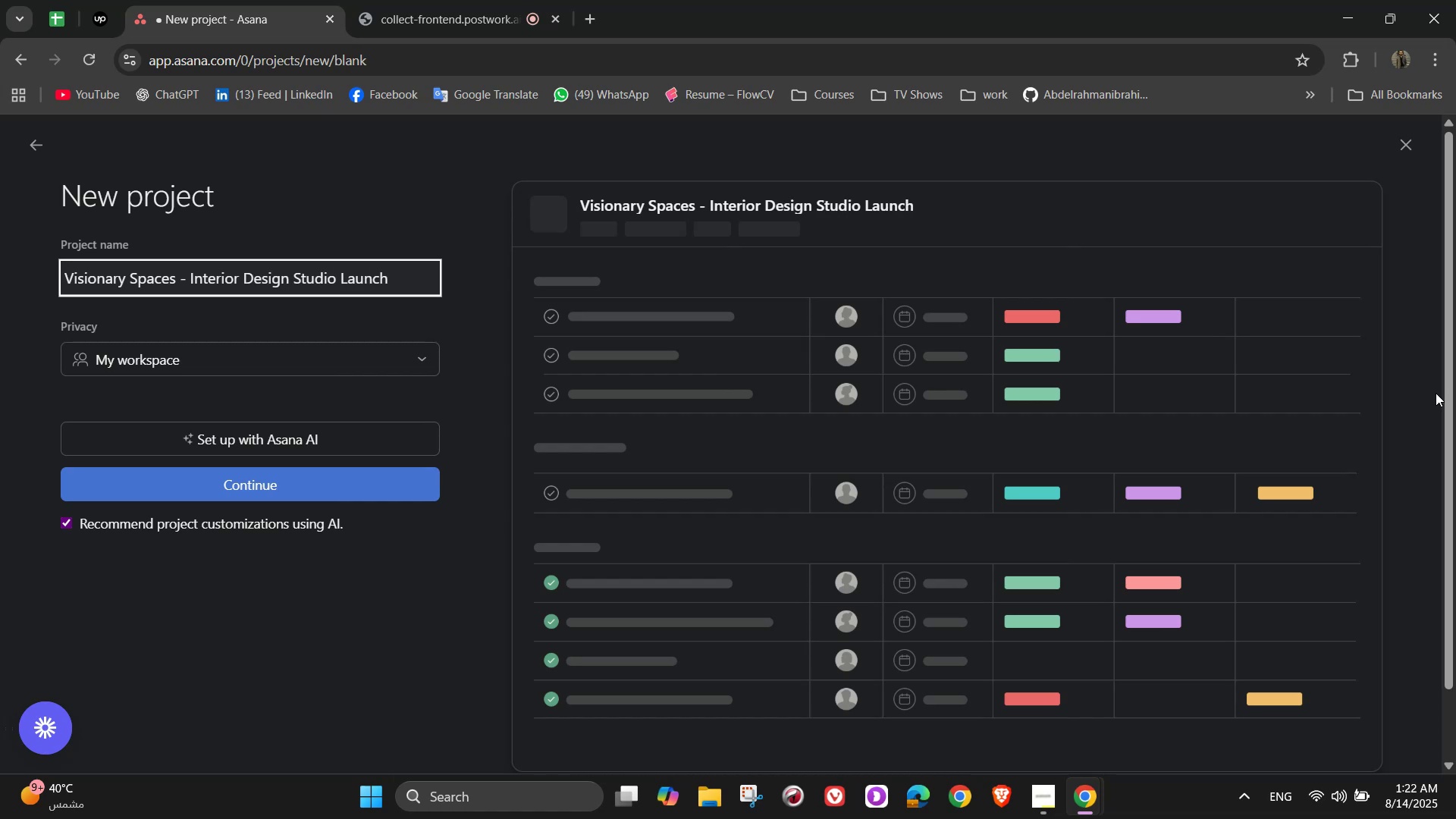 
left_click([252, 476])
 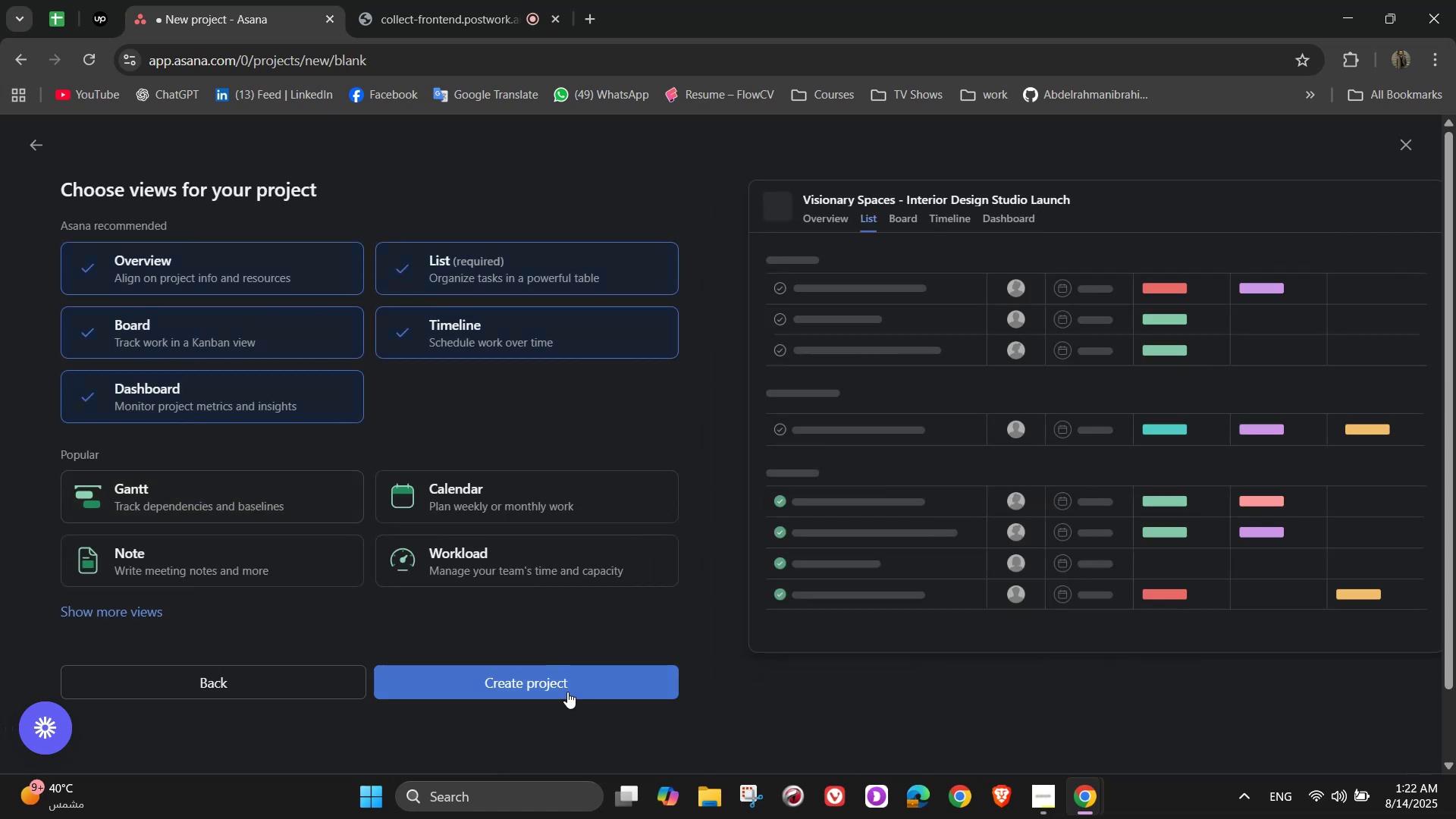 
left_click([567, 690])
 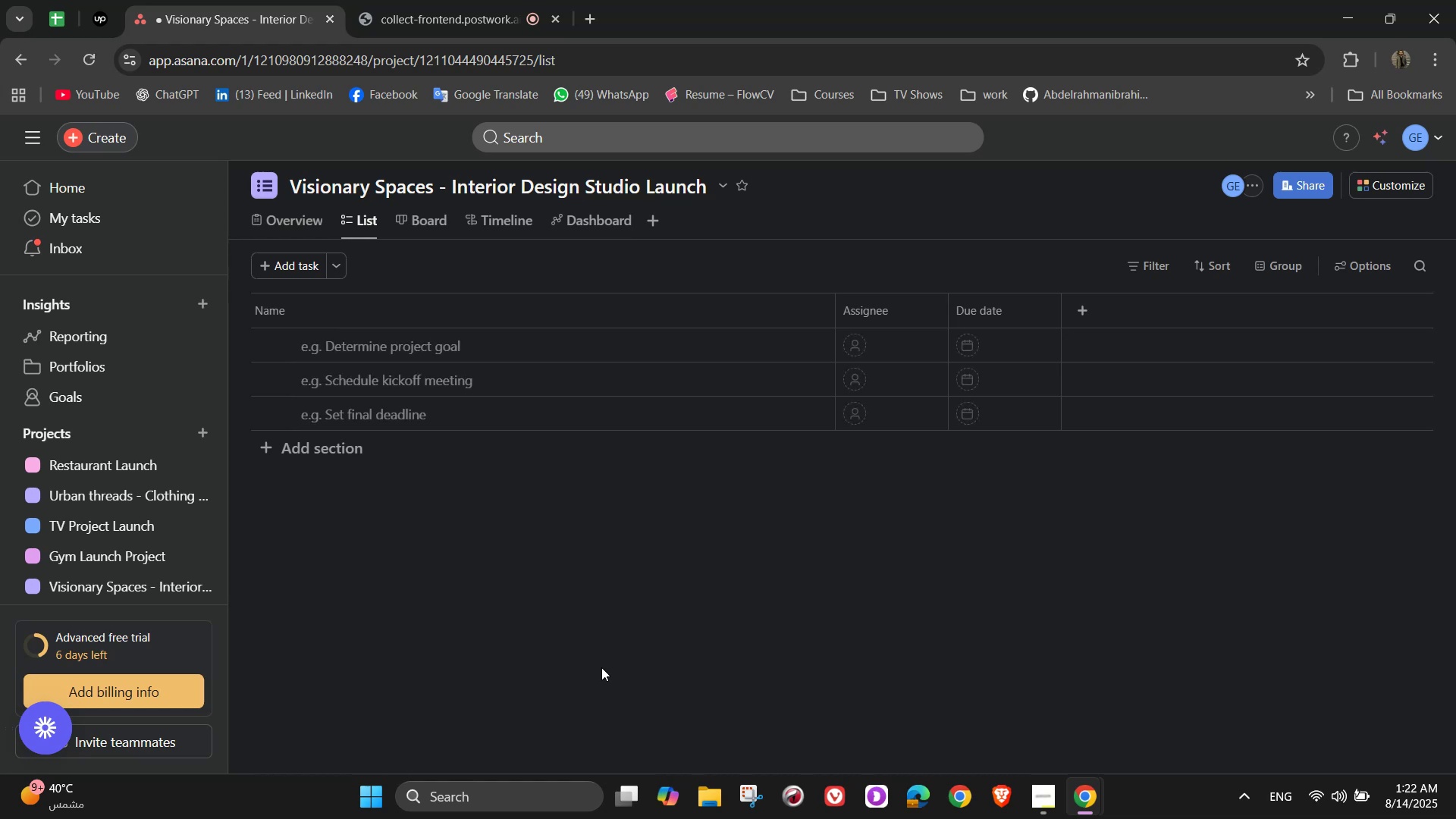 
wait(10.58)
 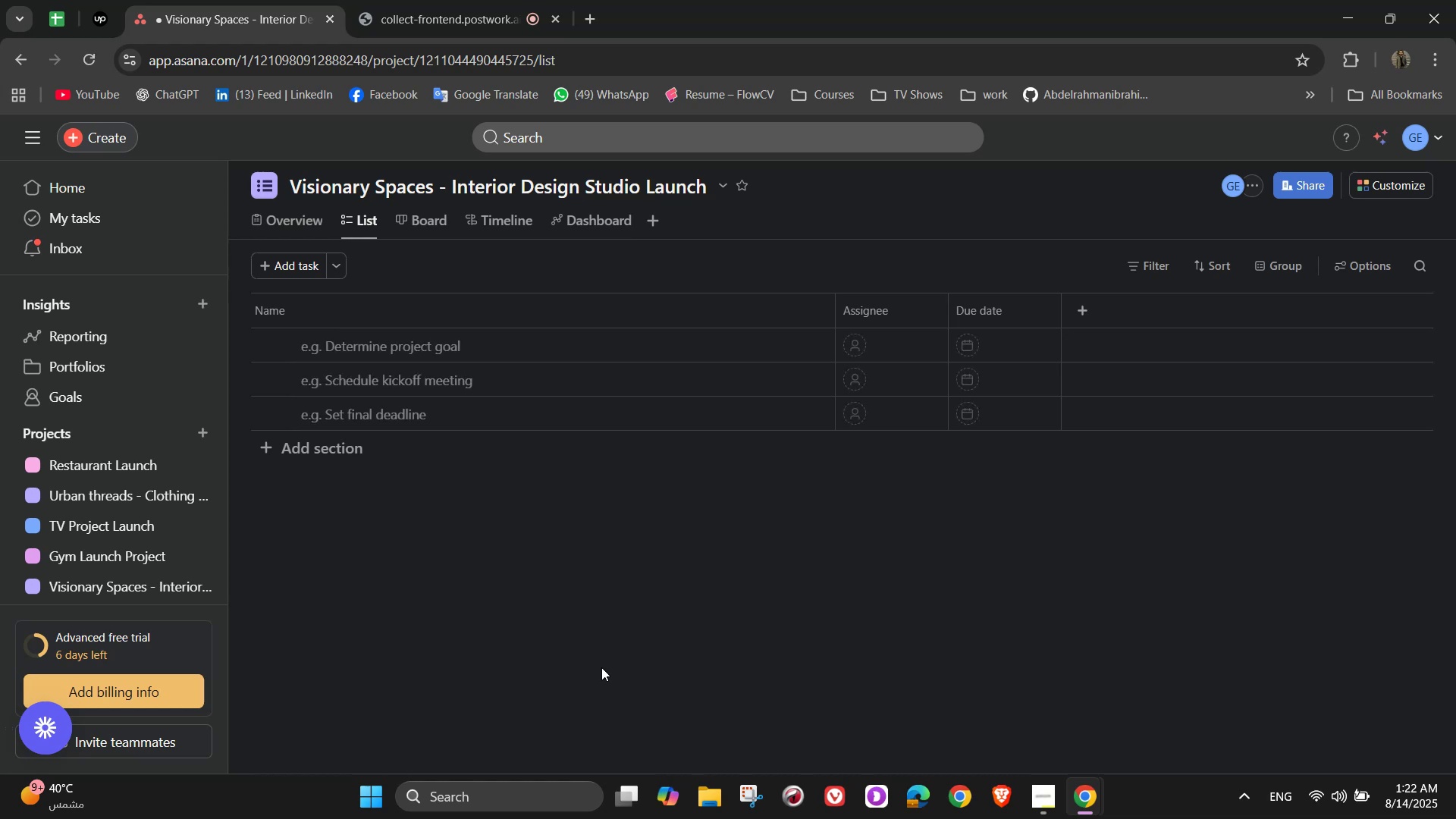 
left_click([309, 449])
 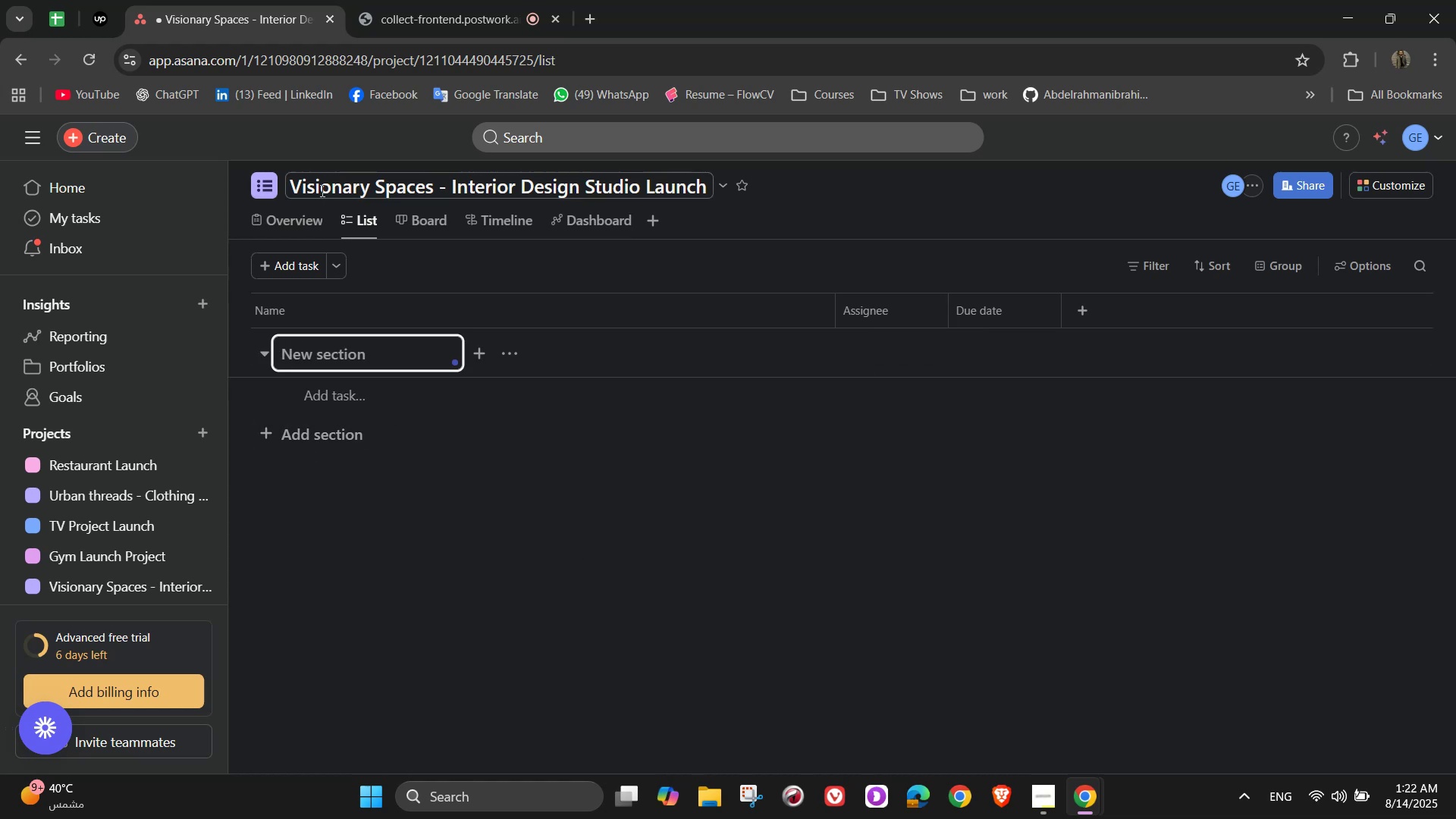 
left_click([282, 229])
 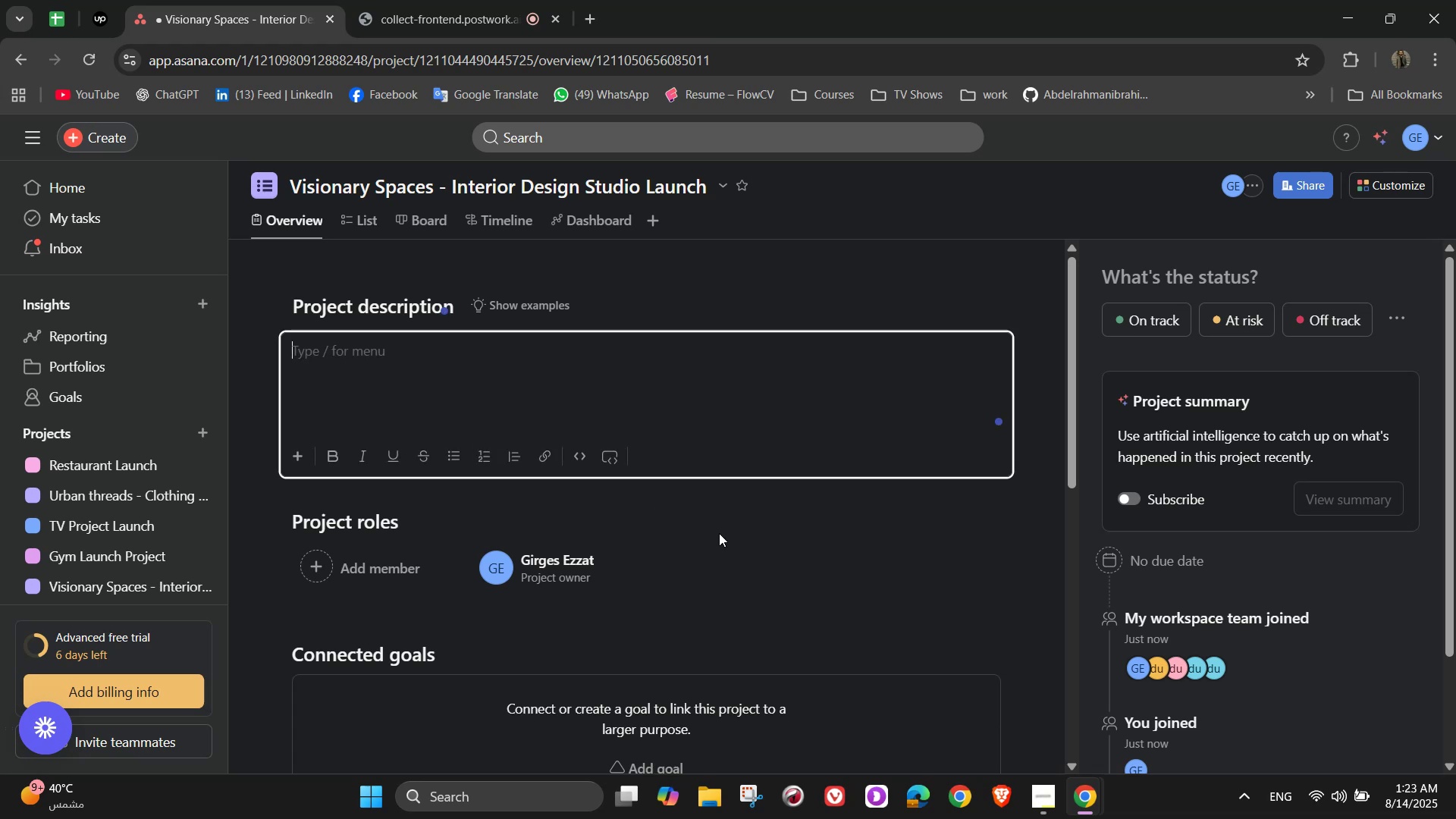 
wait(6.34)
 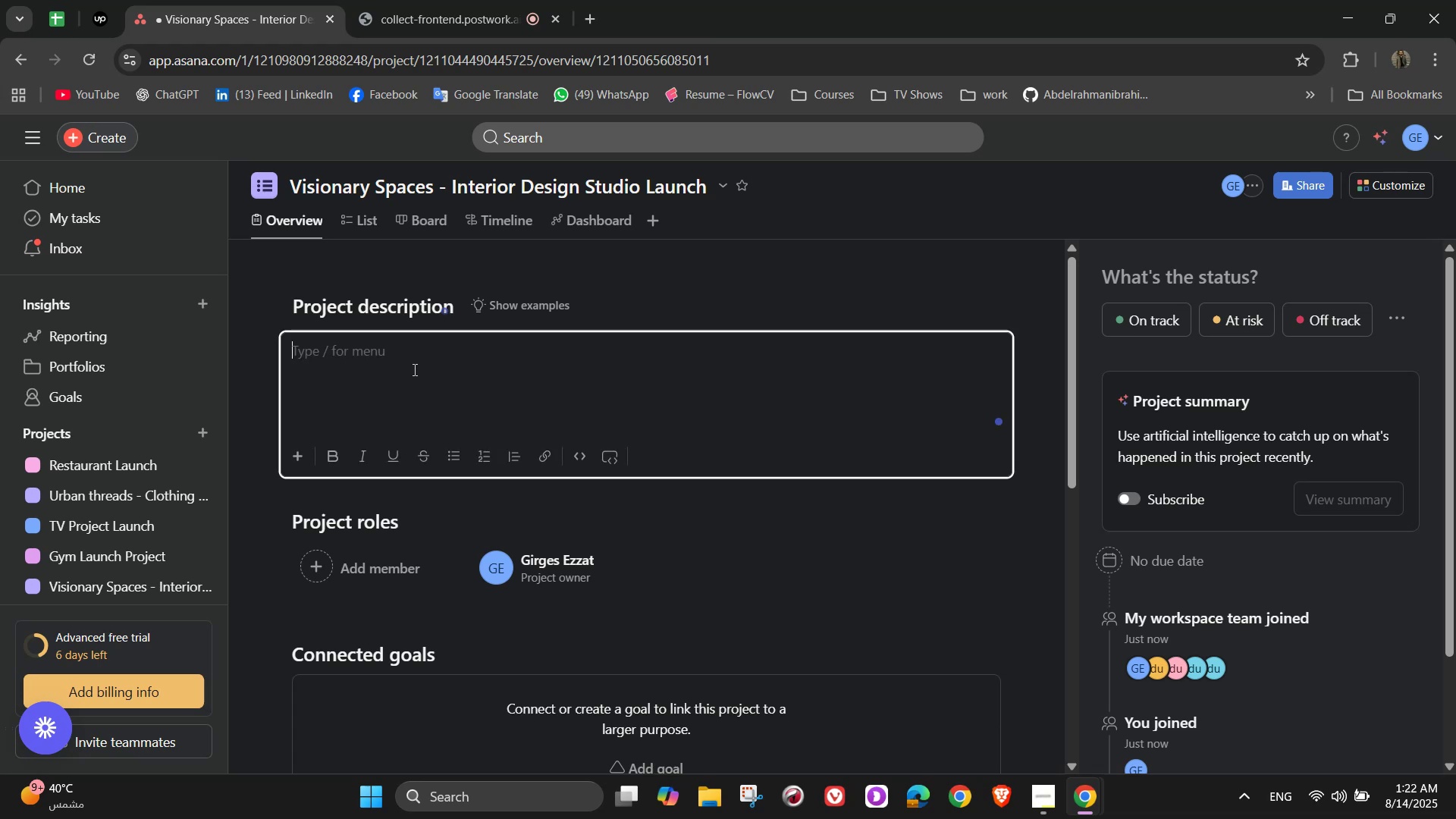 
type(Visionary)
 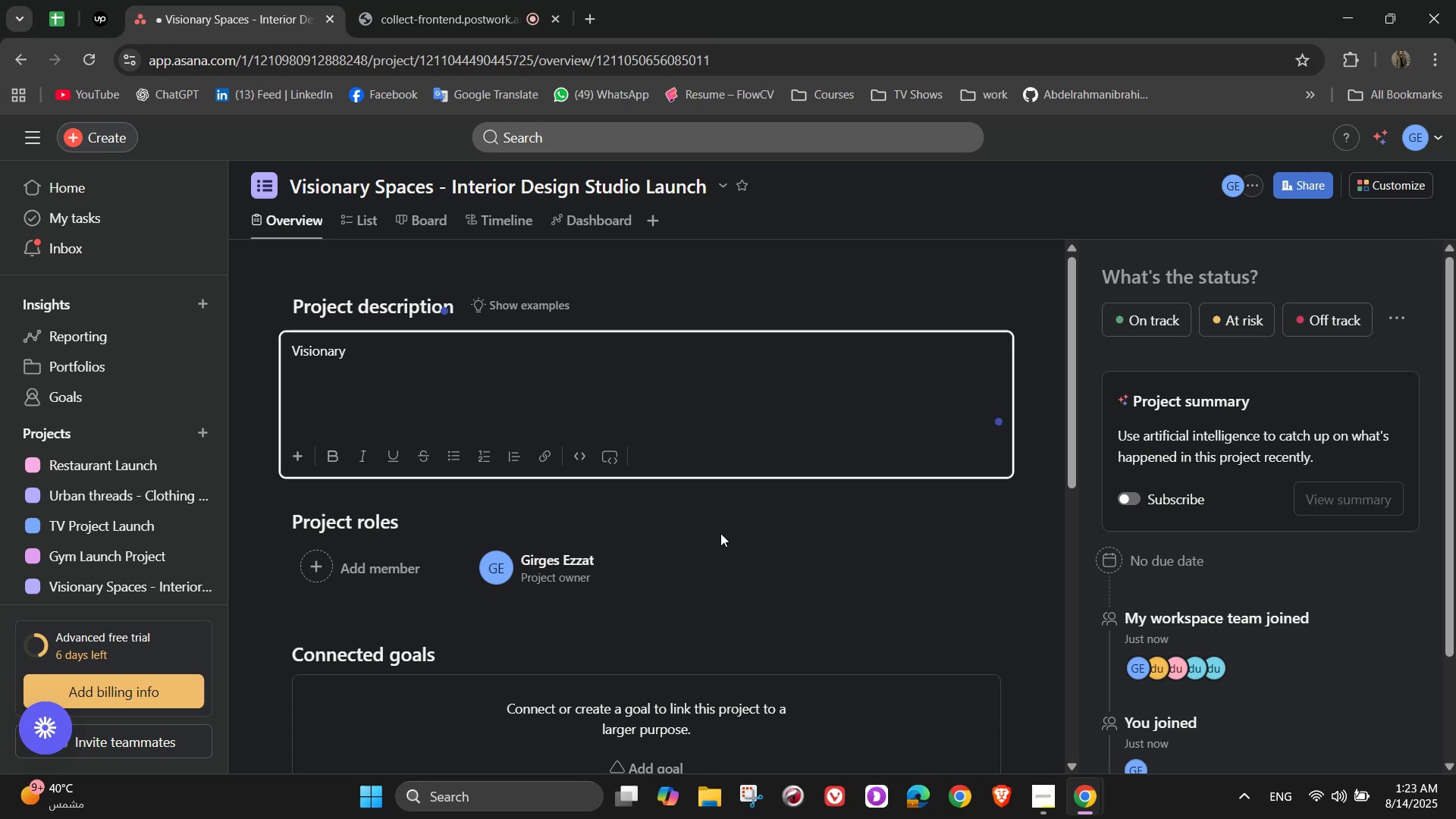 
type( Sp)
 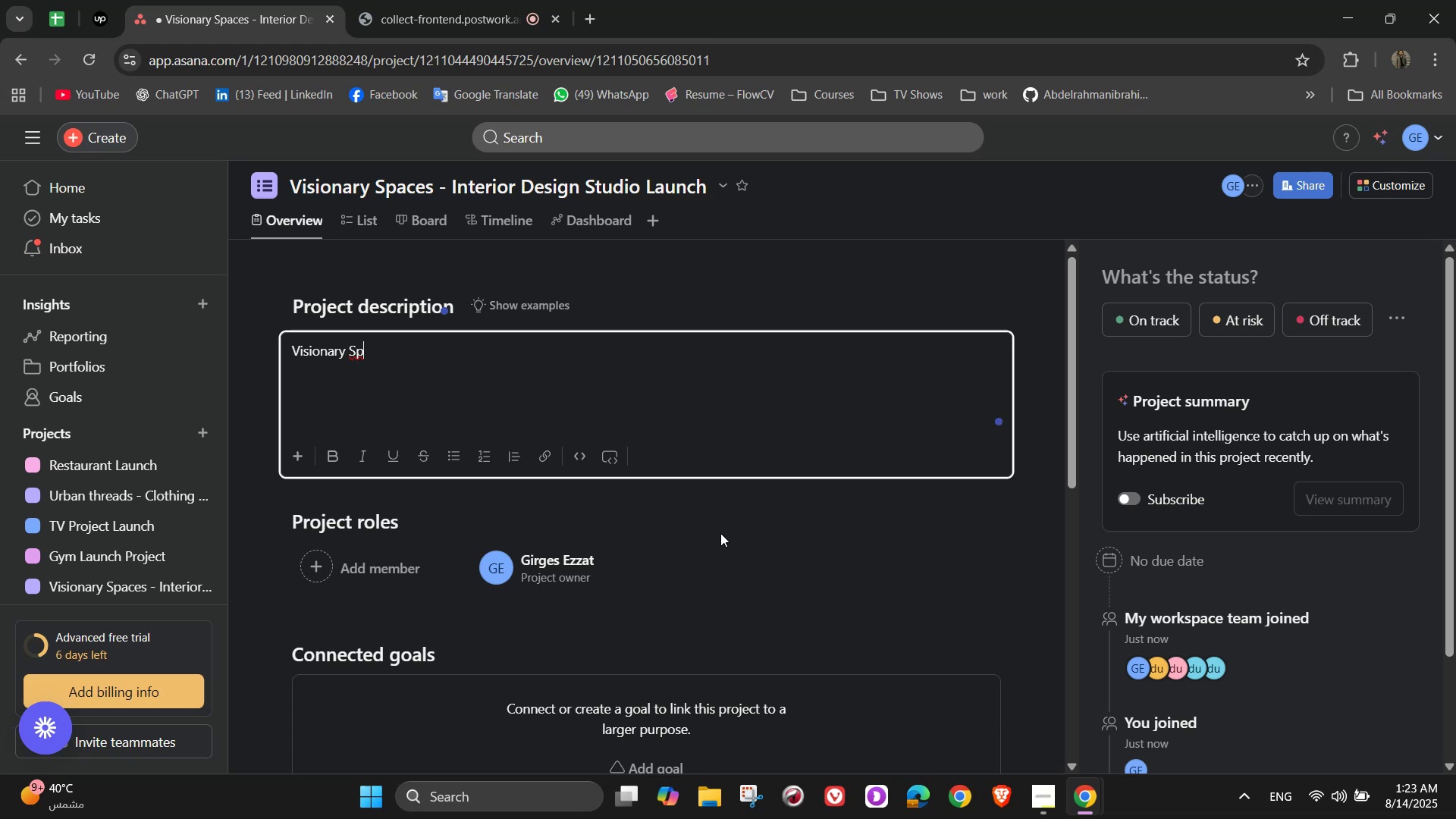 
type(aces will combine creativity, functionality)
 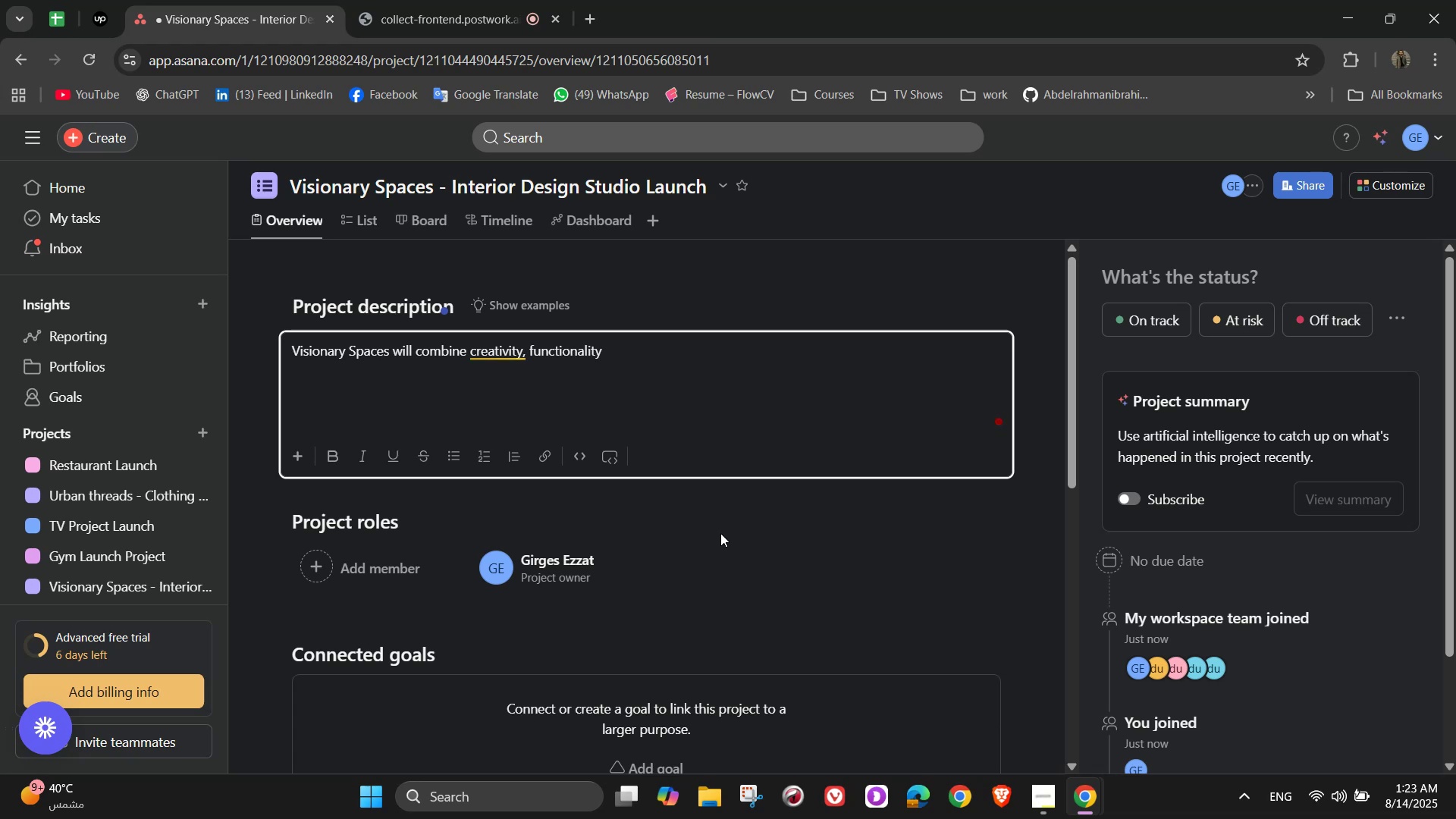 
wait(8.13)
 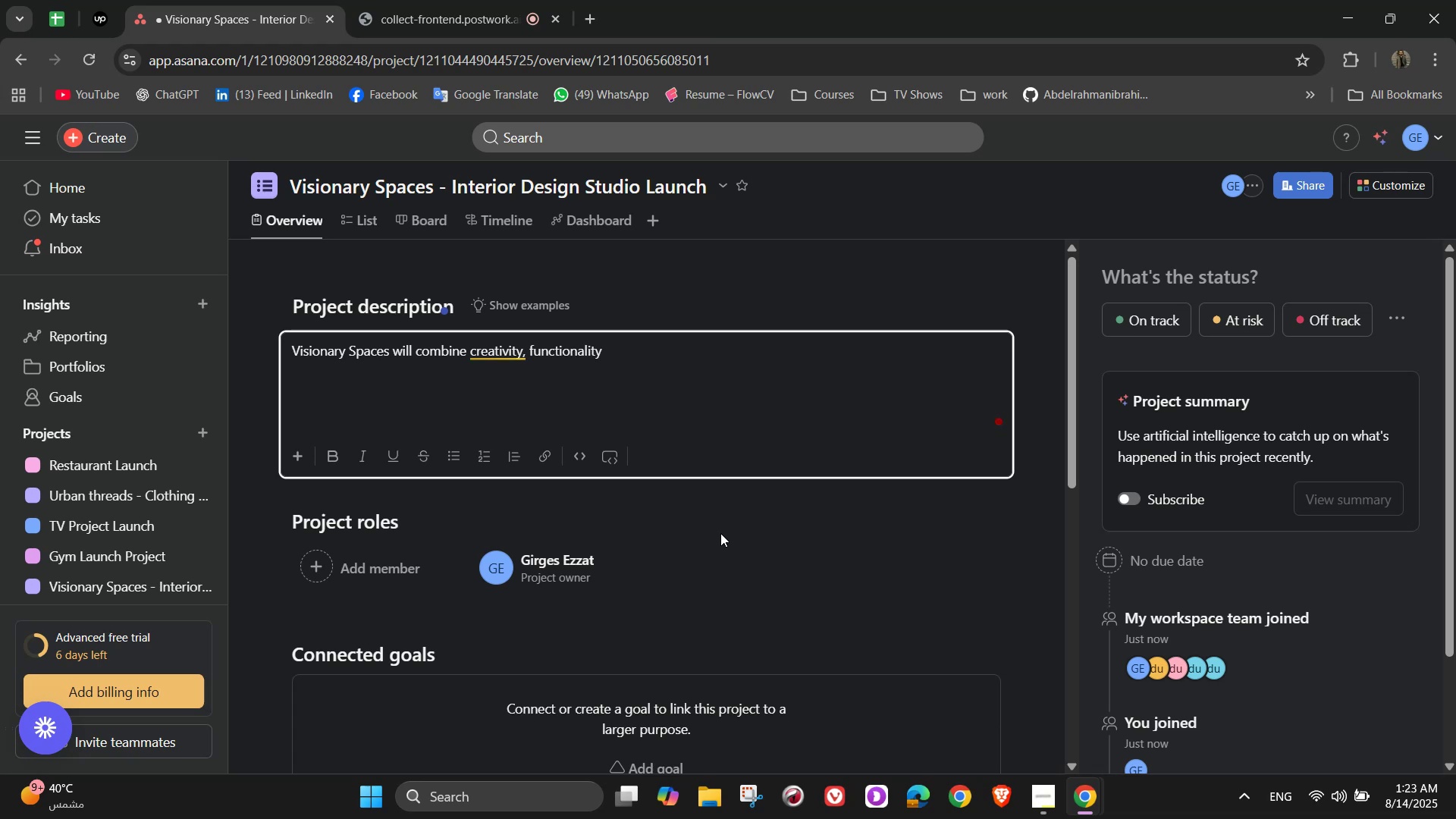 
type(, and)
 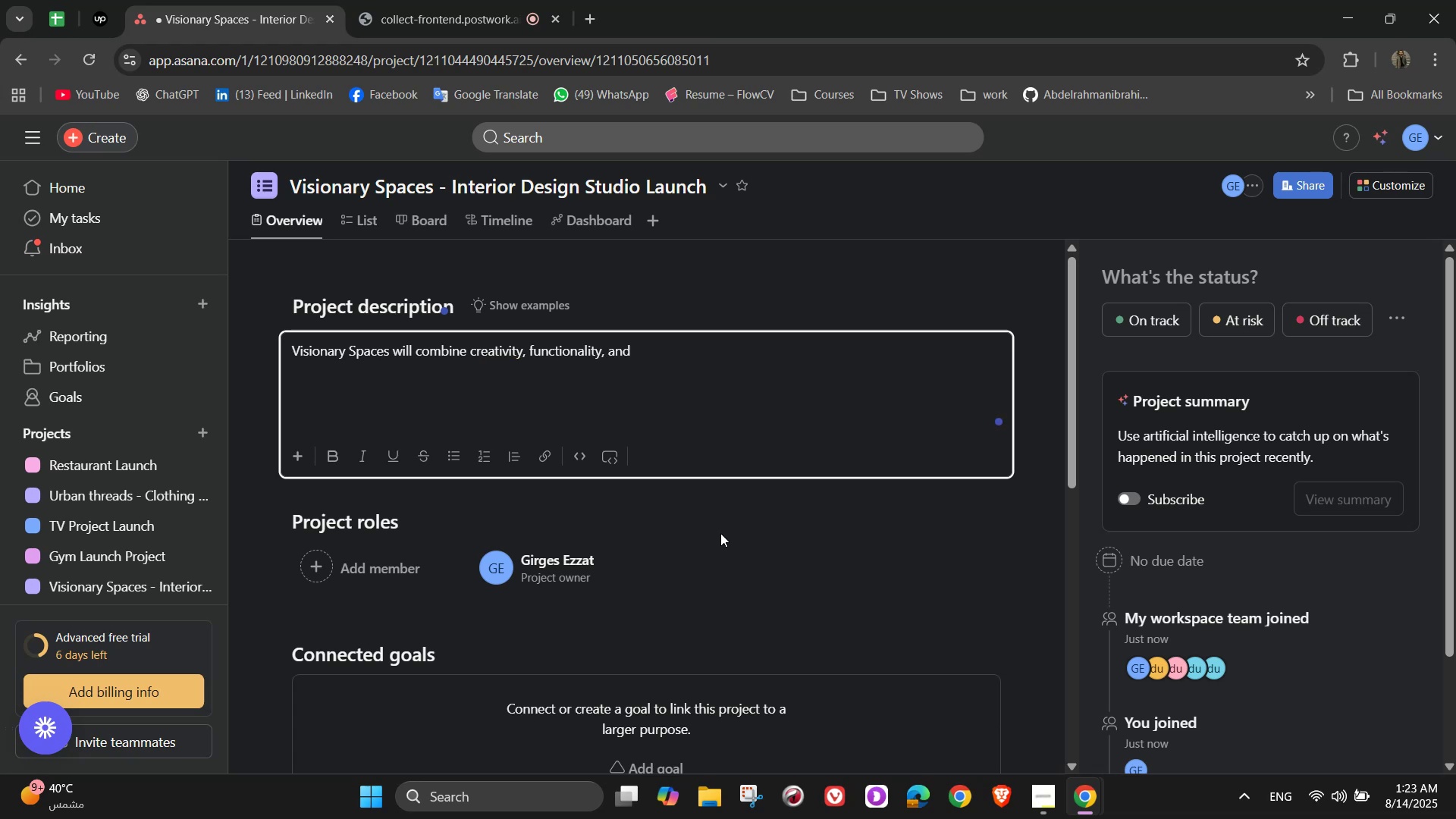 
wait(5.58)
 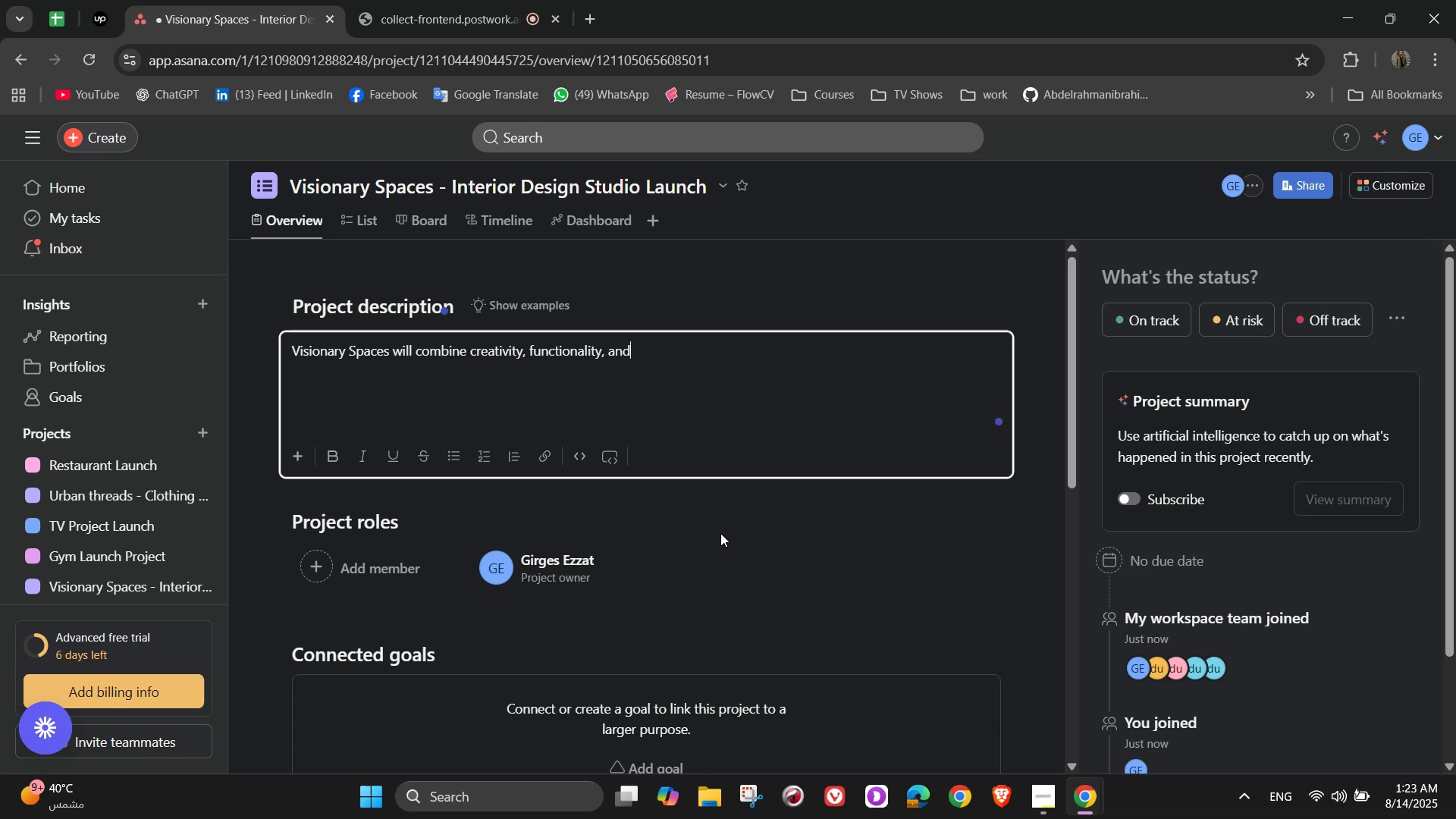 
type( modern)
 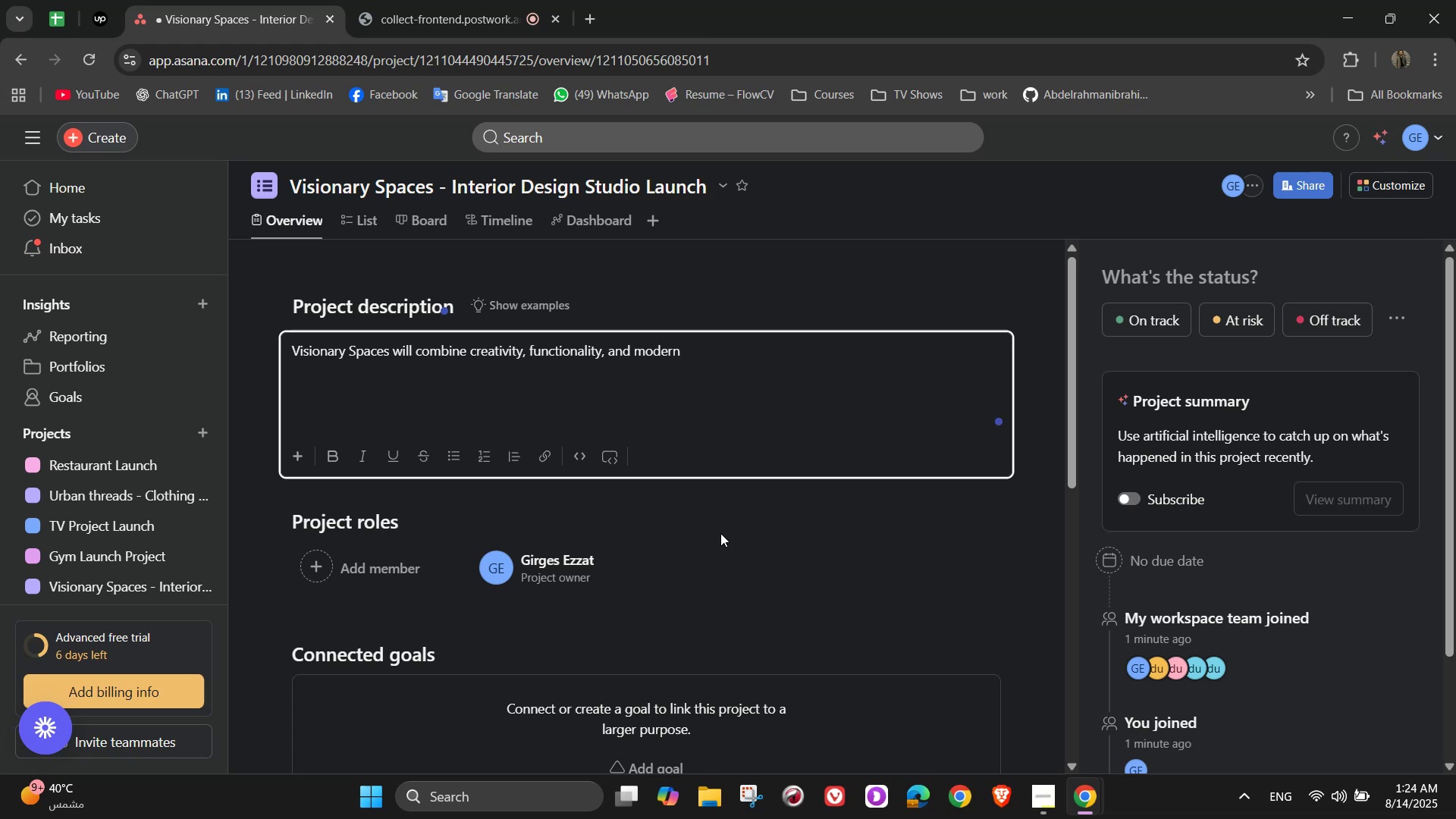 
wait(5.26)
 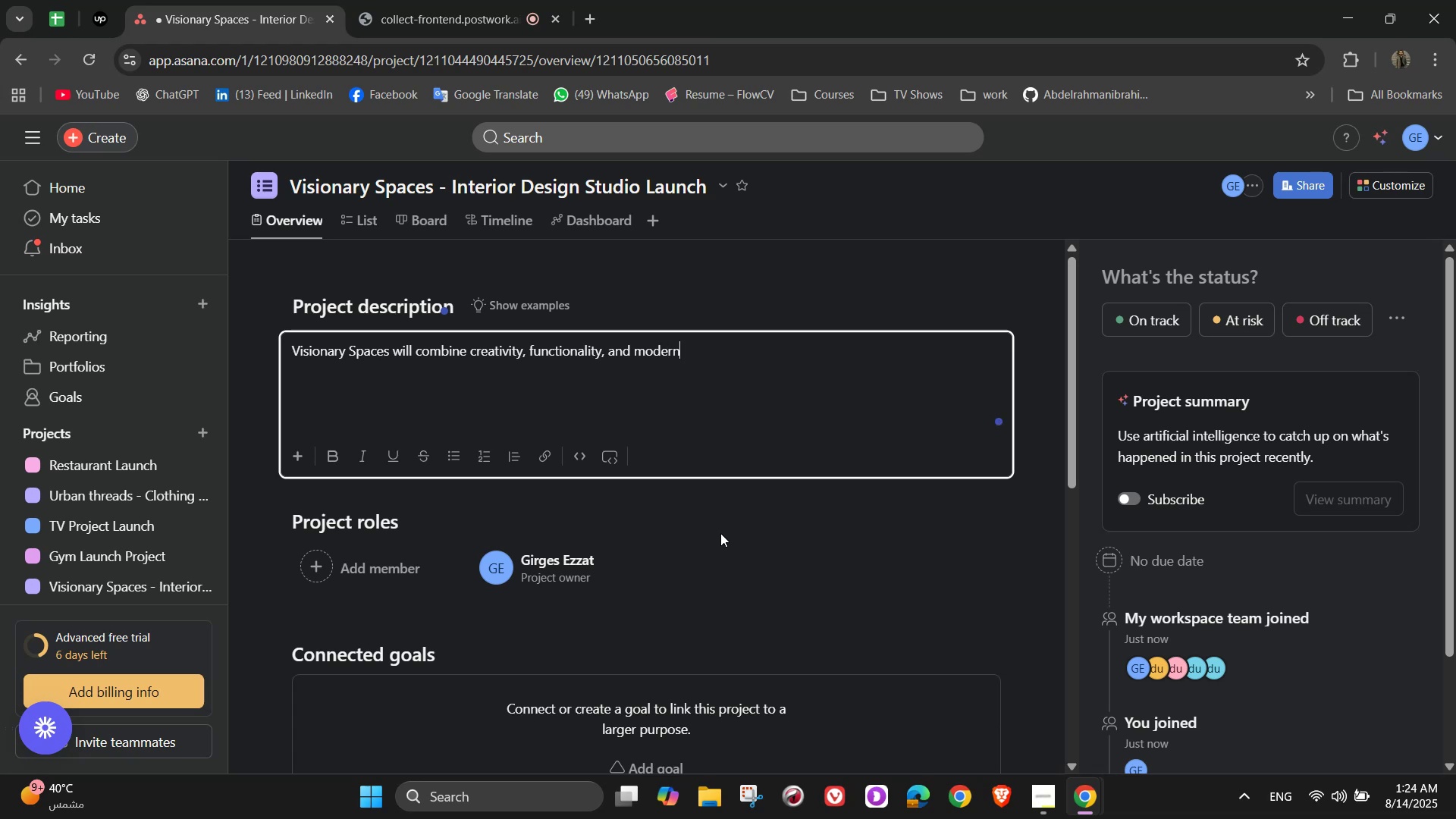 
type( aesthetics to provide tailored)
 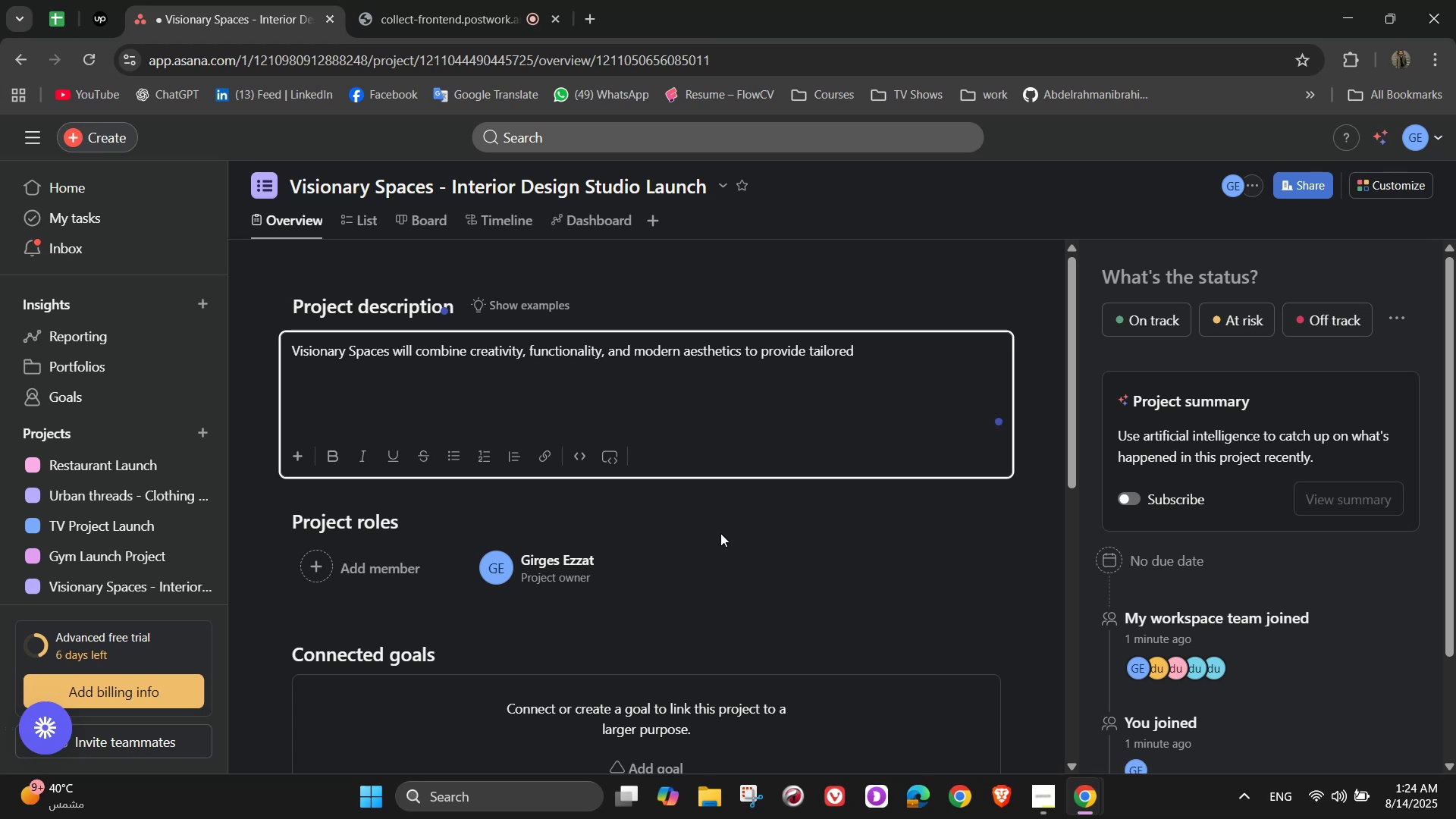 
wait(6.71)
 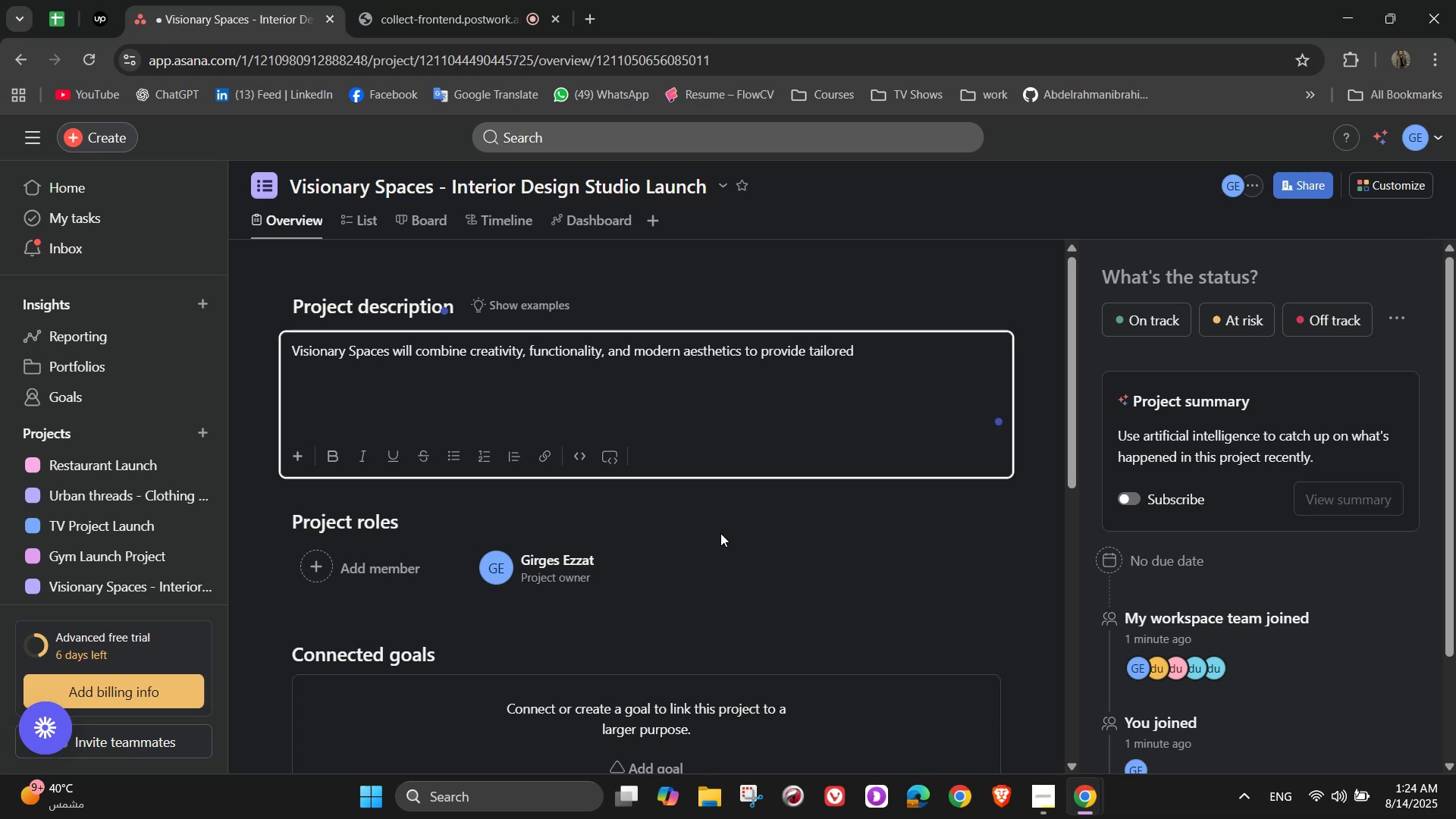 
type( interior design)
 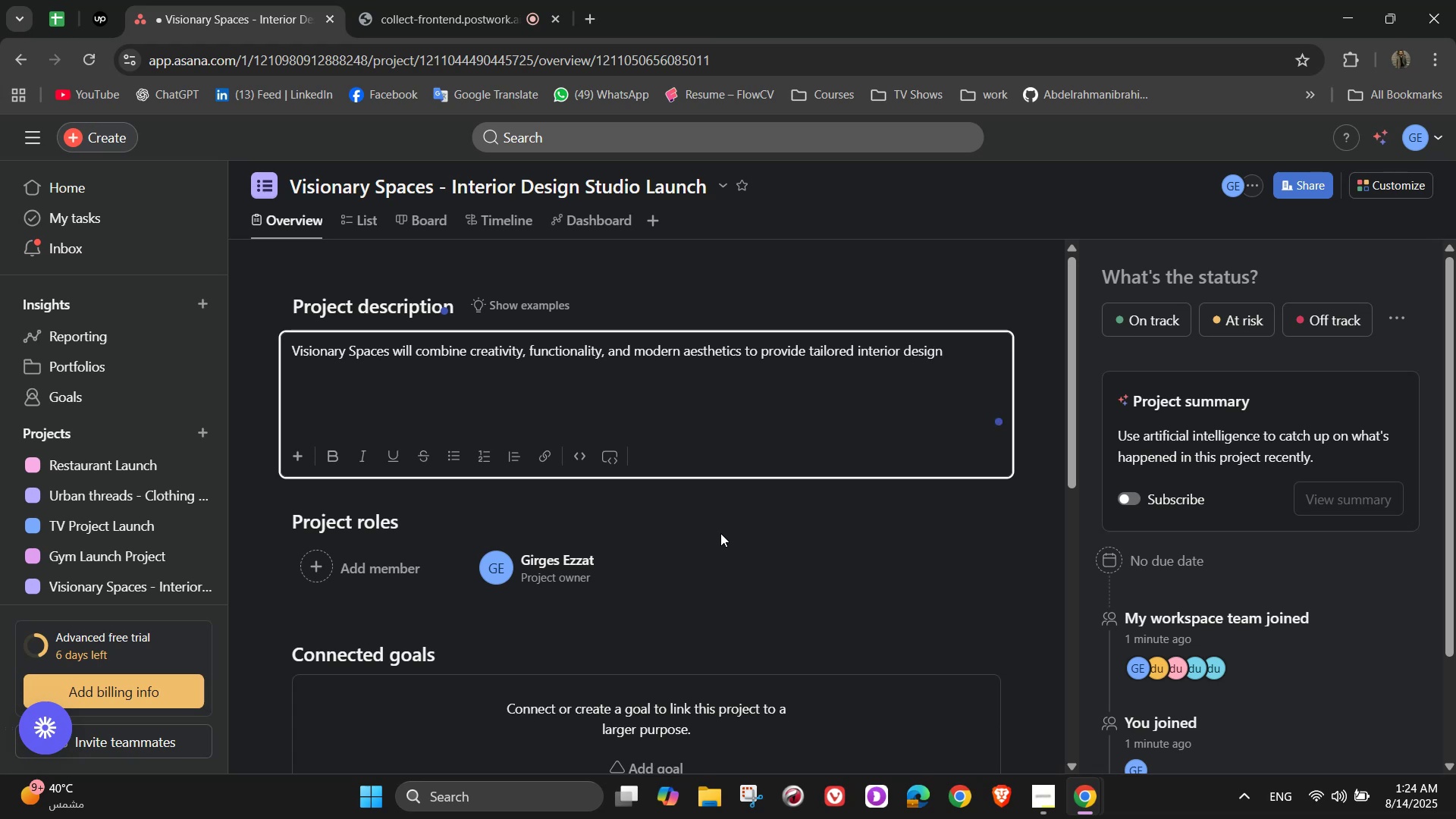 
left_click([720, 533])
 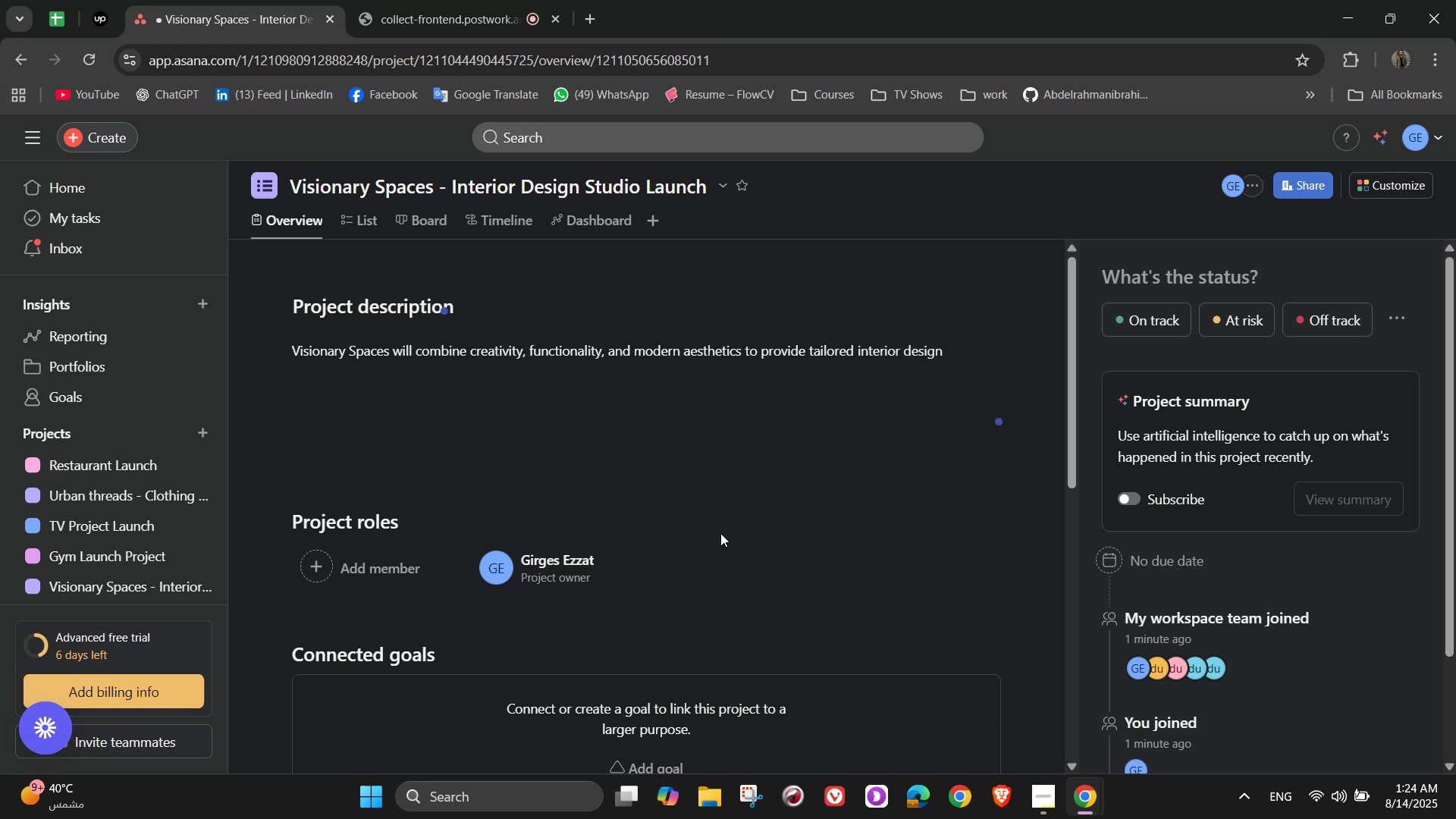 
double_click([720, 533])
 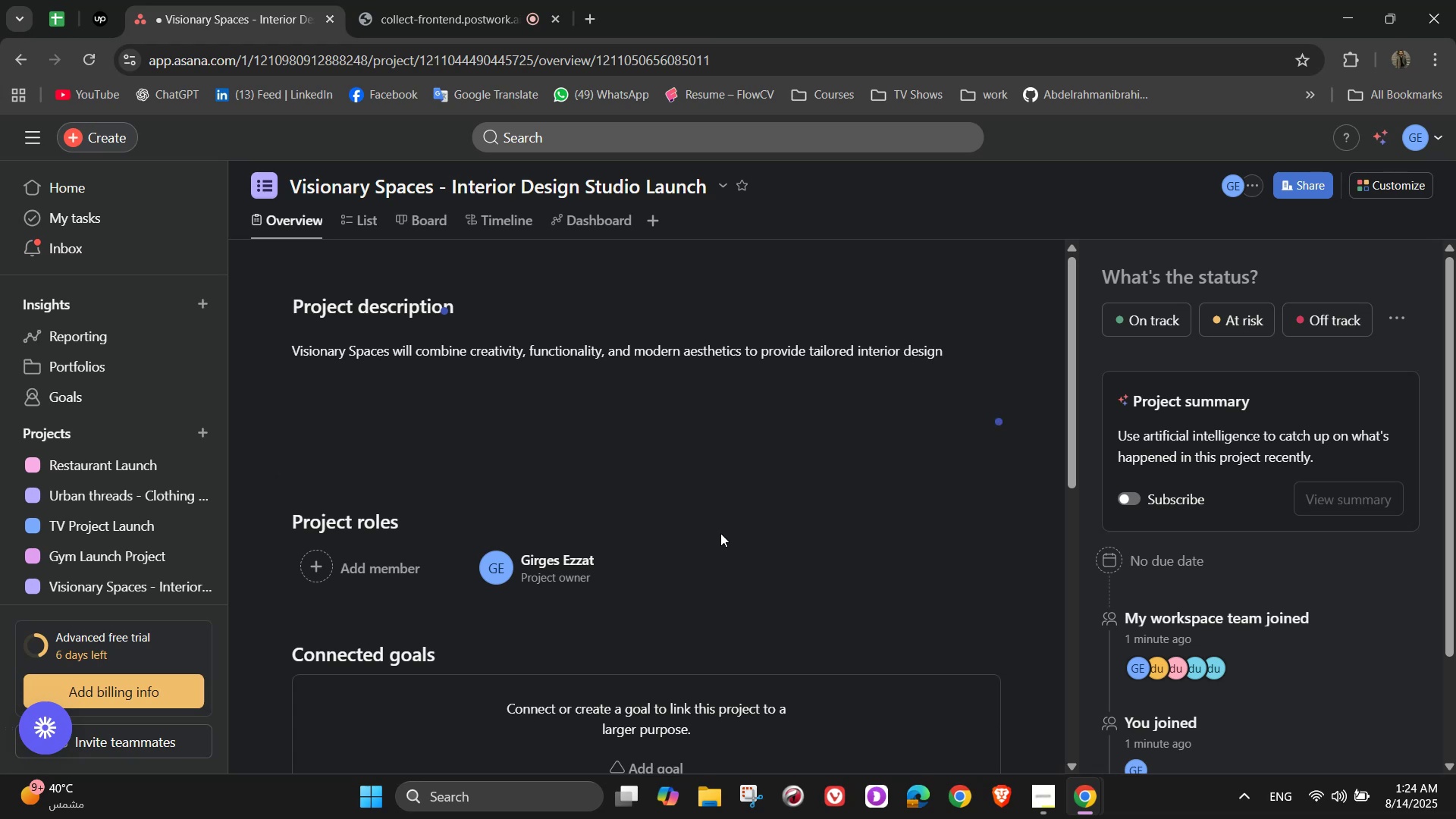 
left_click([720, 533])
 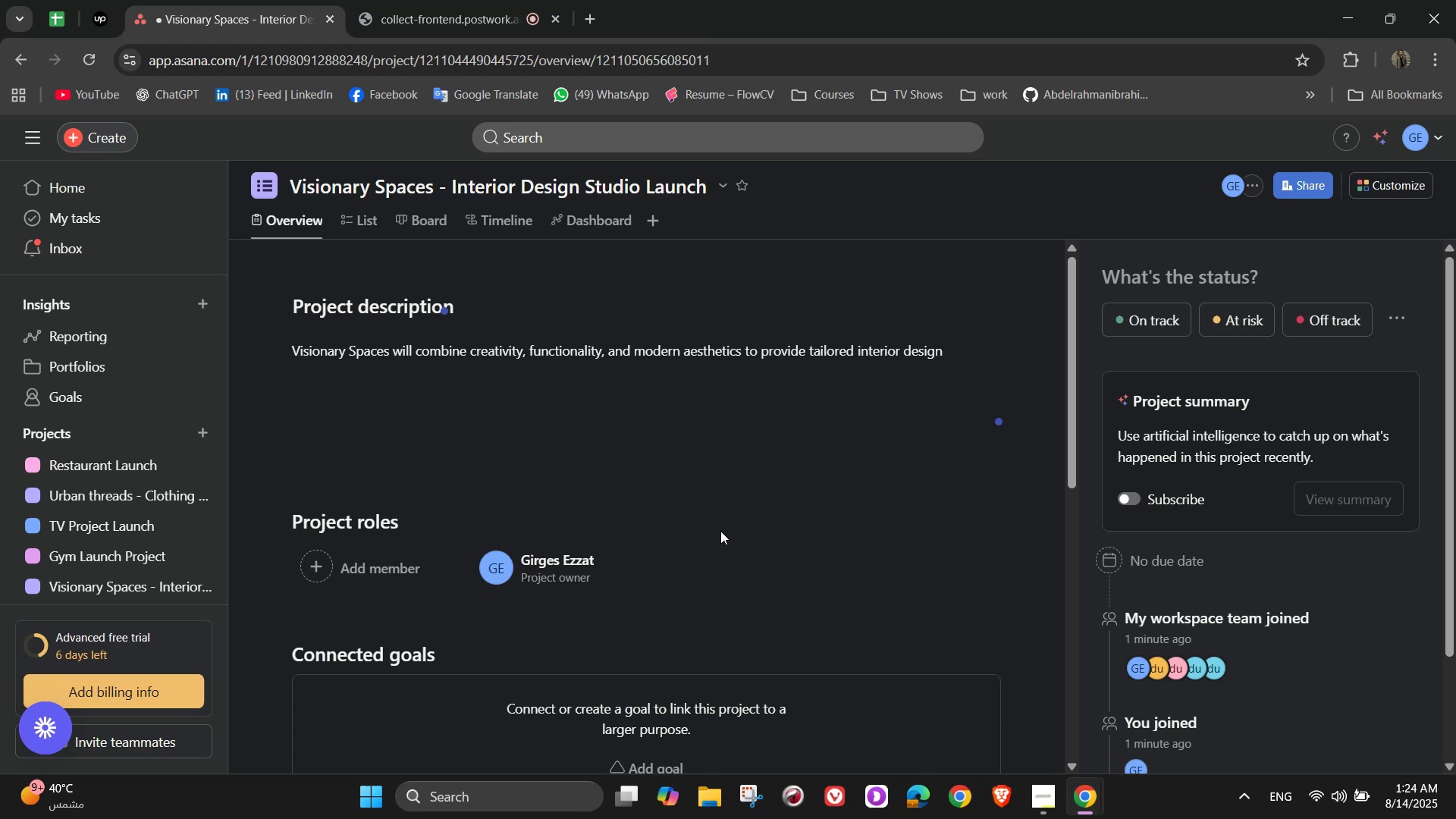 
wait(11.32)
 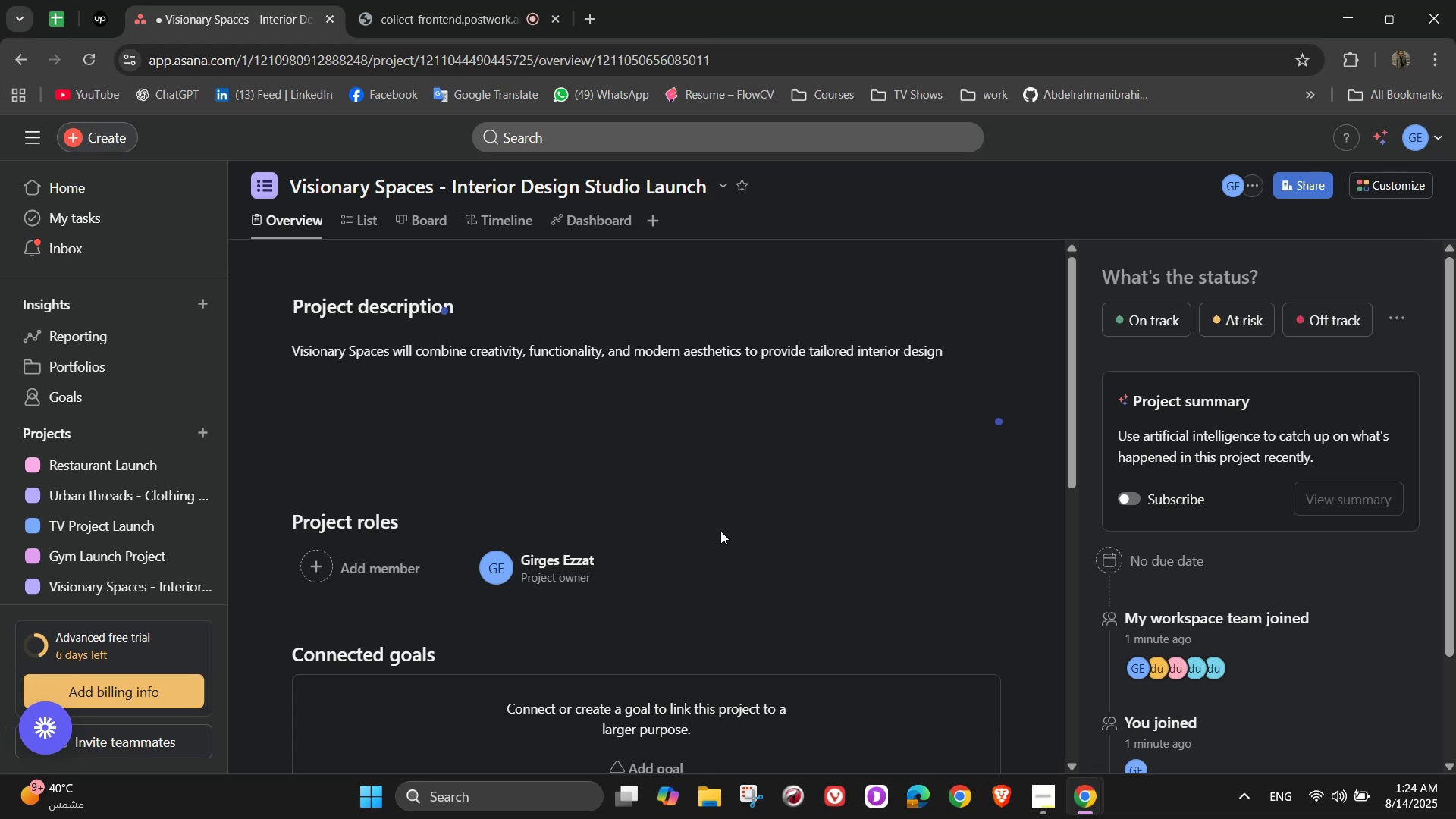 
left_click([990, 335])
 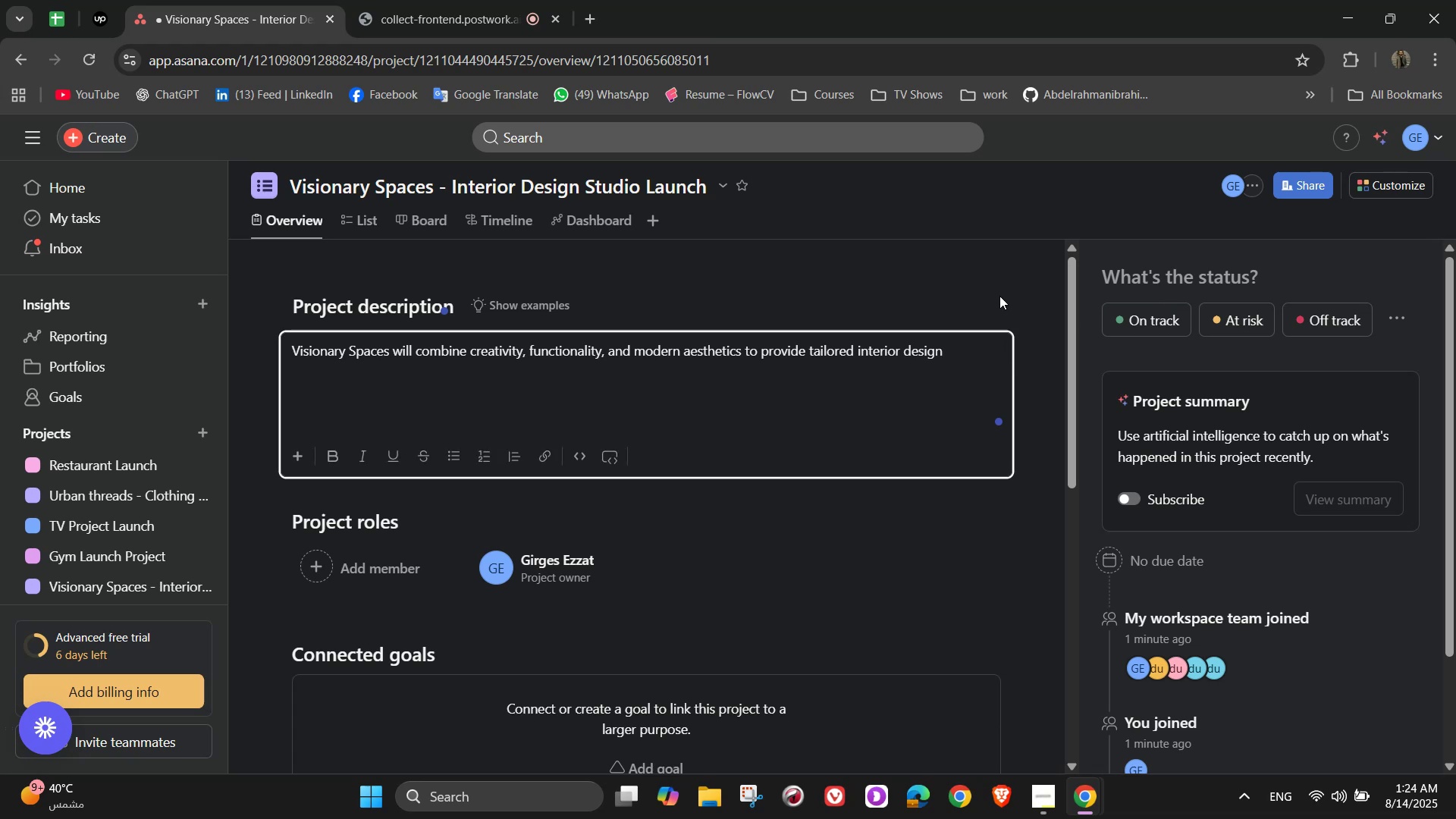 
type( solutions.)
 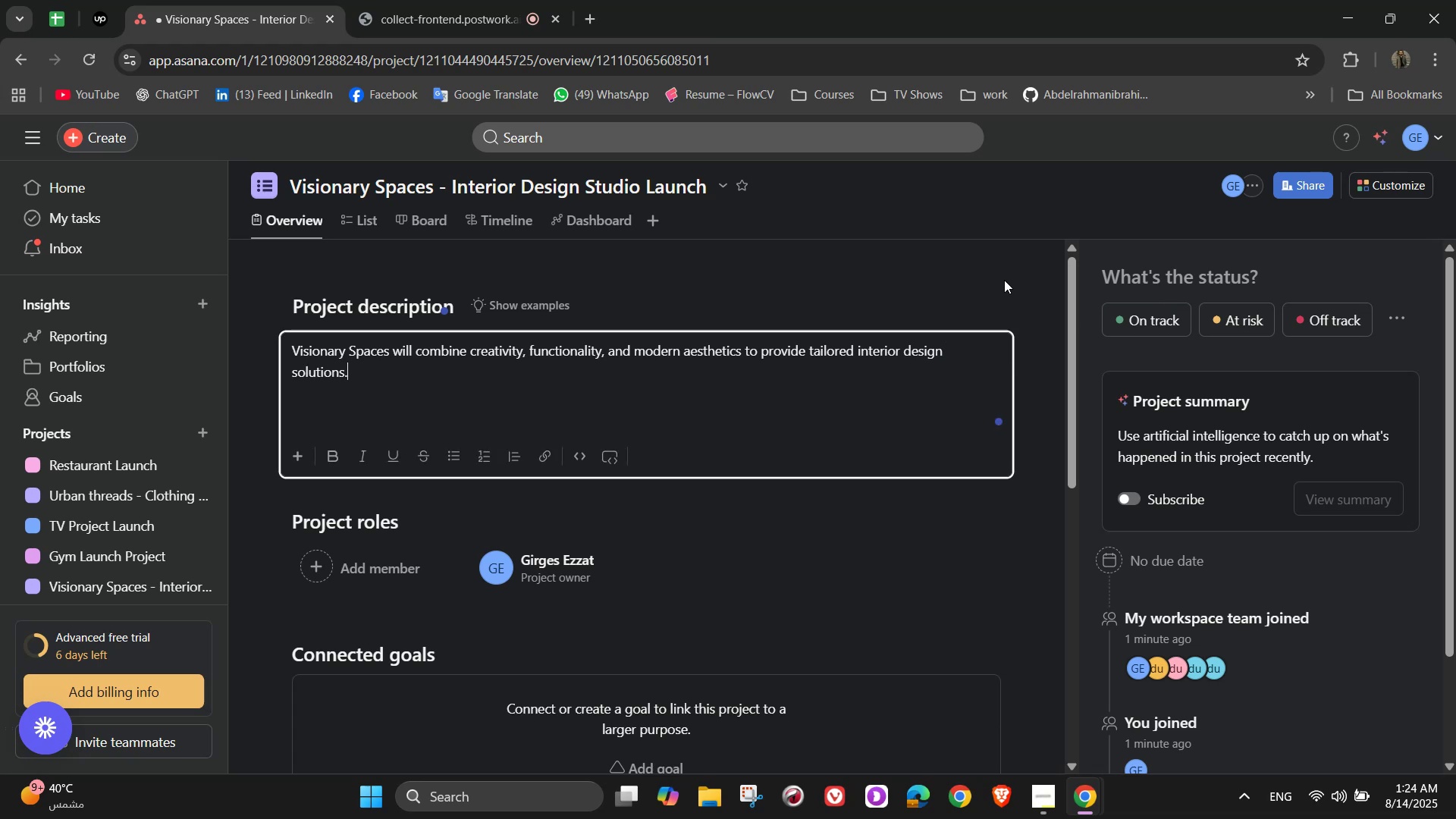 
wait(8.67)
 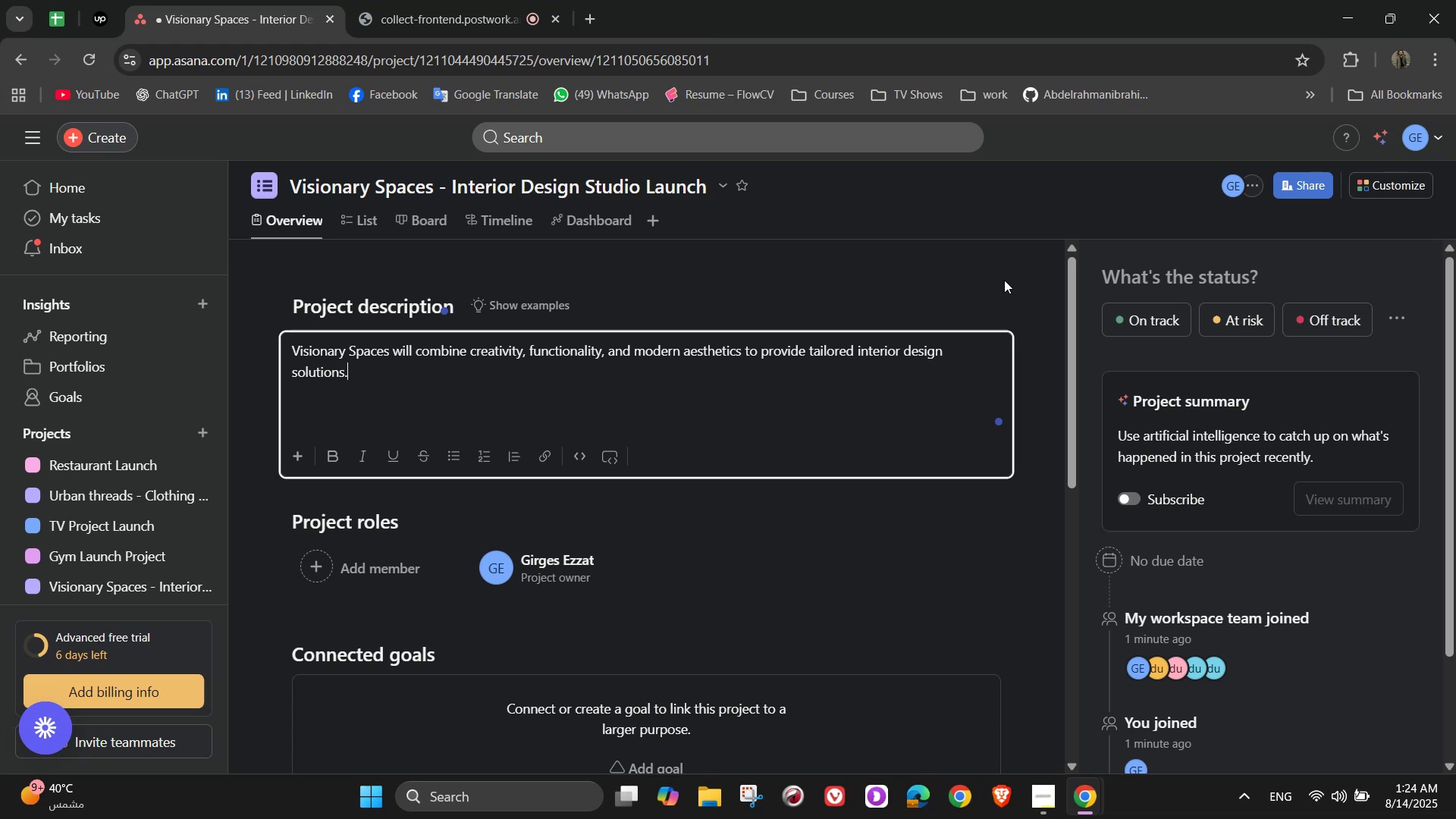 
type(This)
 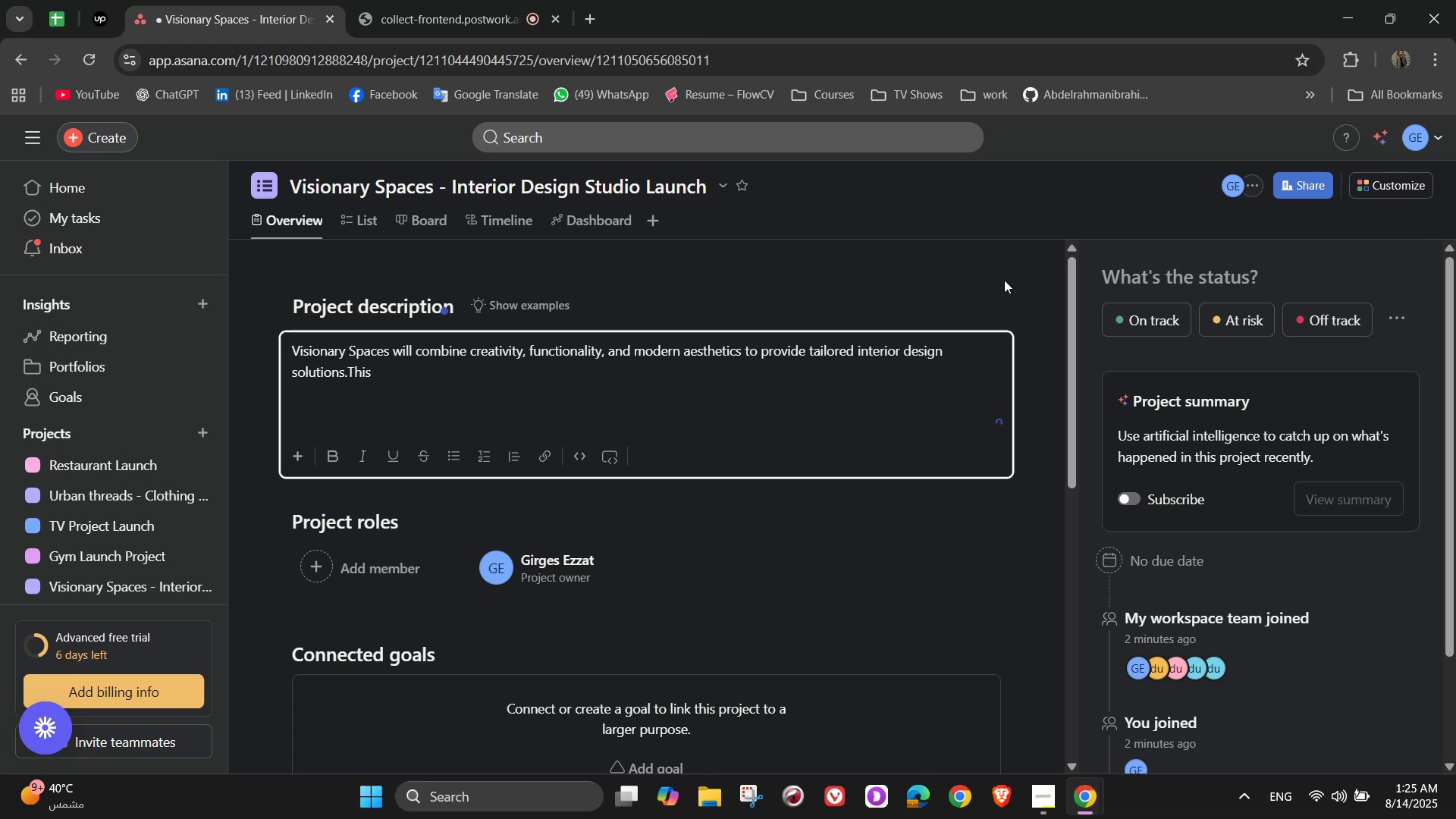 
key(ArrowLeft)
 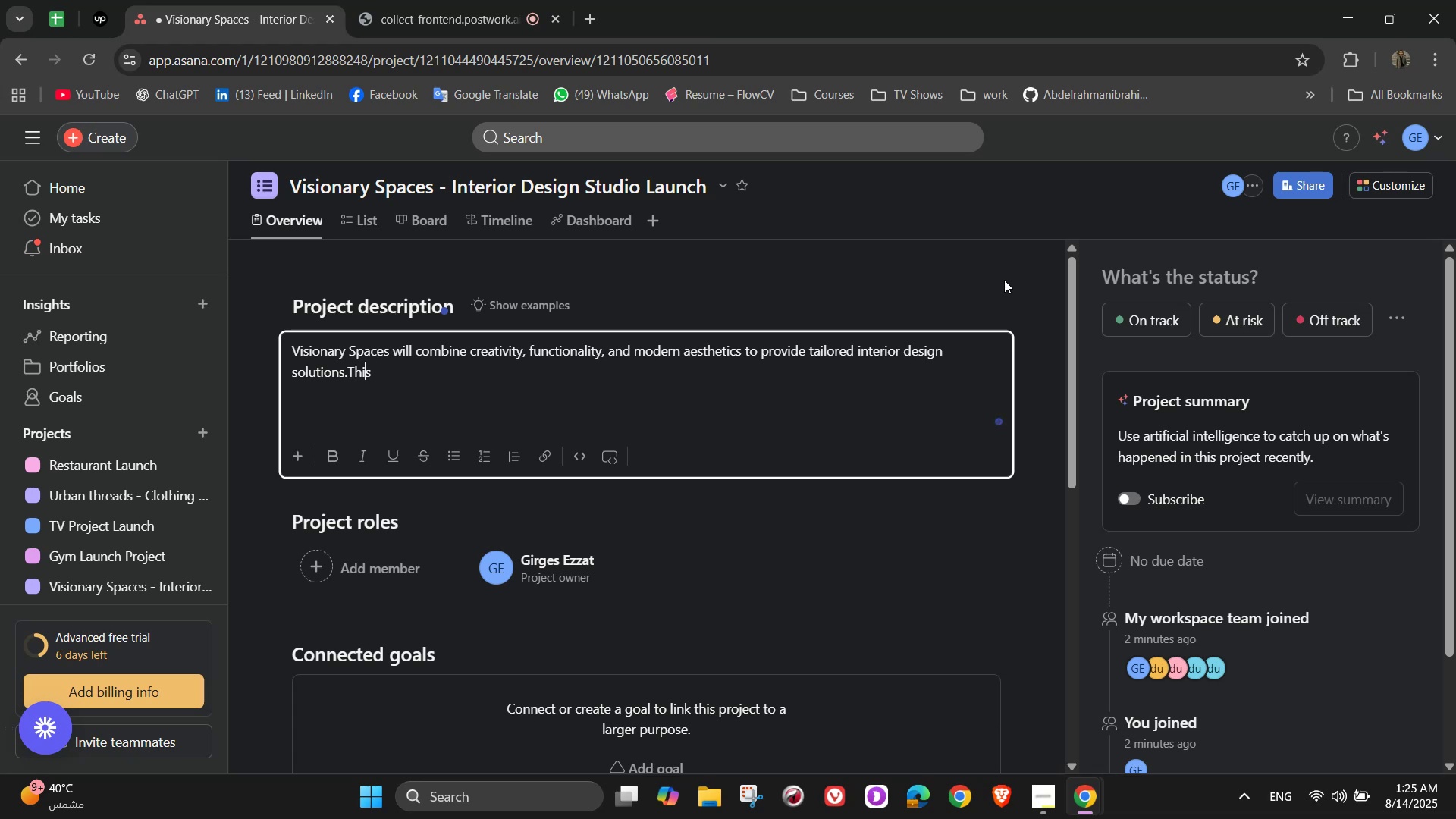 
key(ArrowLeft)
 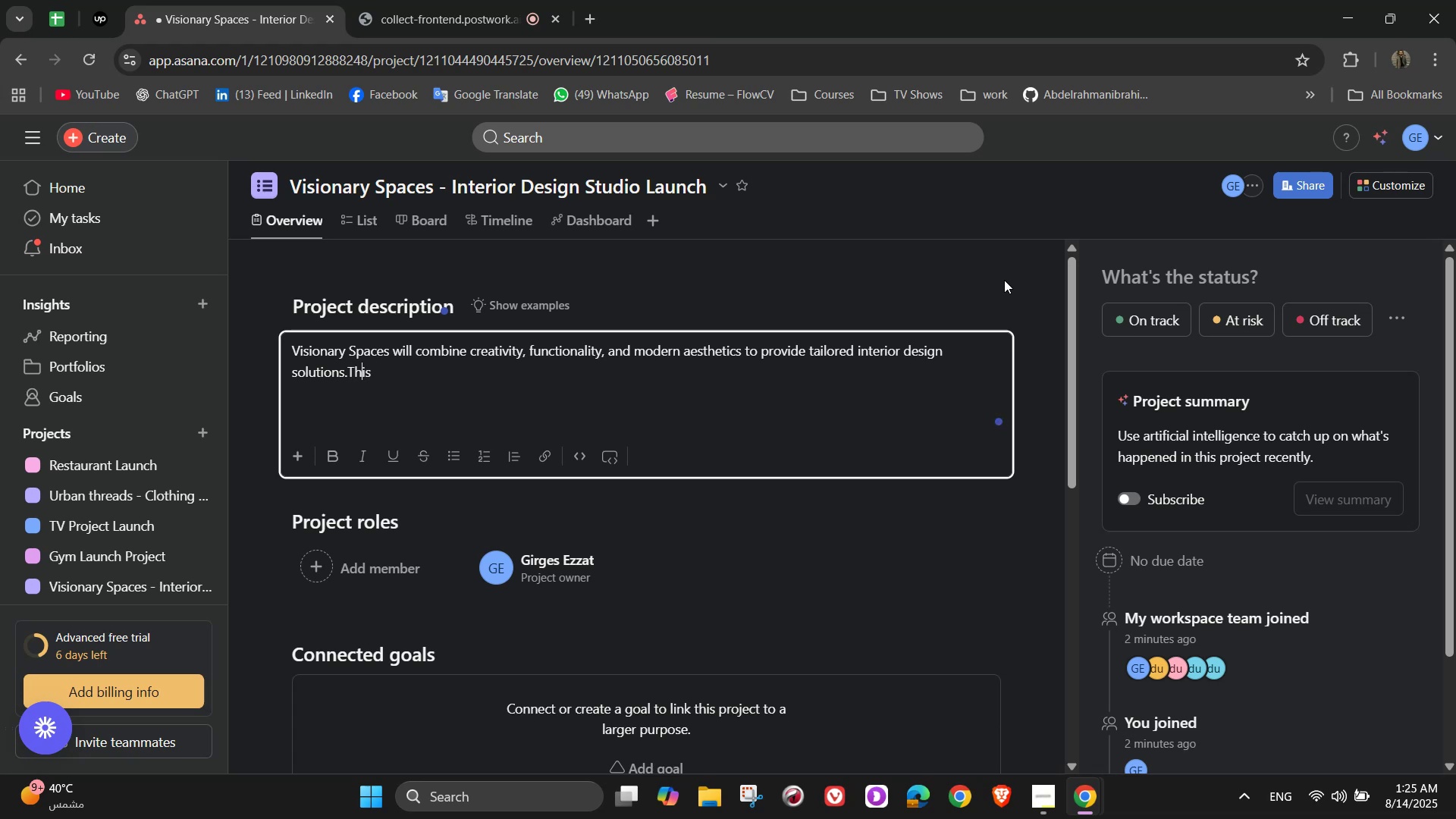 
key(ArrowLeft)
 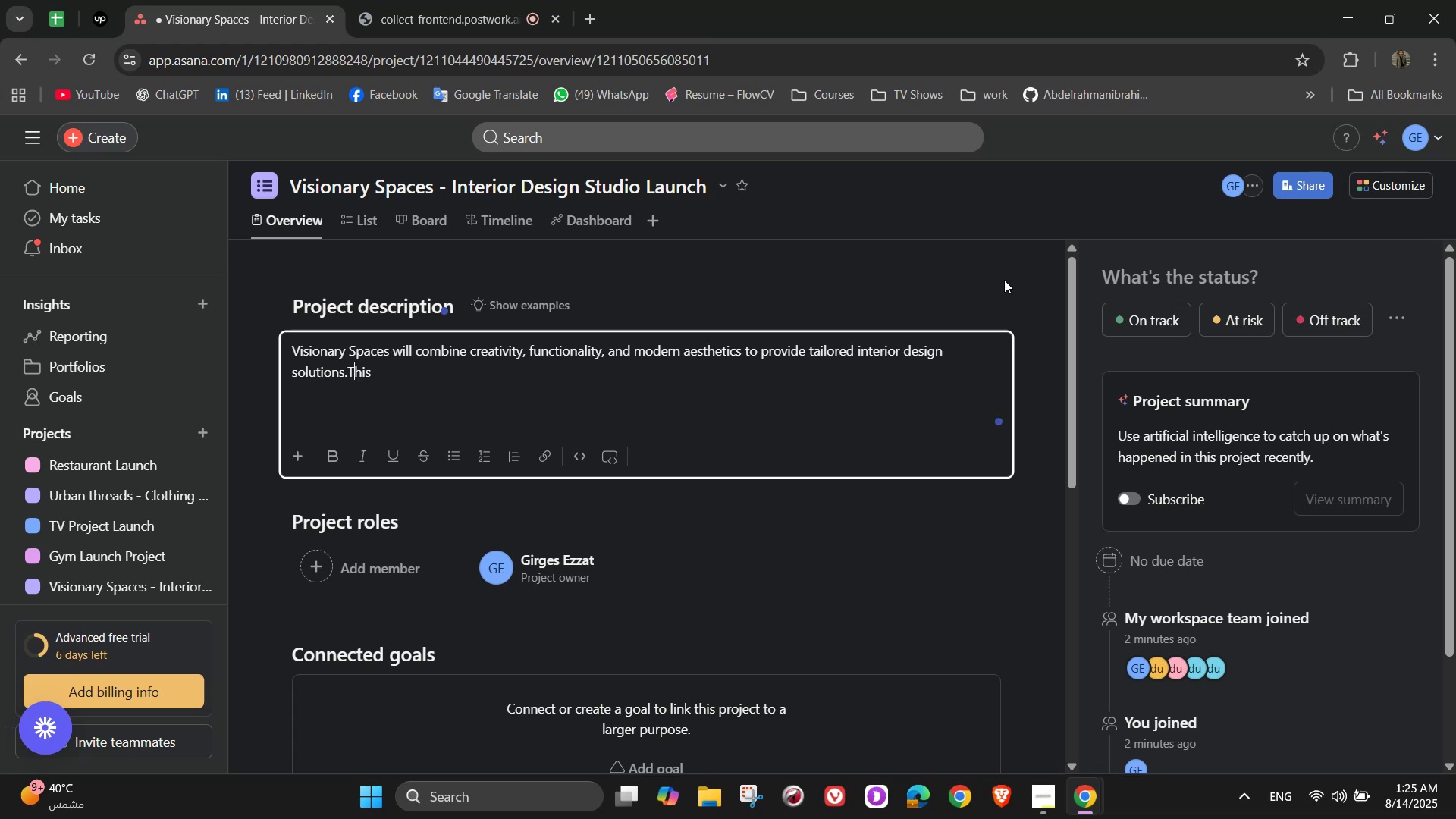 
key(ArrowLeft)
 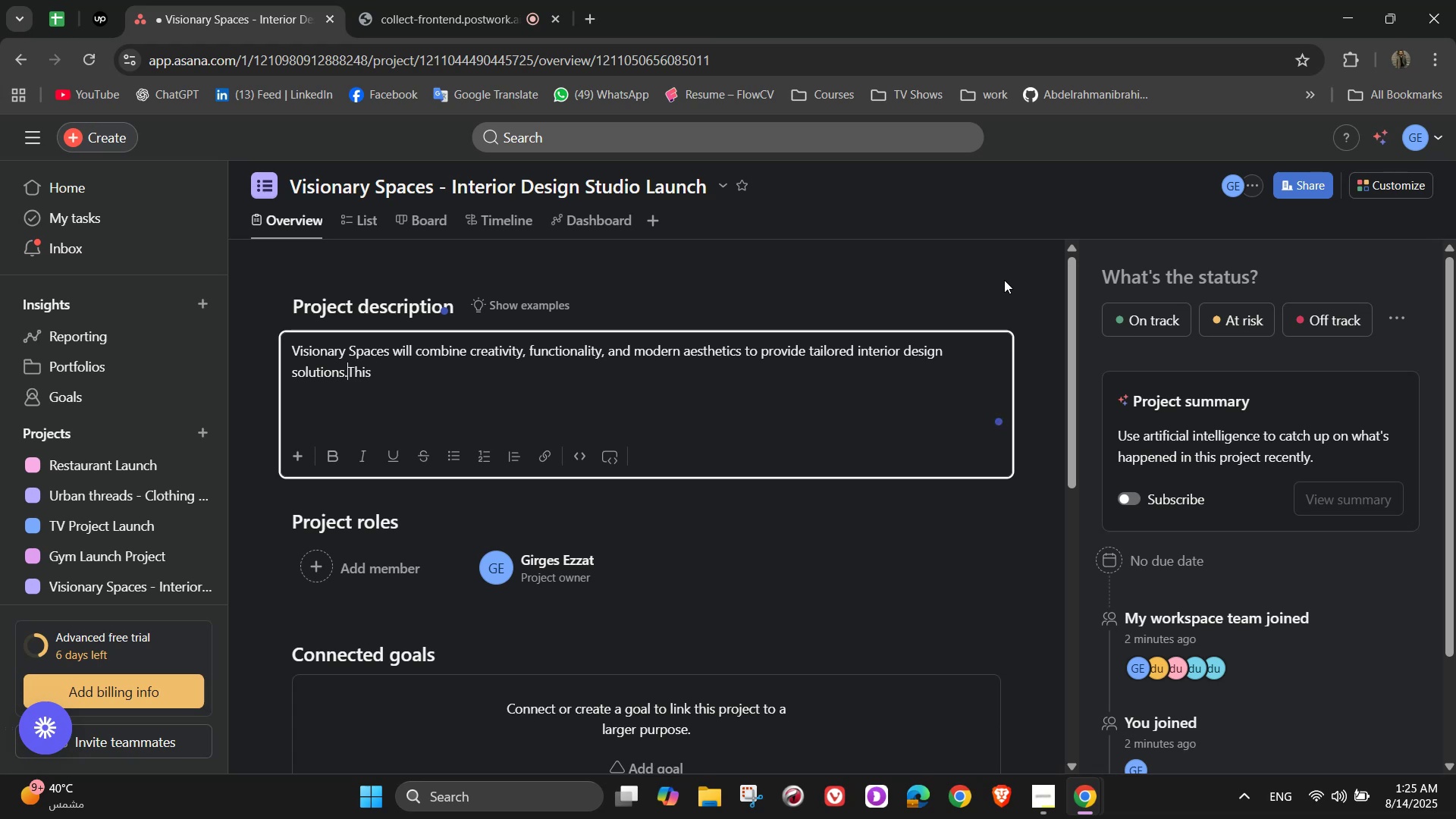 
key(Space)
 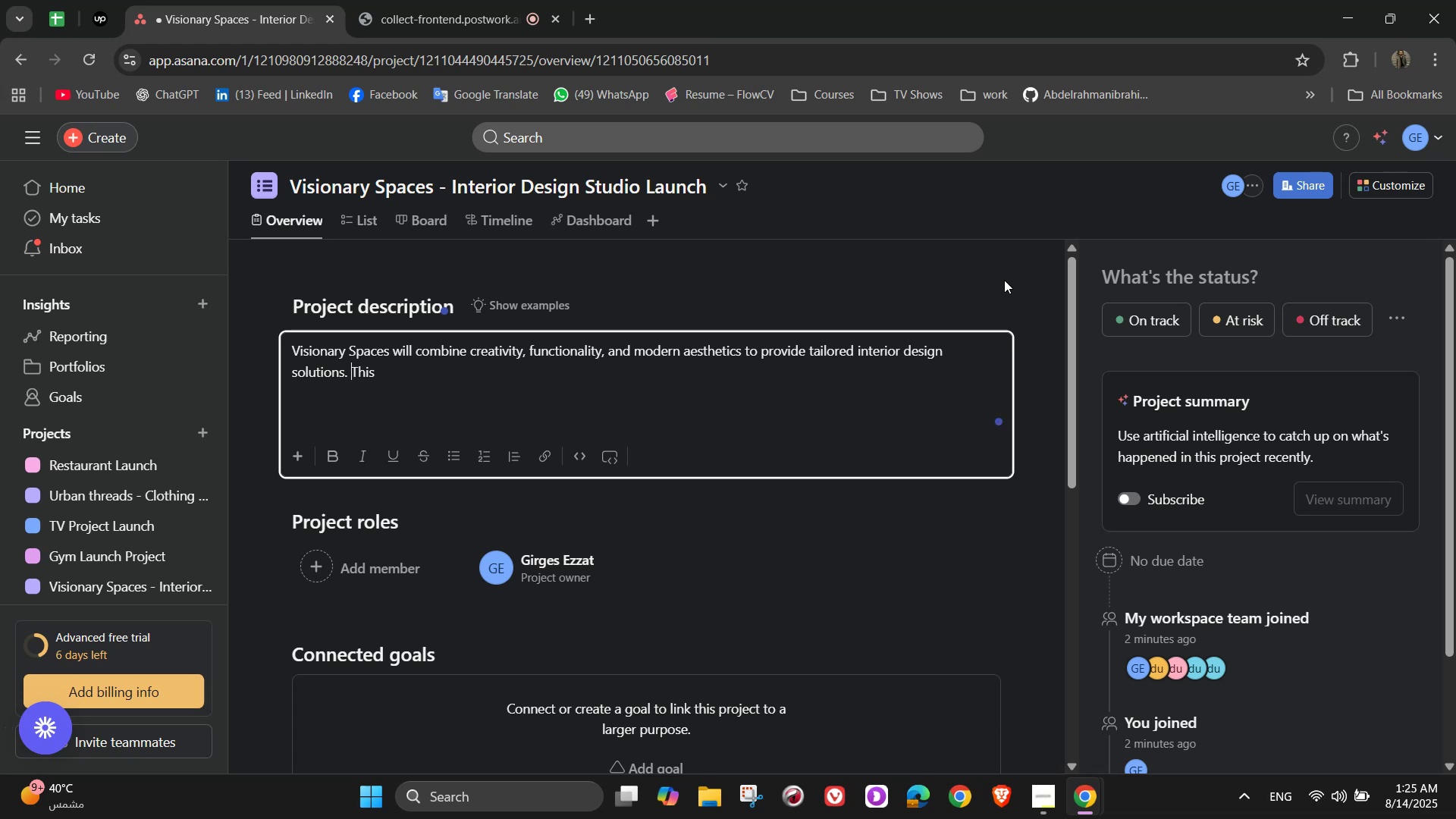 
key(ArrowRight)
 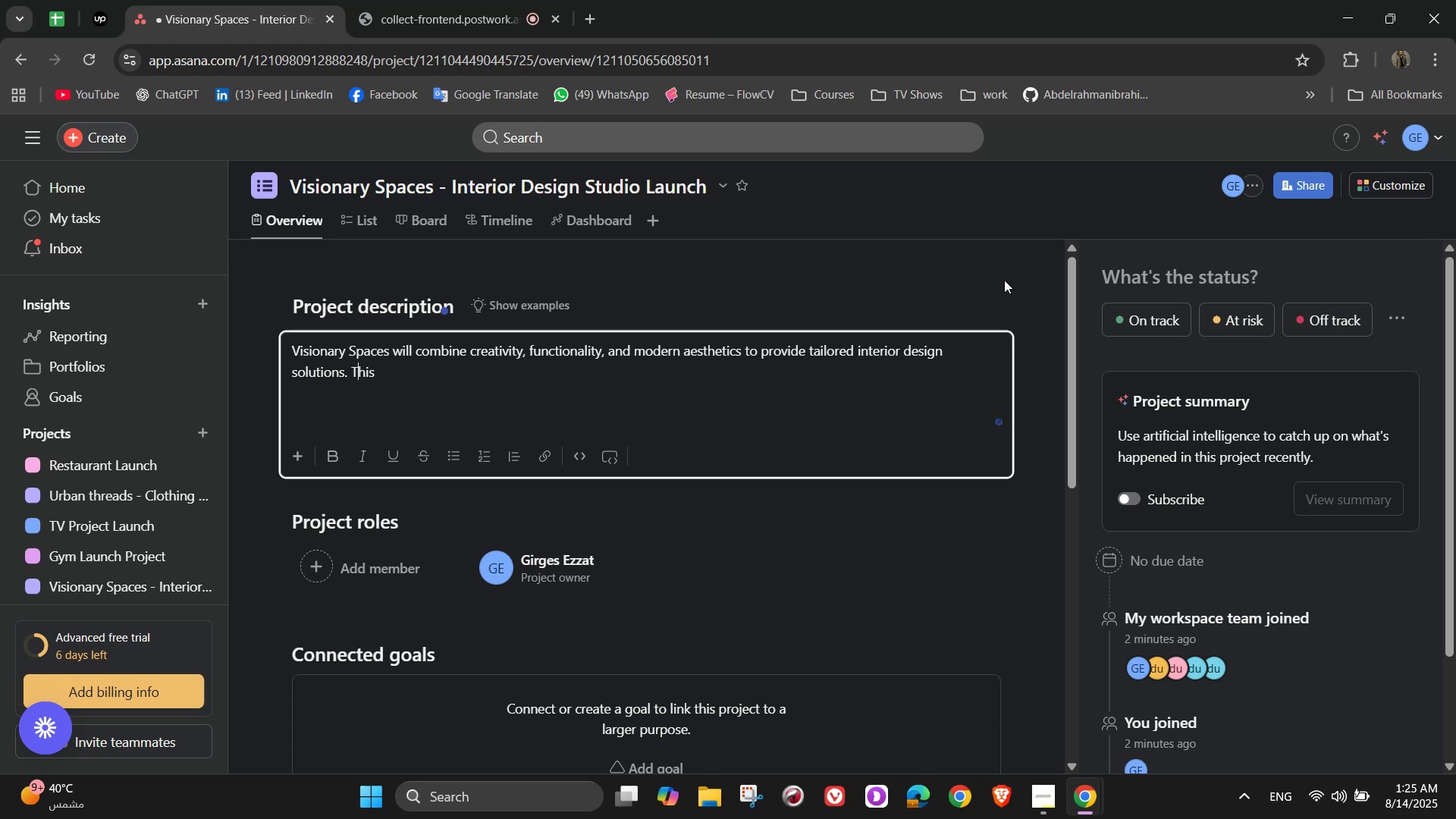 
key(ArrowRight)
 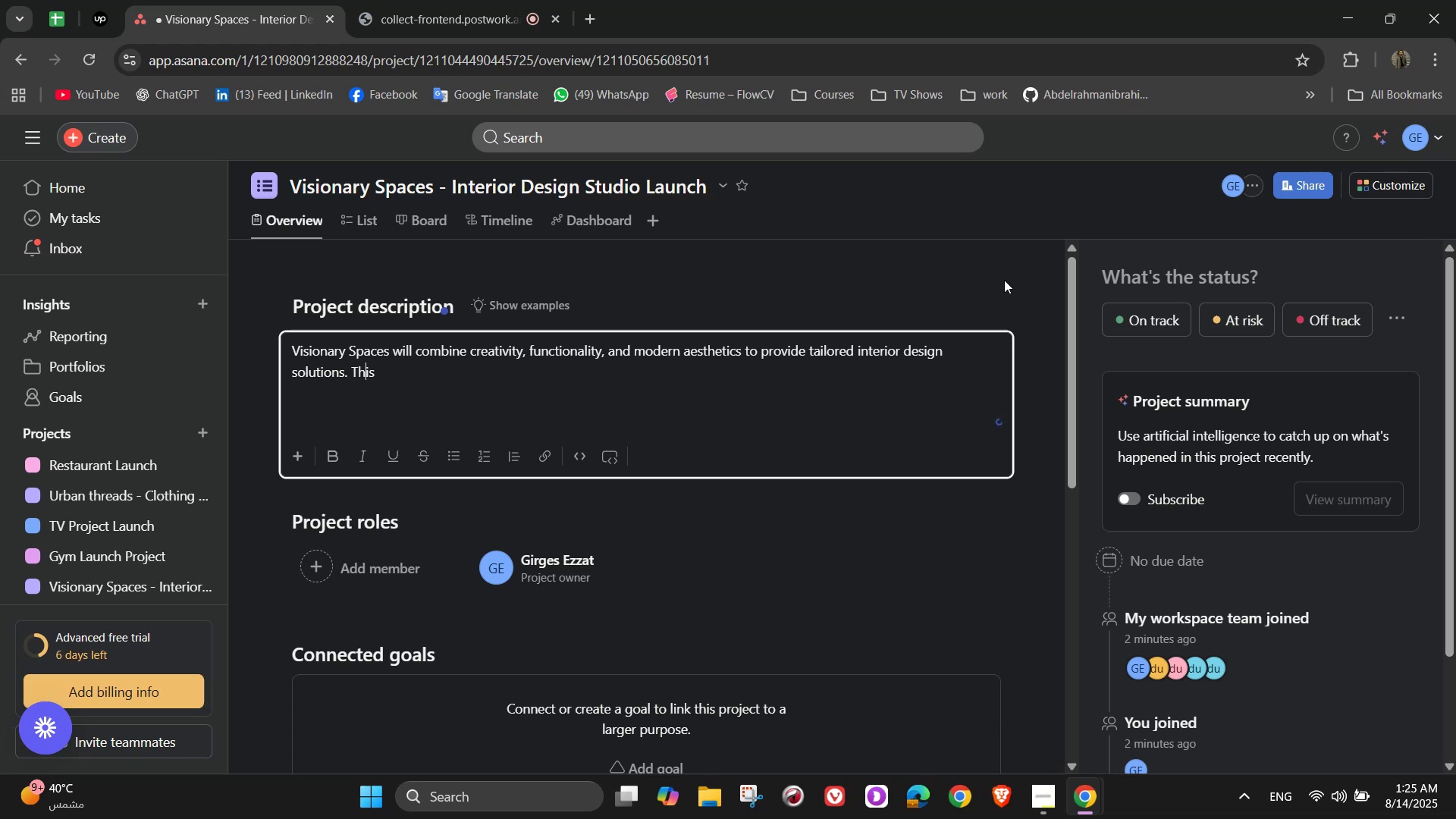 
key(ArrowRight)
 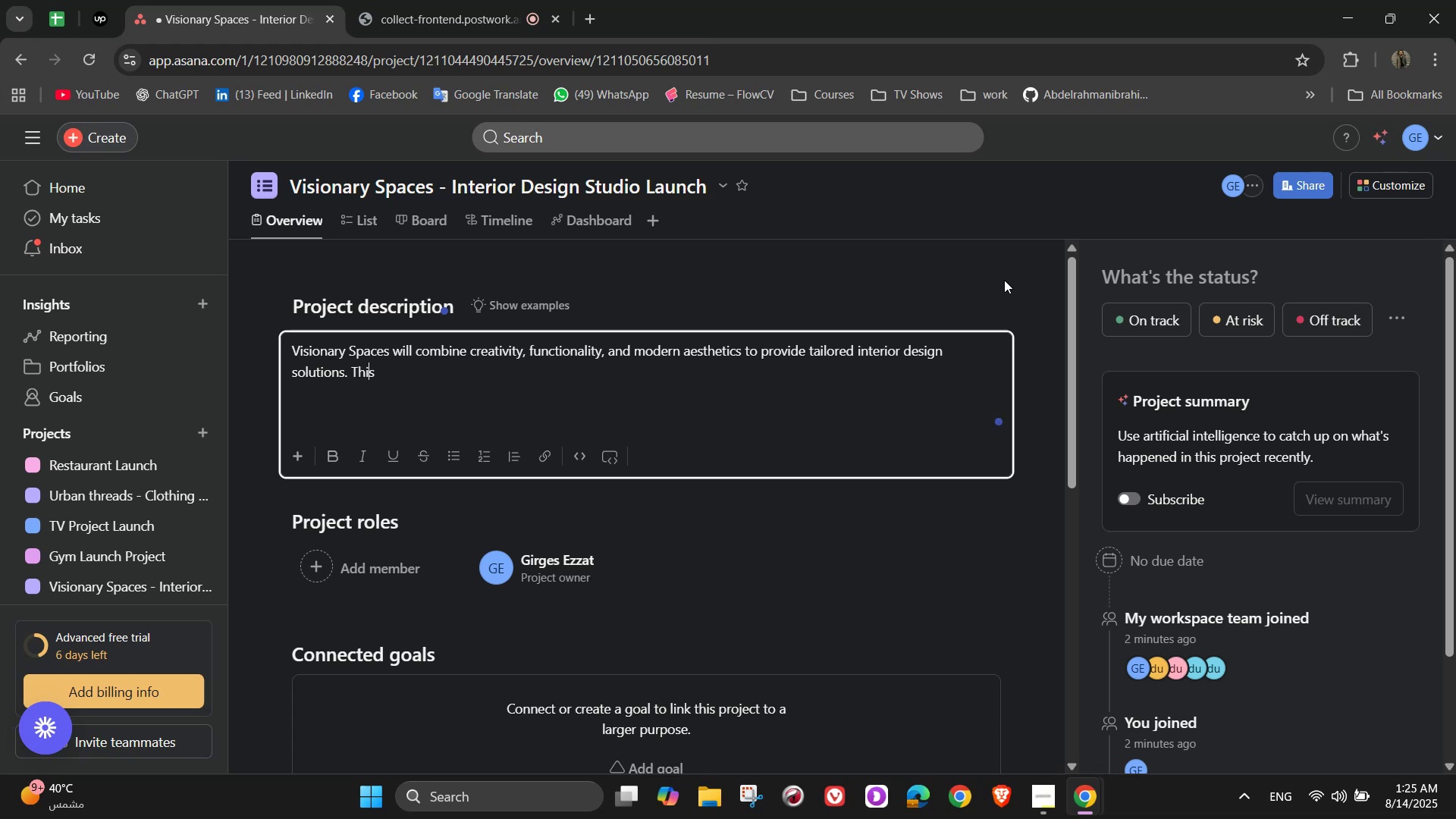 
key(ArrowRight)
 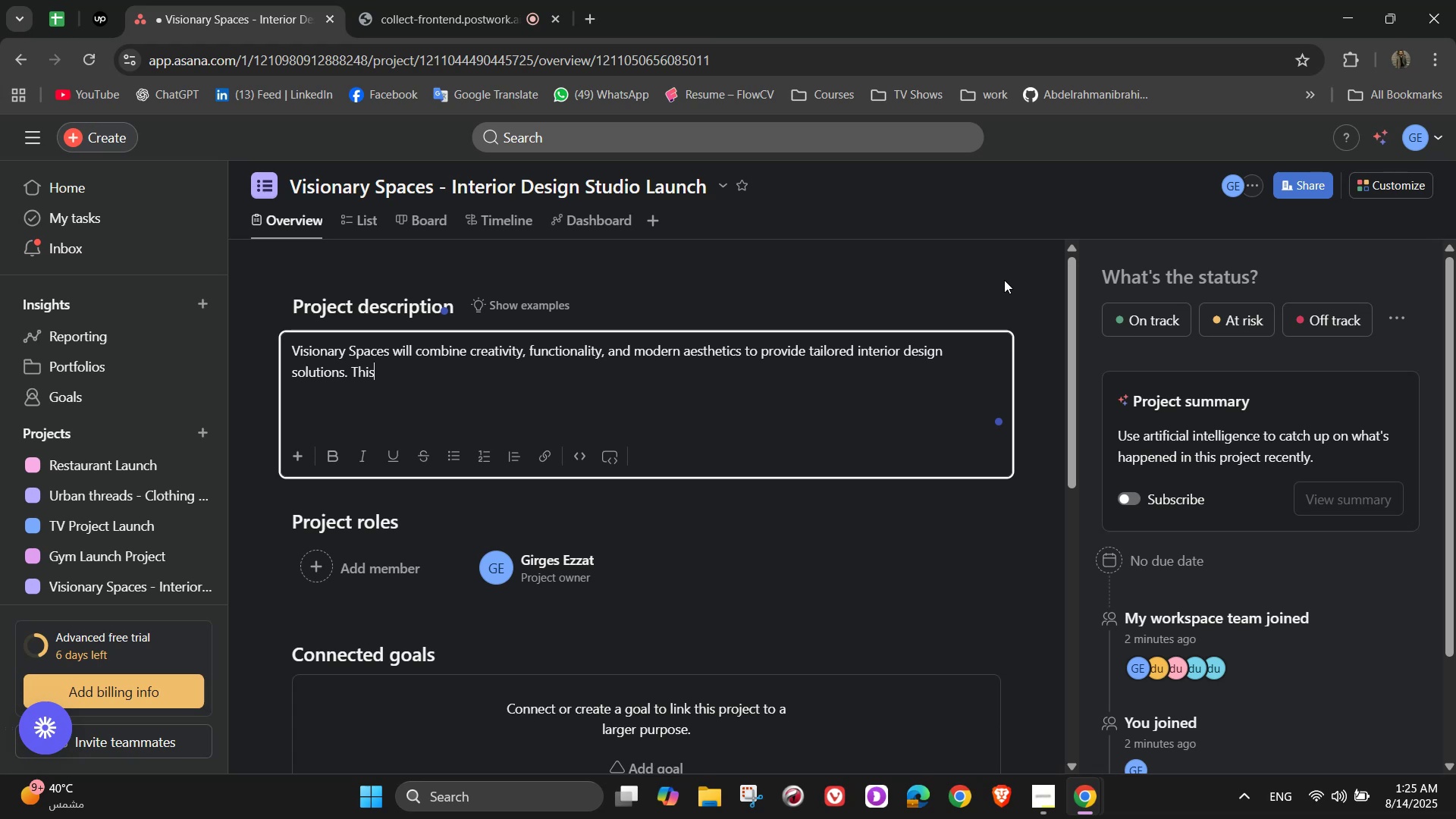 
type( project)
 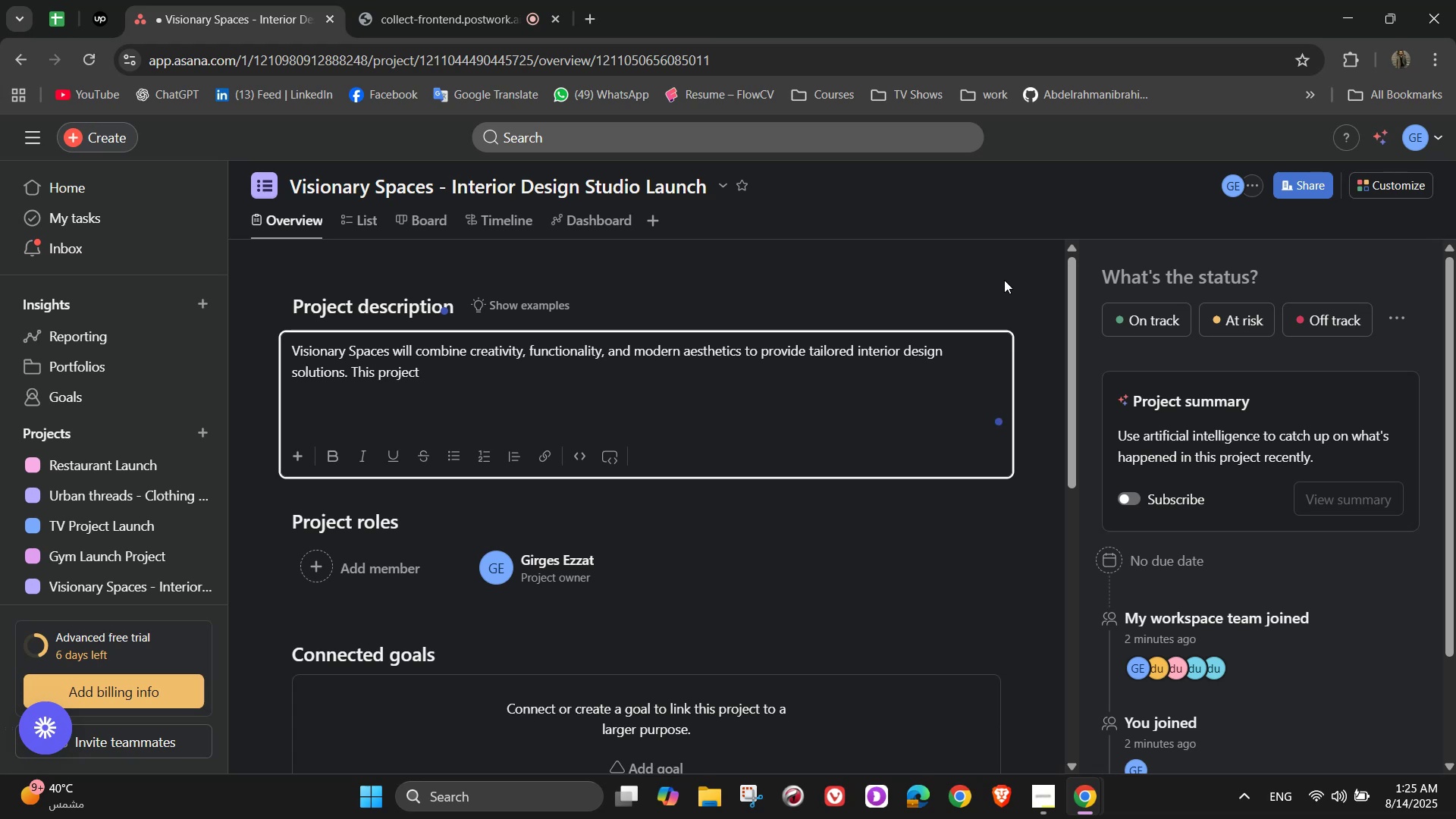 
type( involves)
 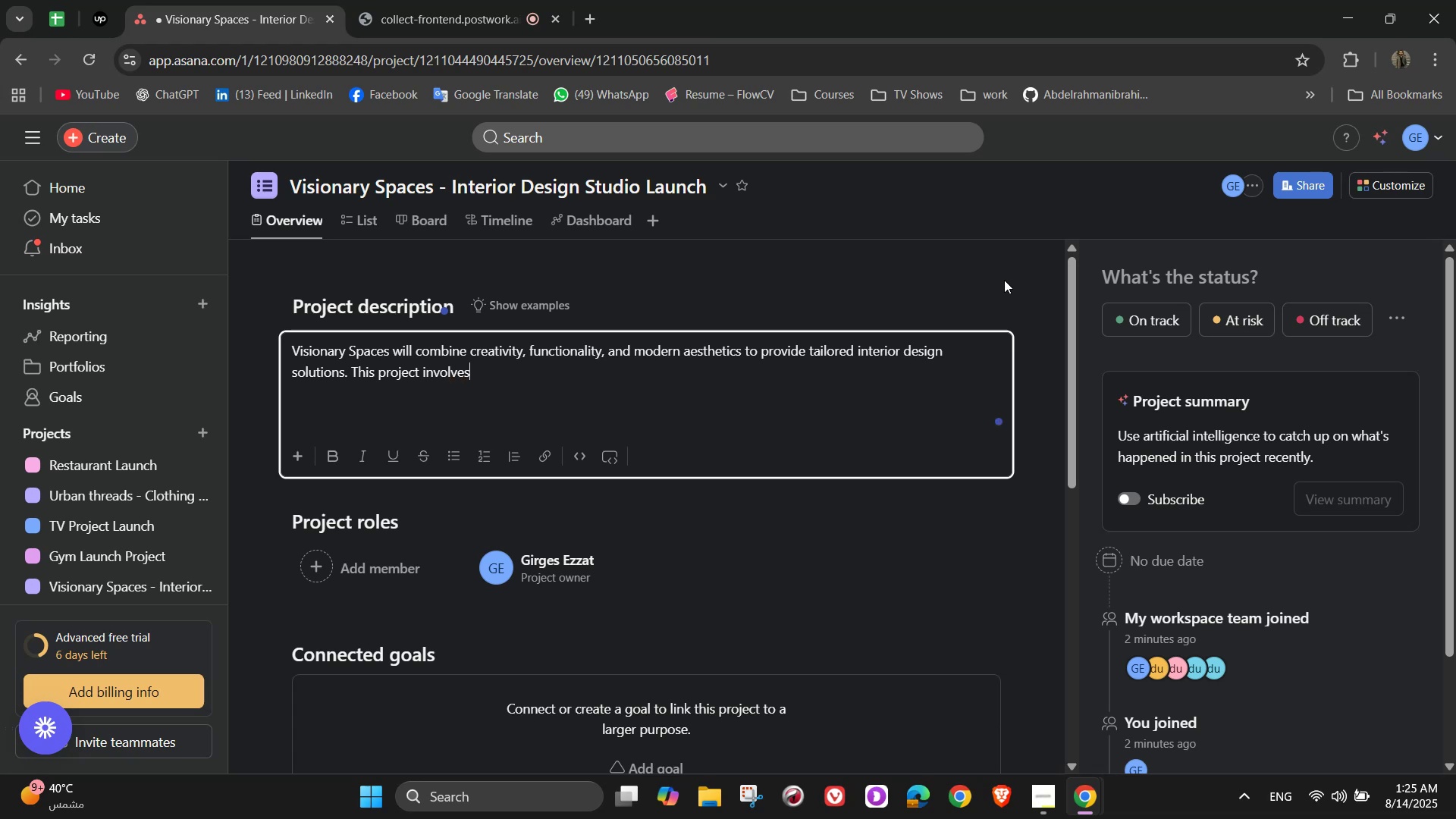 
wait(6.21)
 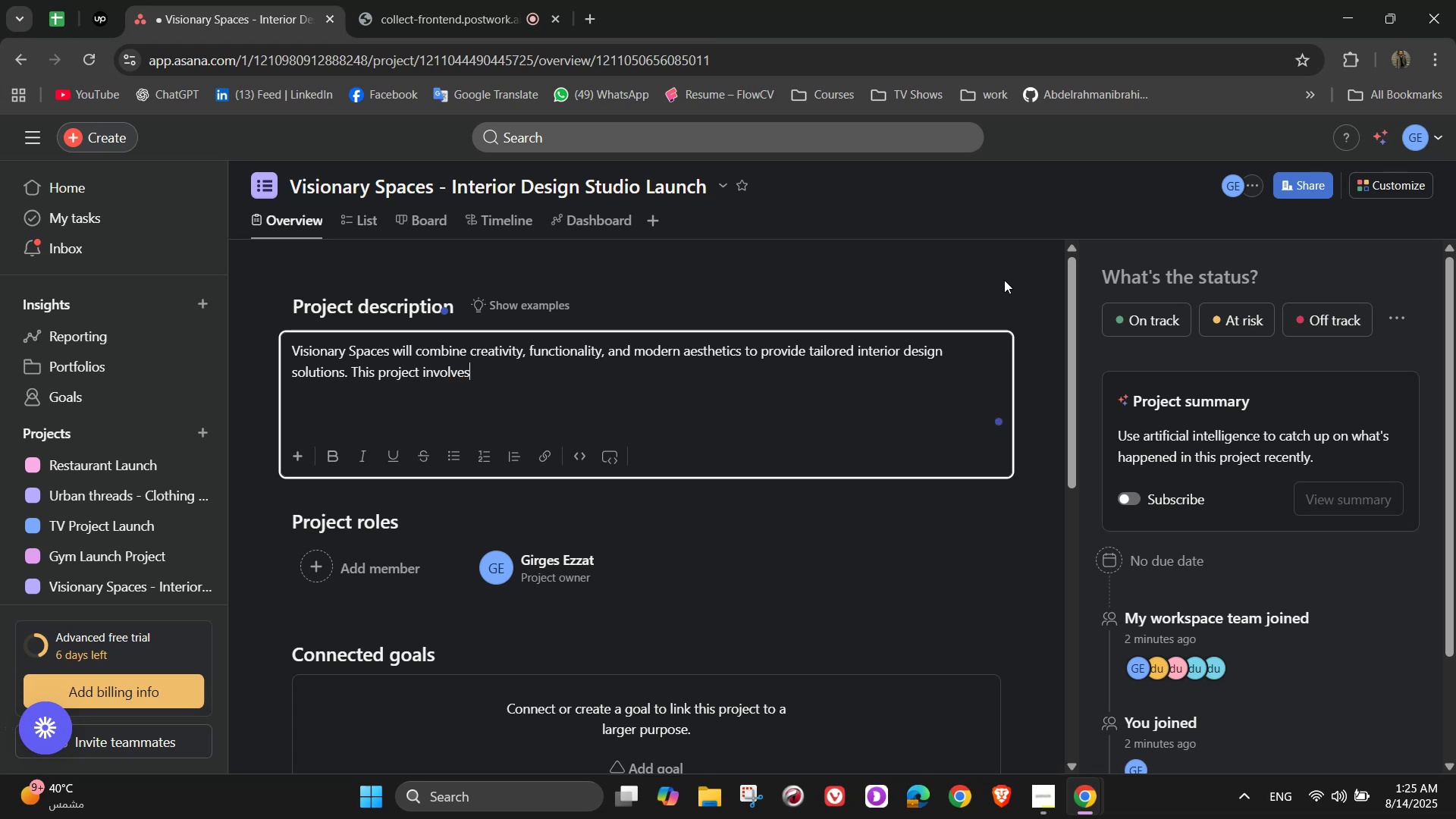 
type( setting up a professional studio, )
 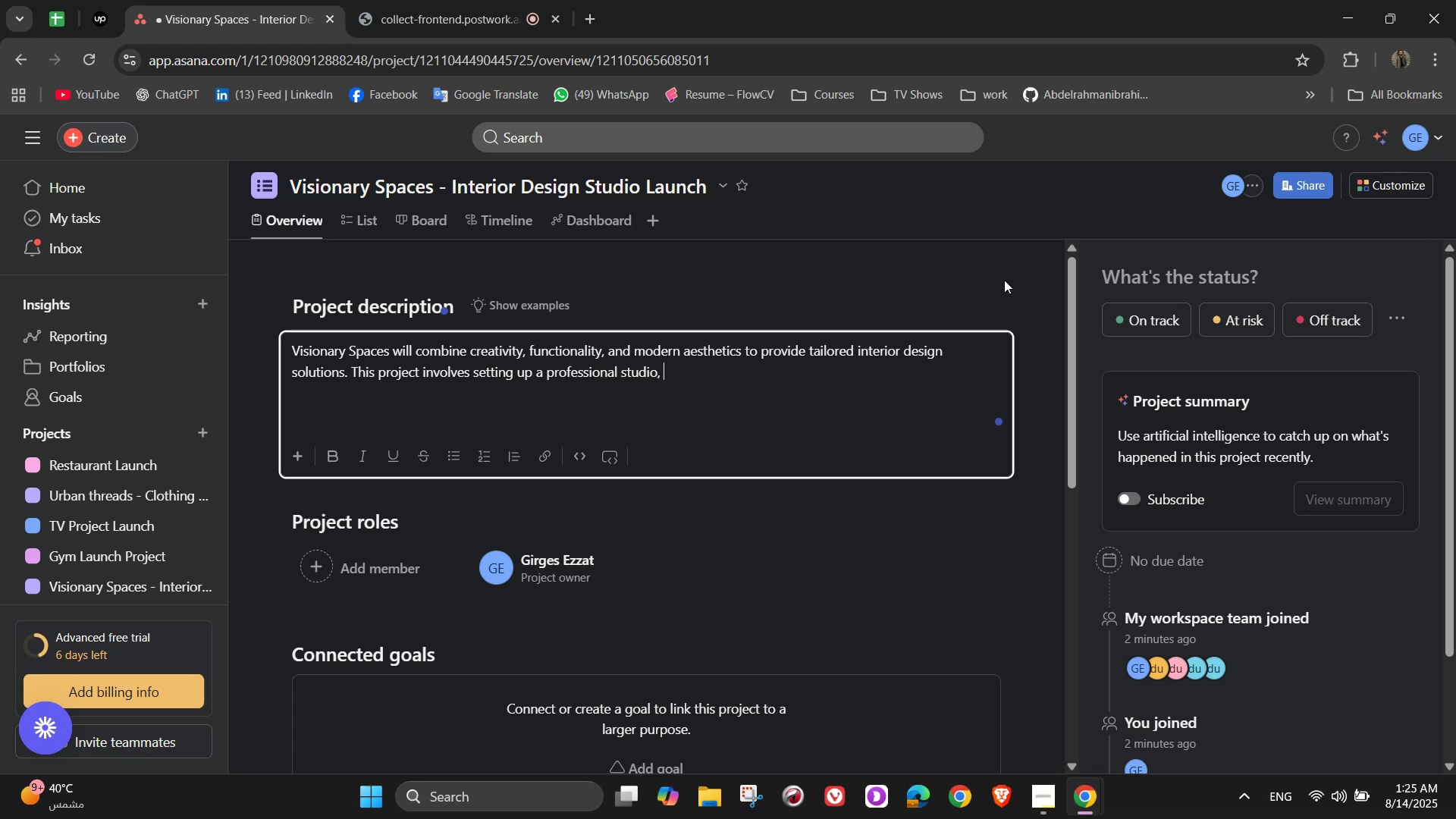 
wait(11.63)
 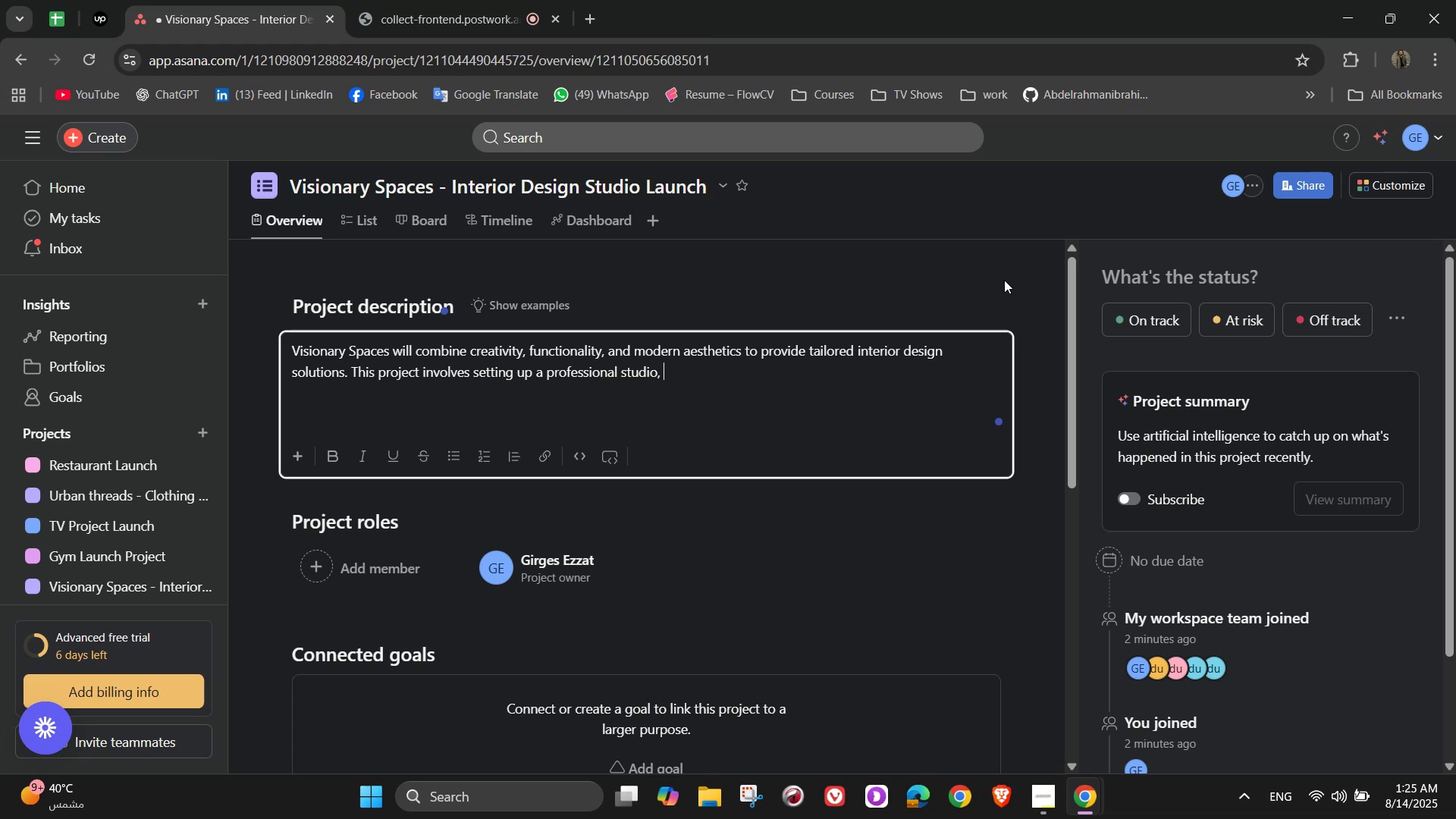 
type(devo9)
key(Backspace)
type(le)
key(Backspace)
key(Backspace)
key(Backspace)
type(eloping a service port)
 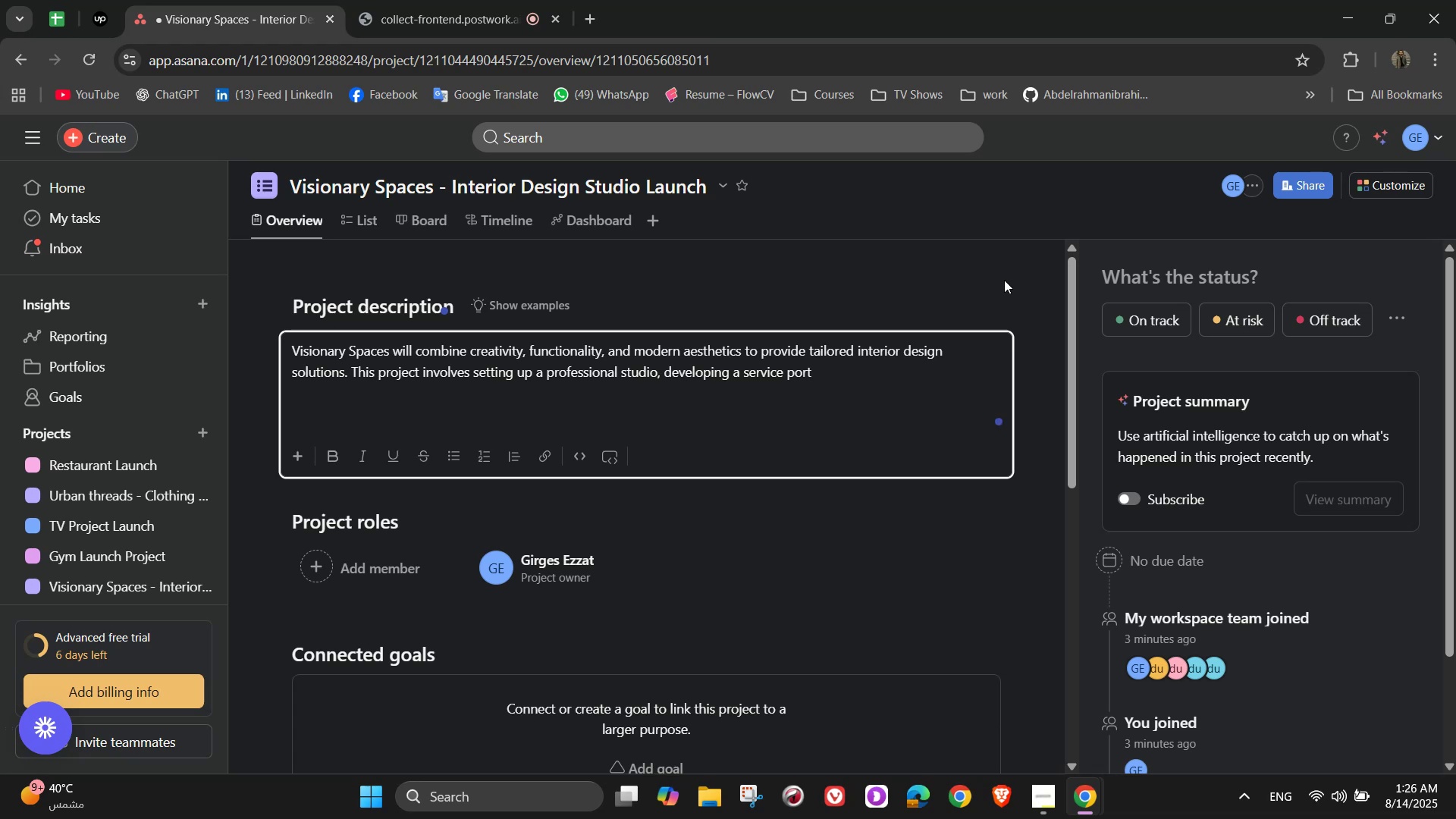 
type(folio)
 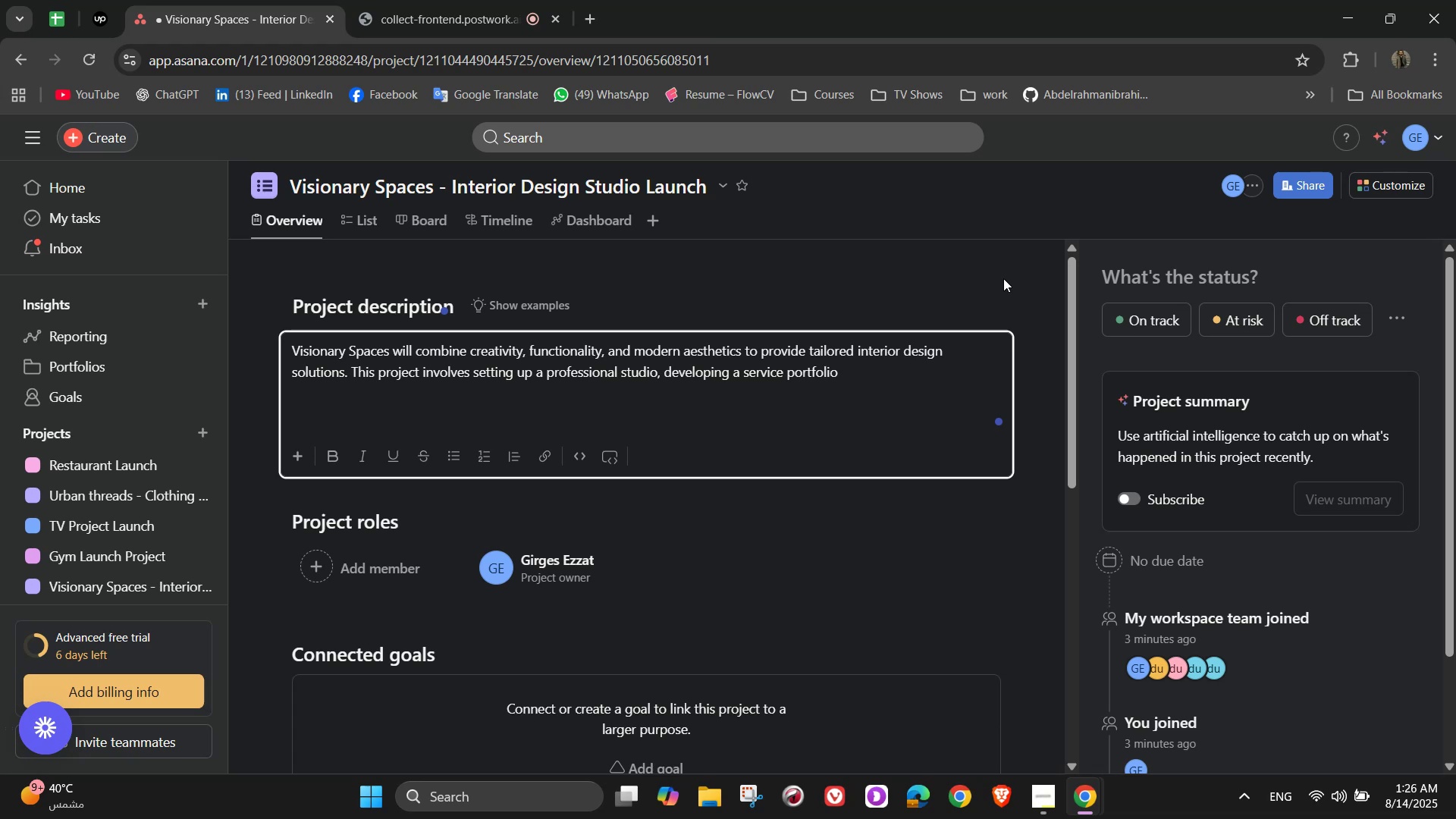 
wait(11.08)
 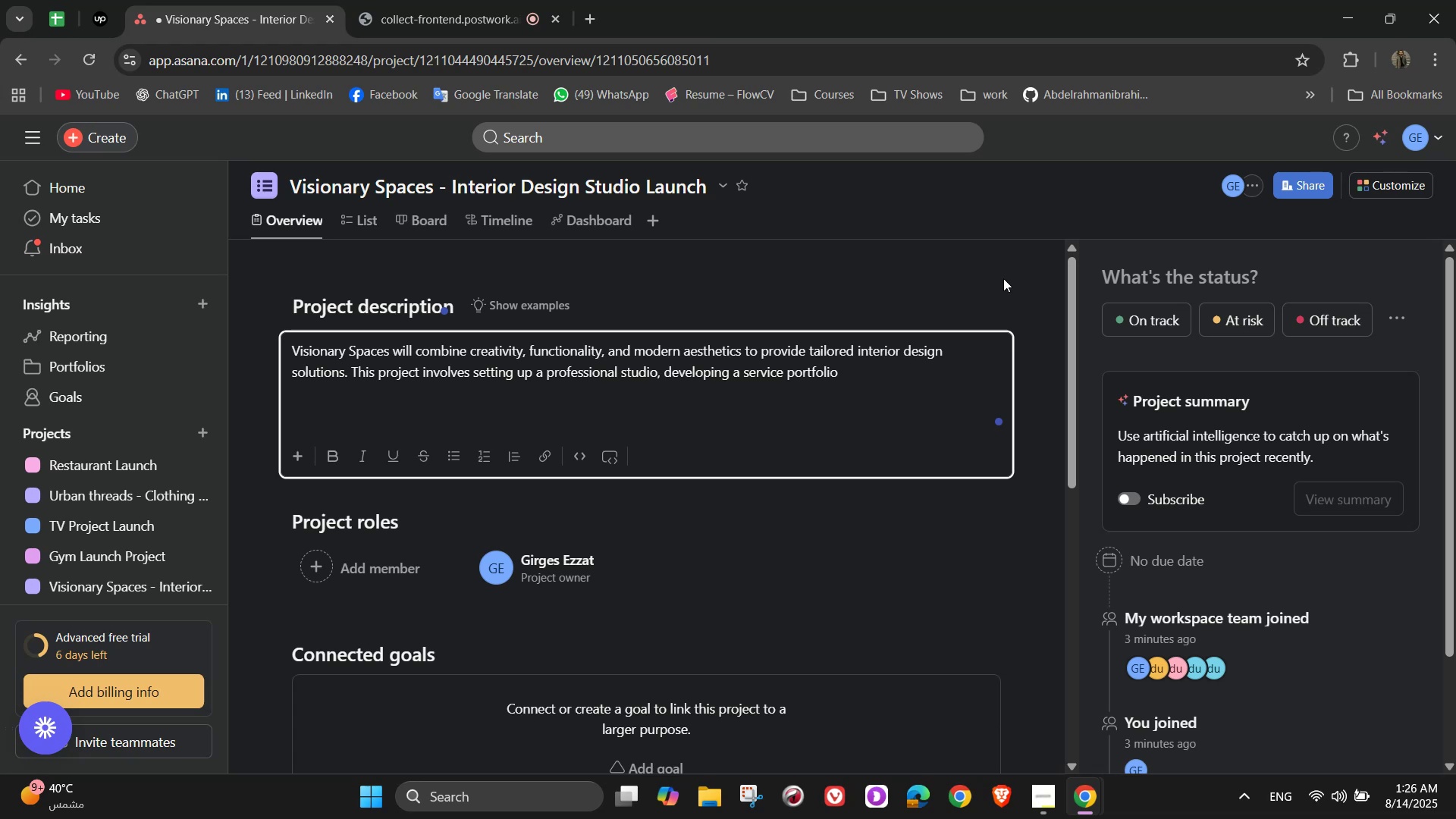 
type(, studio, )
key(Backspace)
key(Backspace)
key(Backspace)
key(Backspace)
key(Backspace)
key(Backspace)
key(Backspace)
key(Backspace)
key(Backspace)
key(Backspace)
type( studio, )
 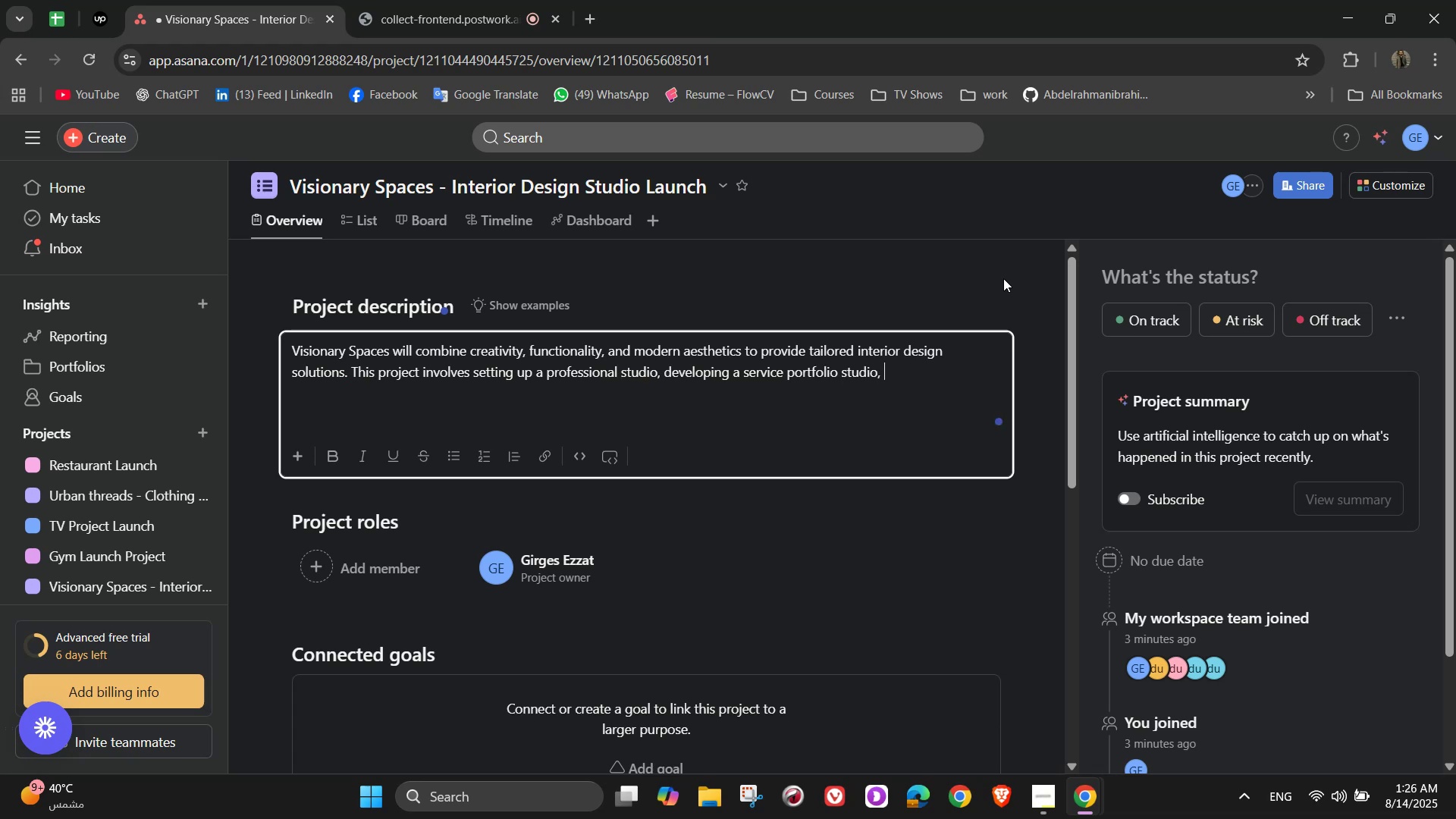 
wait(8.24)
 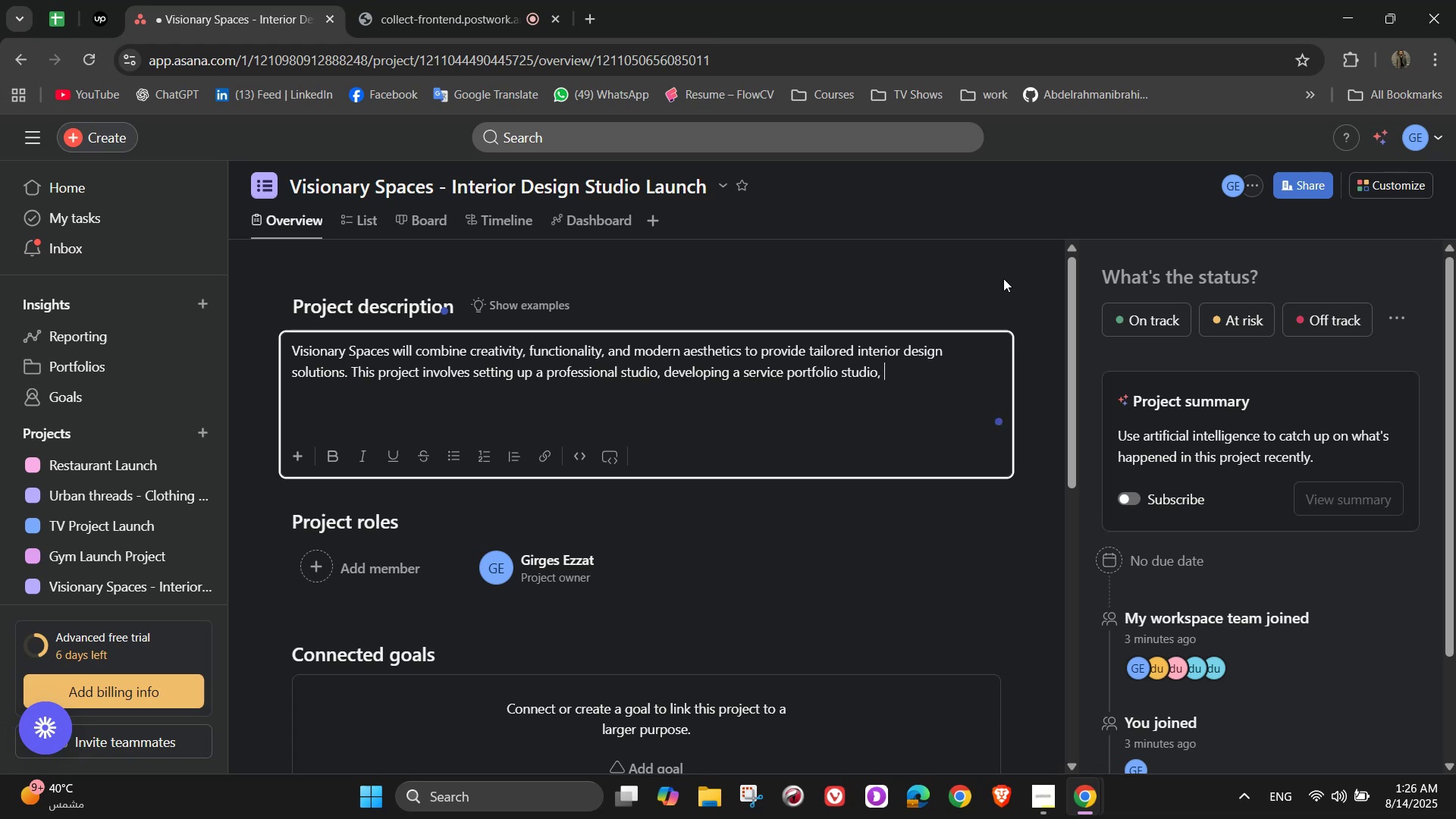 
type(developing a service portfolo)
key(Backspace)
type(io, building partnerships with)
 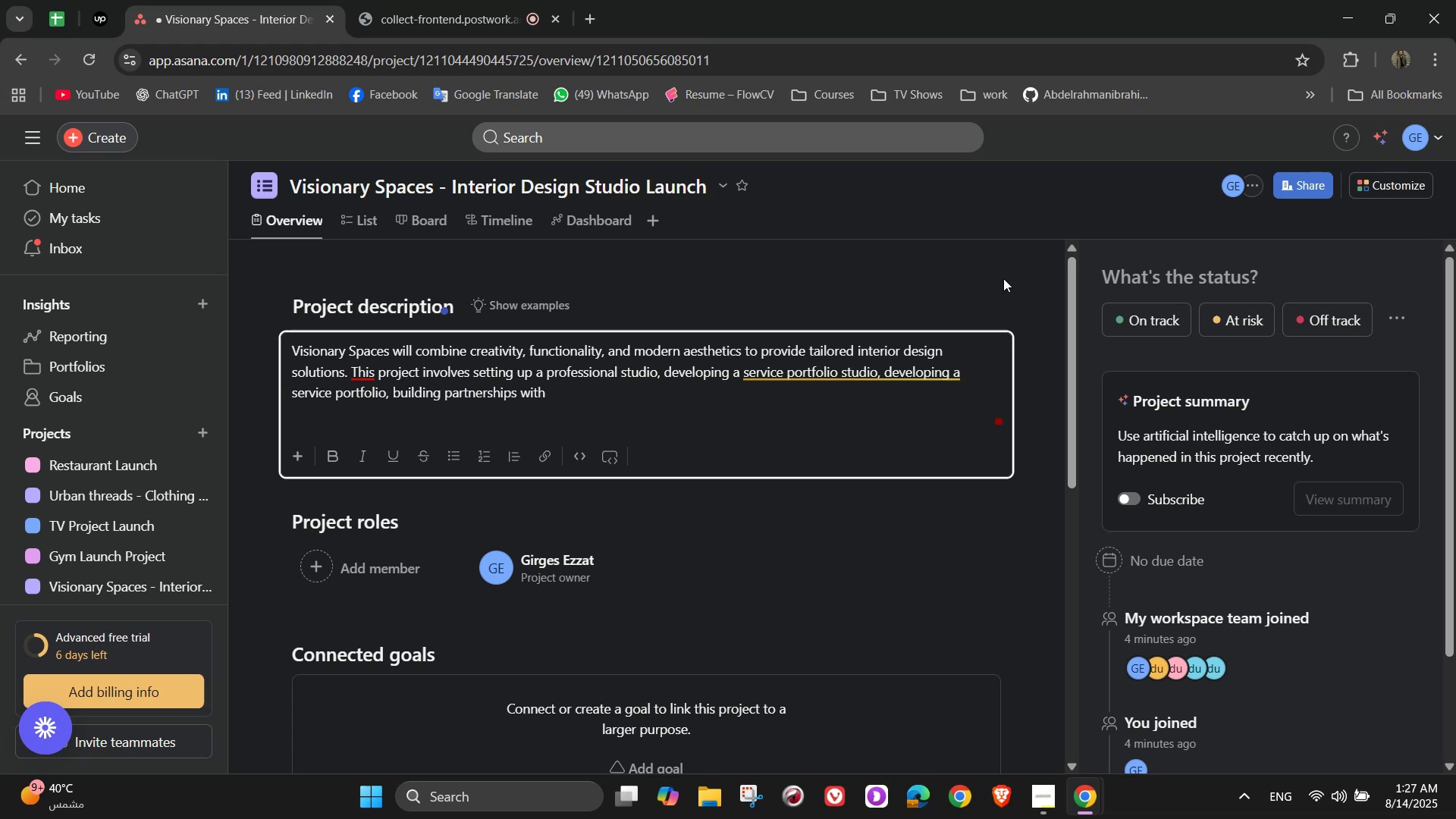 
wait(6.9)
 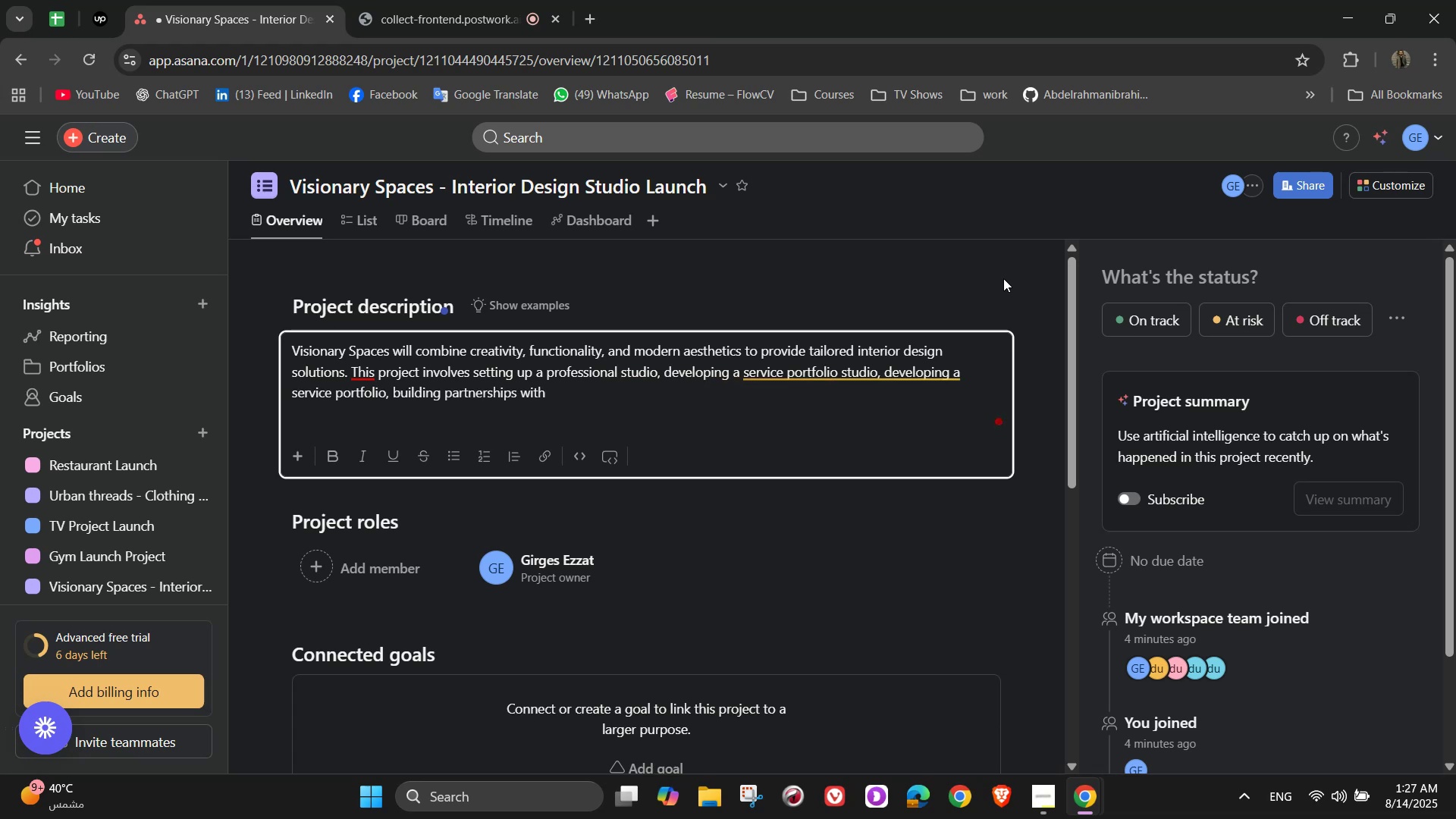 
type( suppliers, creating marketing materials, and launch)
 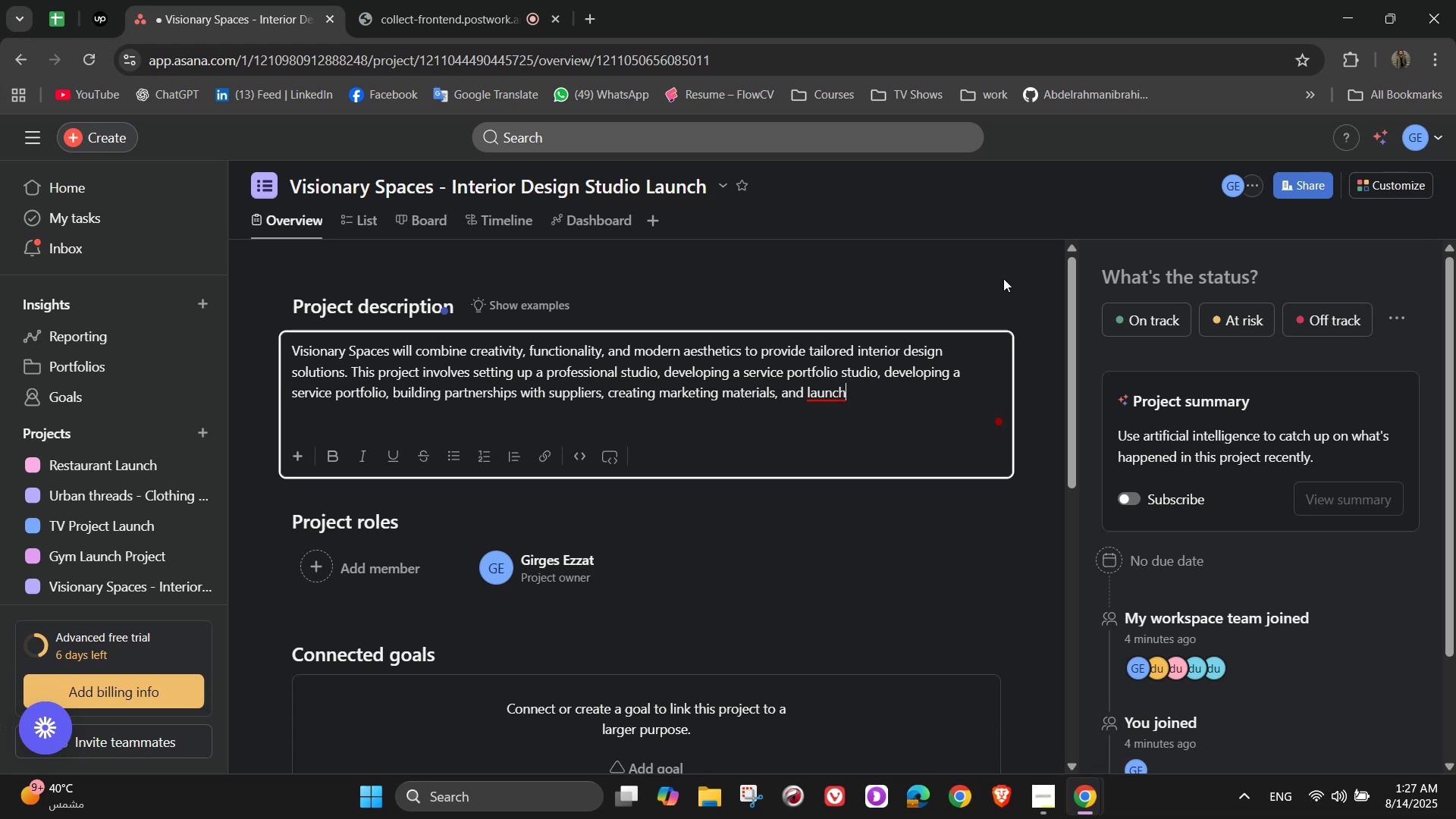 
type( both online and in-person)
 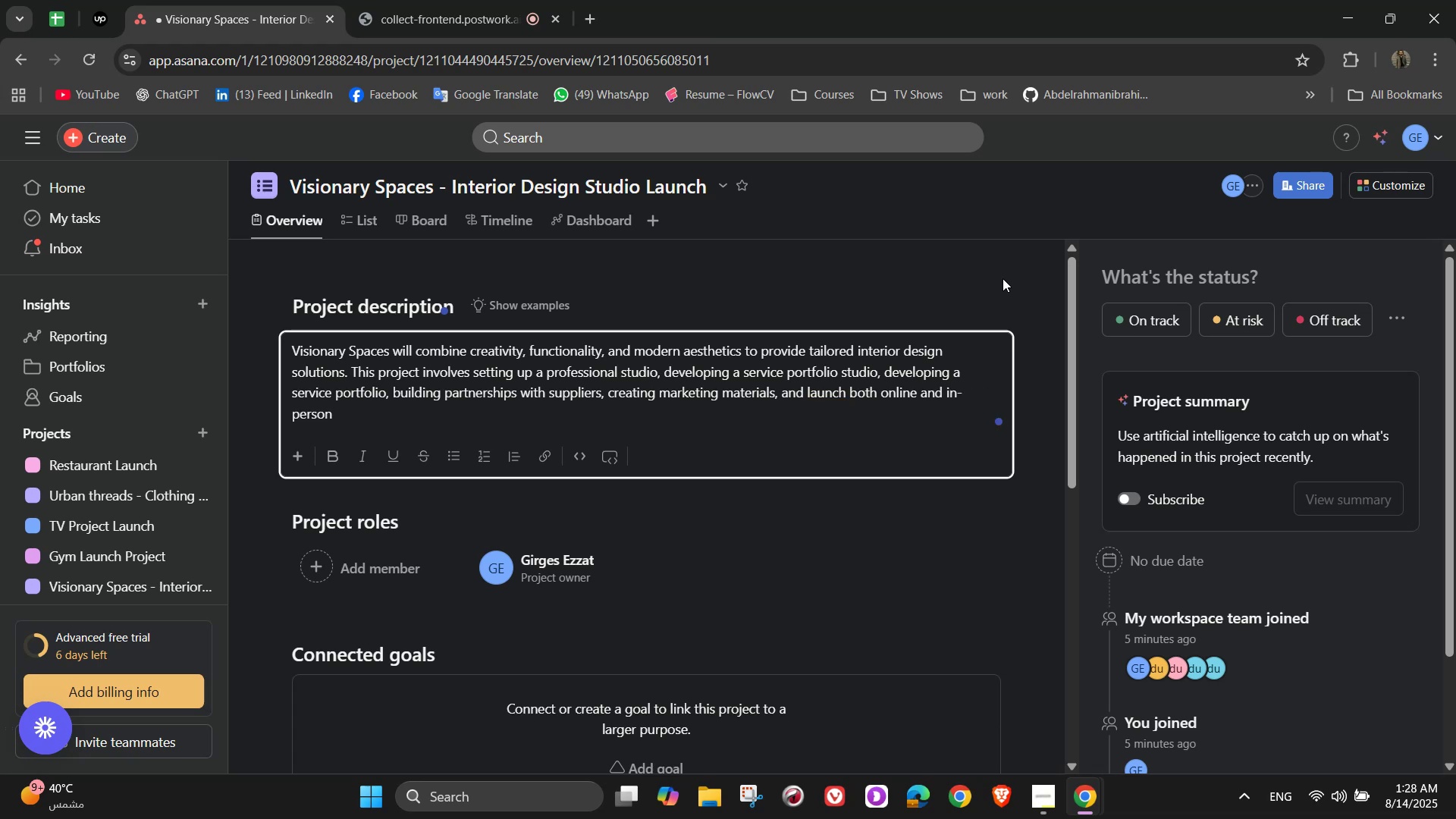 
wait(5.05)
 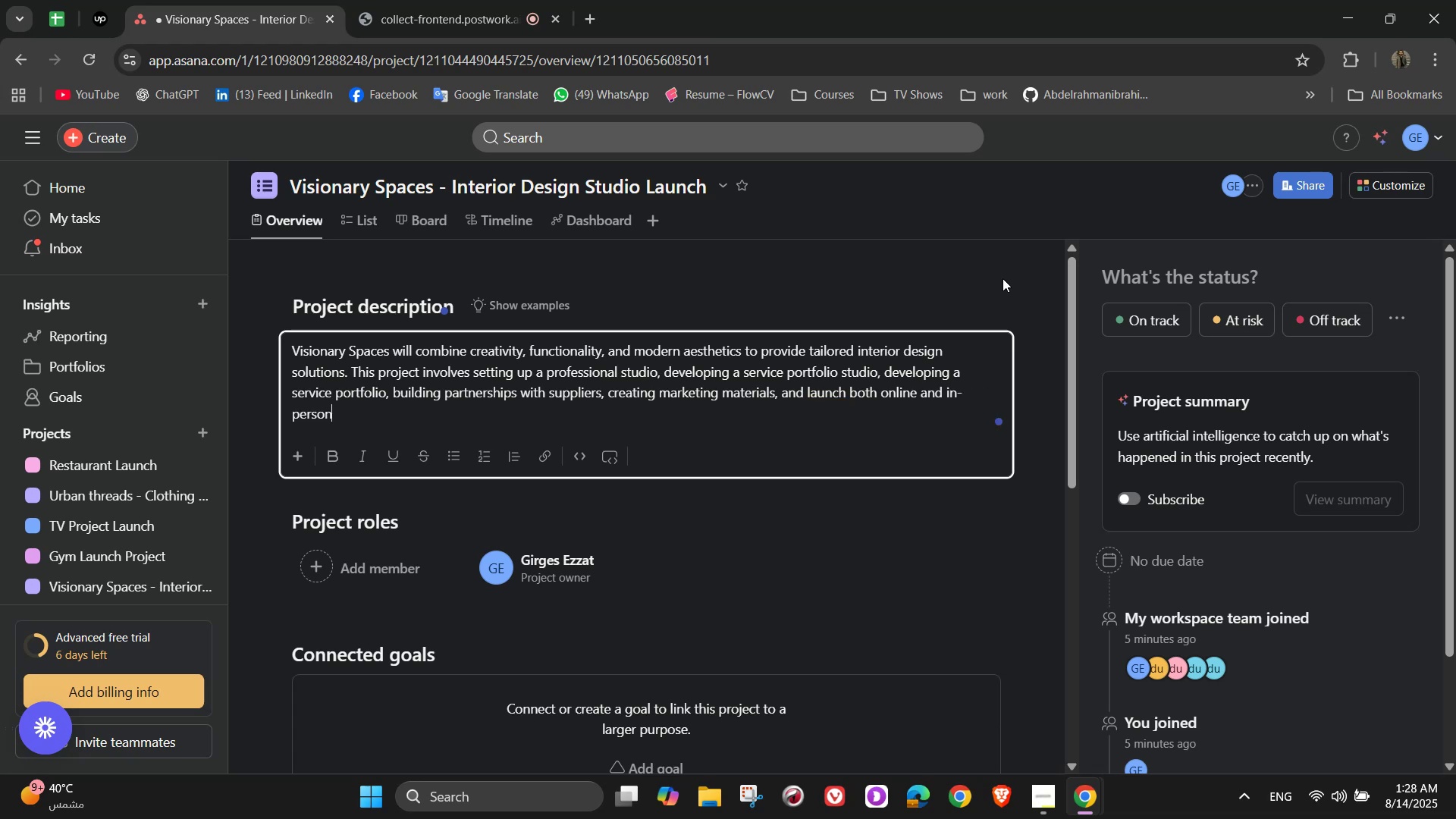 
type( design services. The aim is to postion =)
key(Backspace)
key(Backspace)
key(Backspace)
key(Backspace)
key(Backspace)
key(Backspace)
type(ition)
 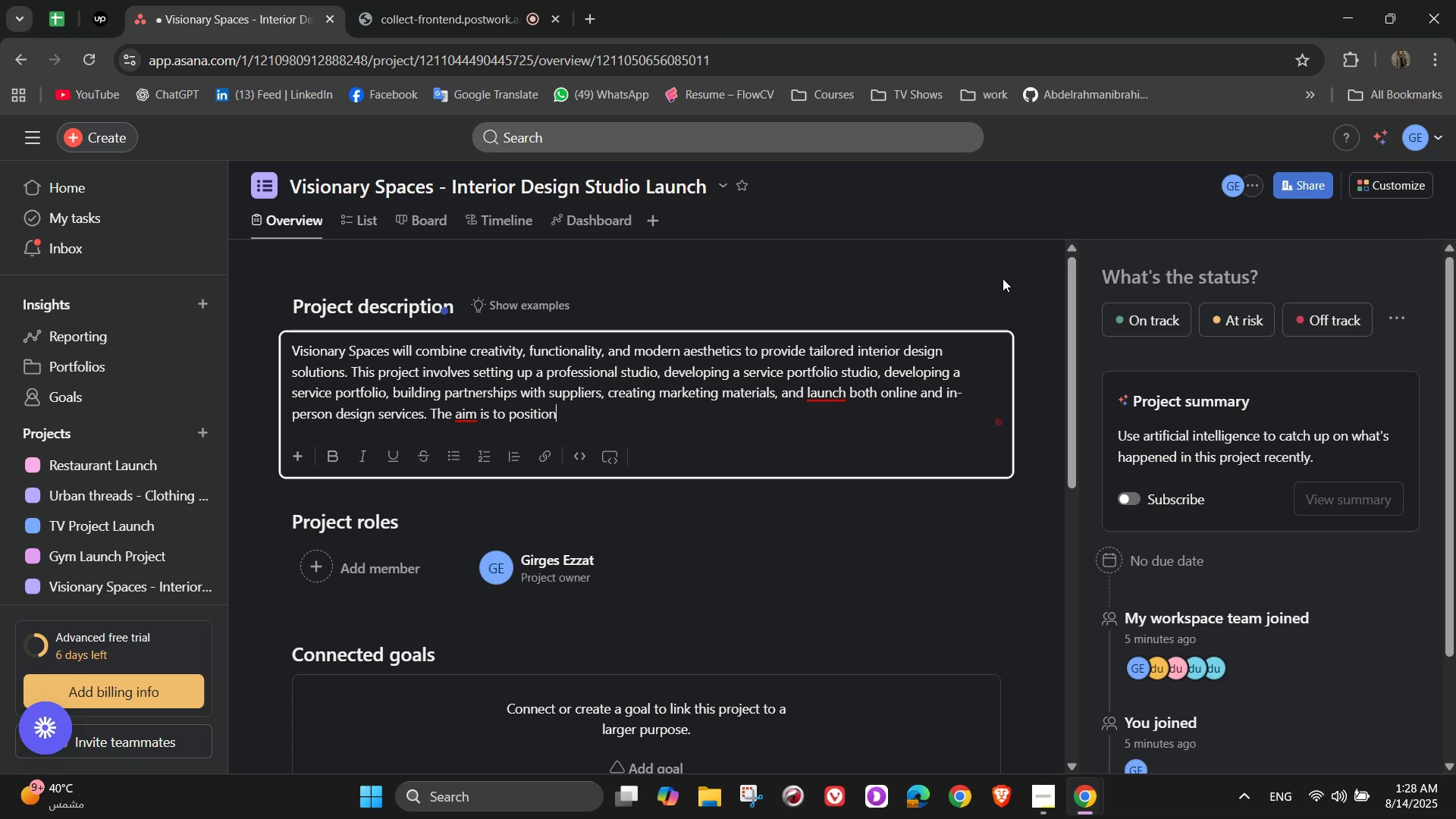 
type( Vu)
key(Backspace)
type(isionary)
 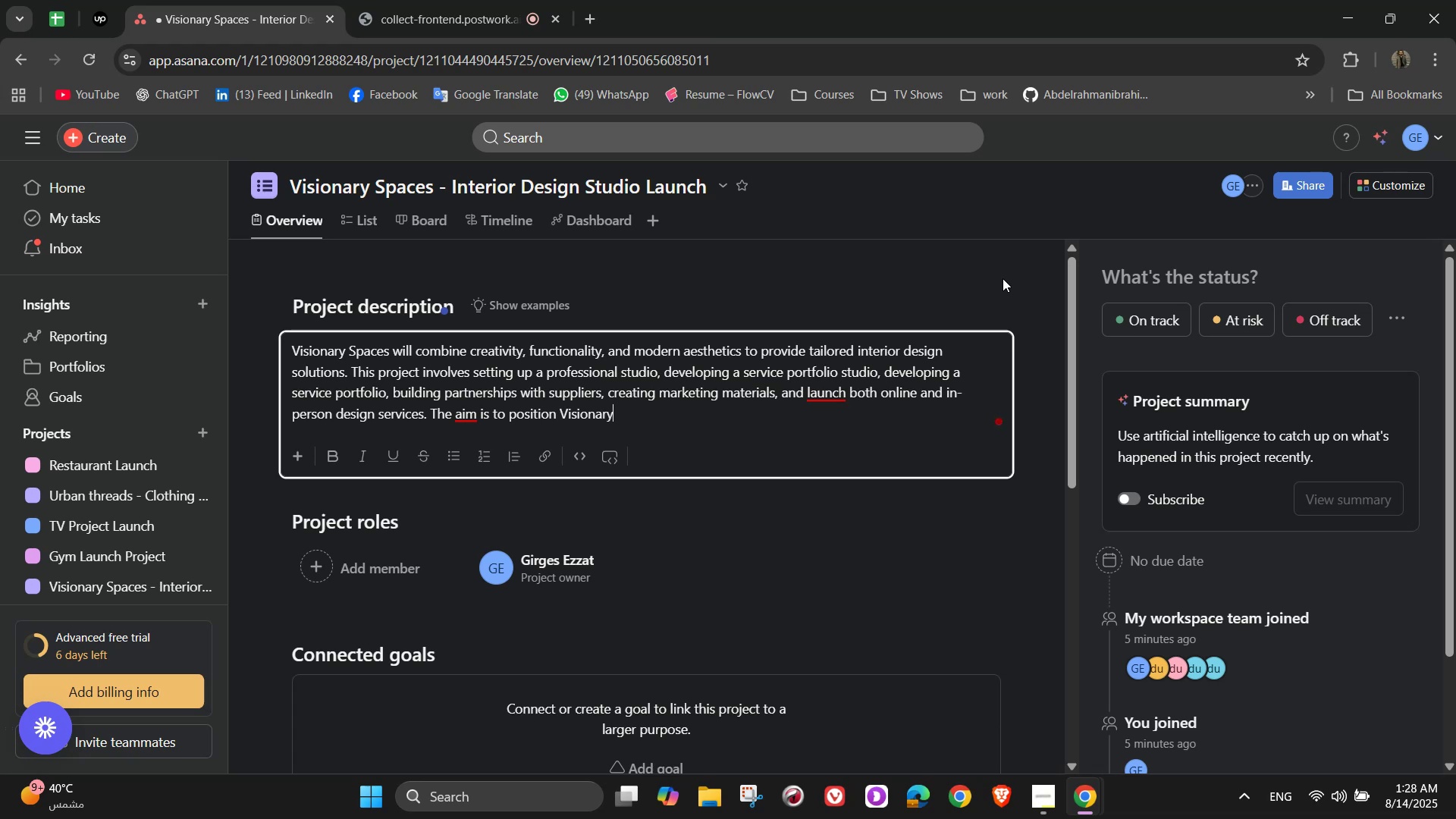 
wait(5.62)
 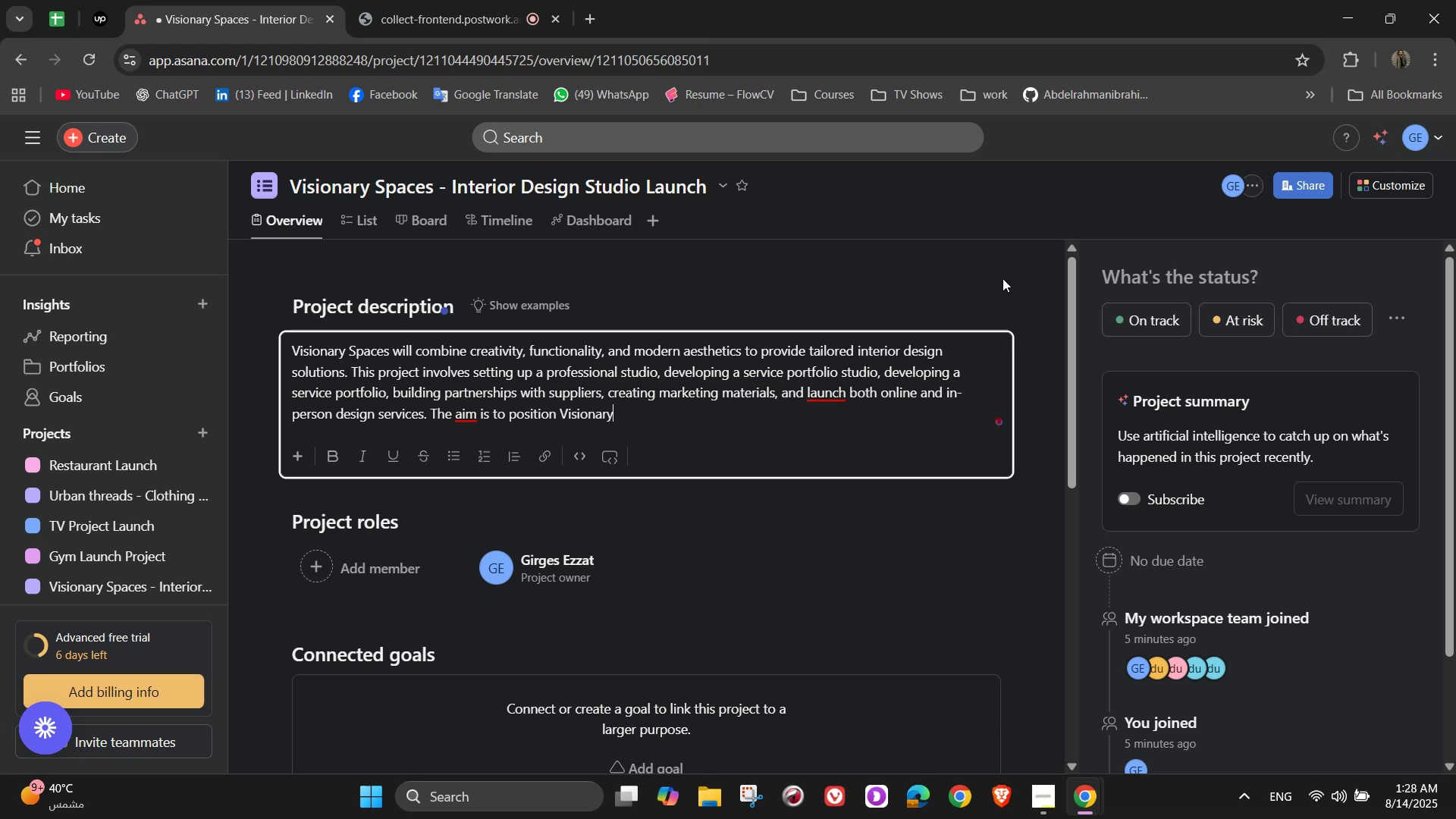 
type( Spav)
key(Backspace)
type(ces as a trusted name in stylish, practicaal )
key(Backspace)
key(Backspace)
key(Backspace)
type(l )
key(Backspace)
type(, and client-focused design)
 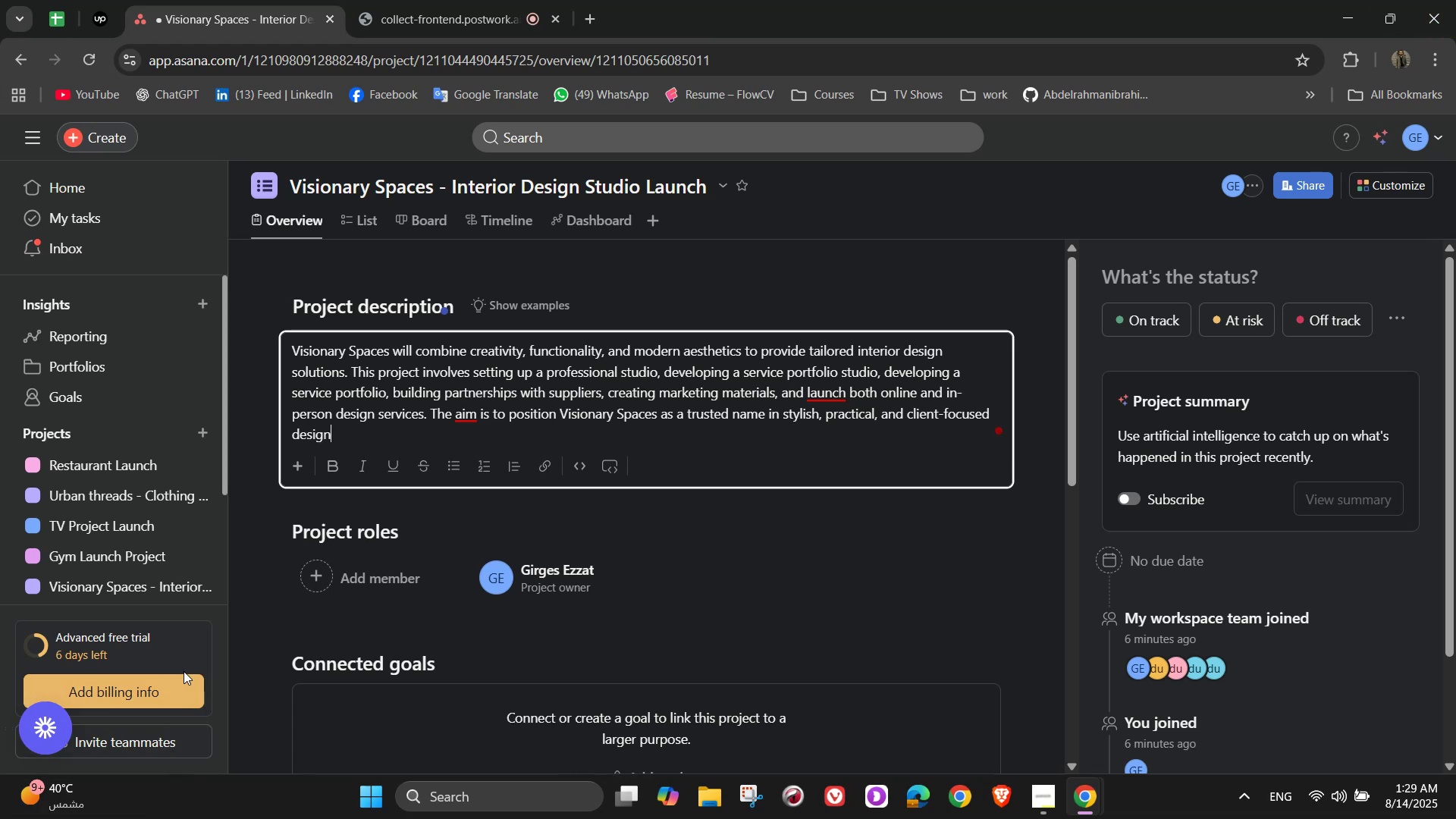 
wait(8.58)
 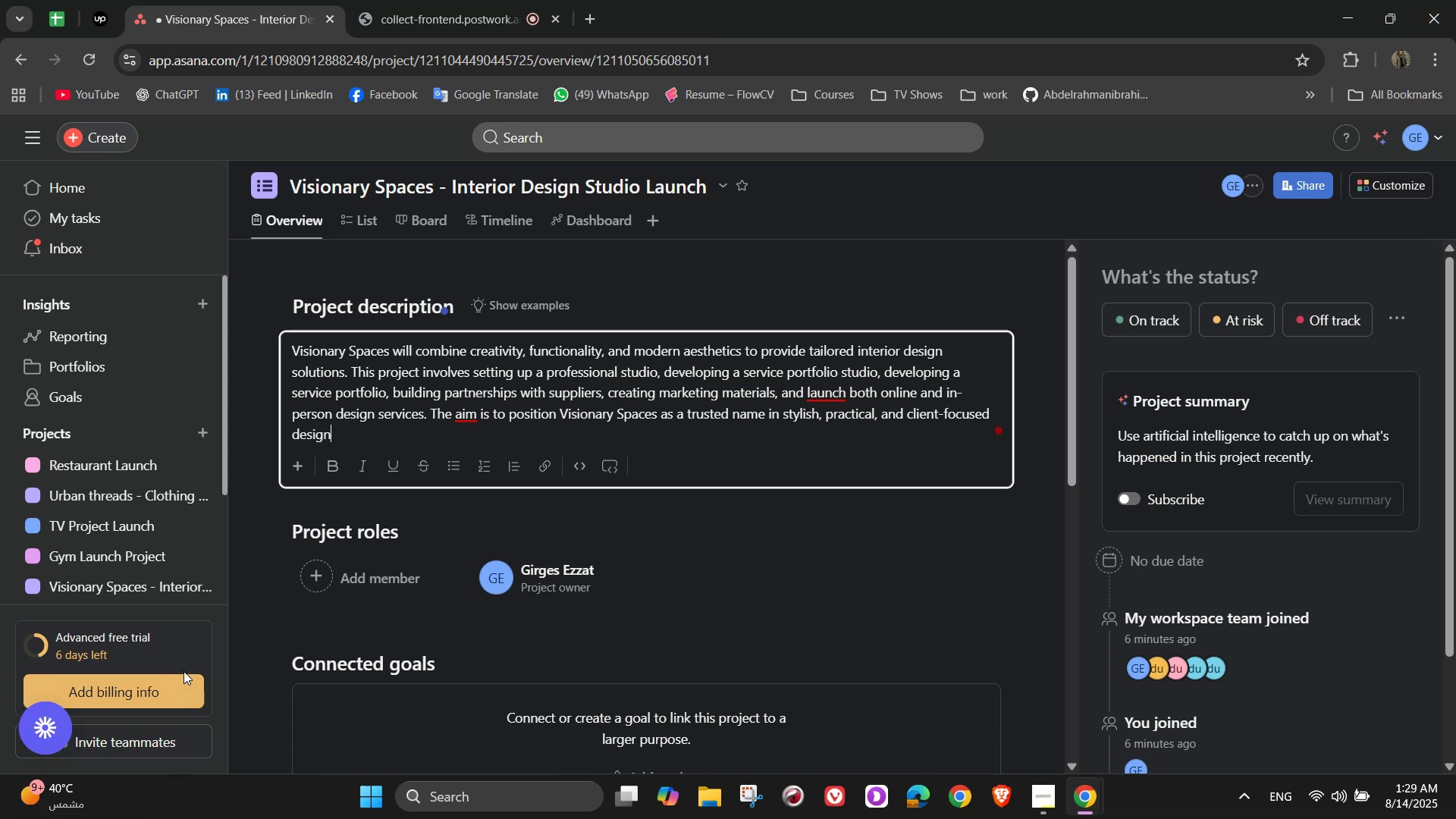 
left_click([847, 408])
 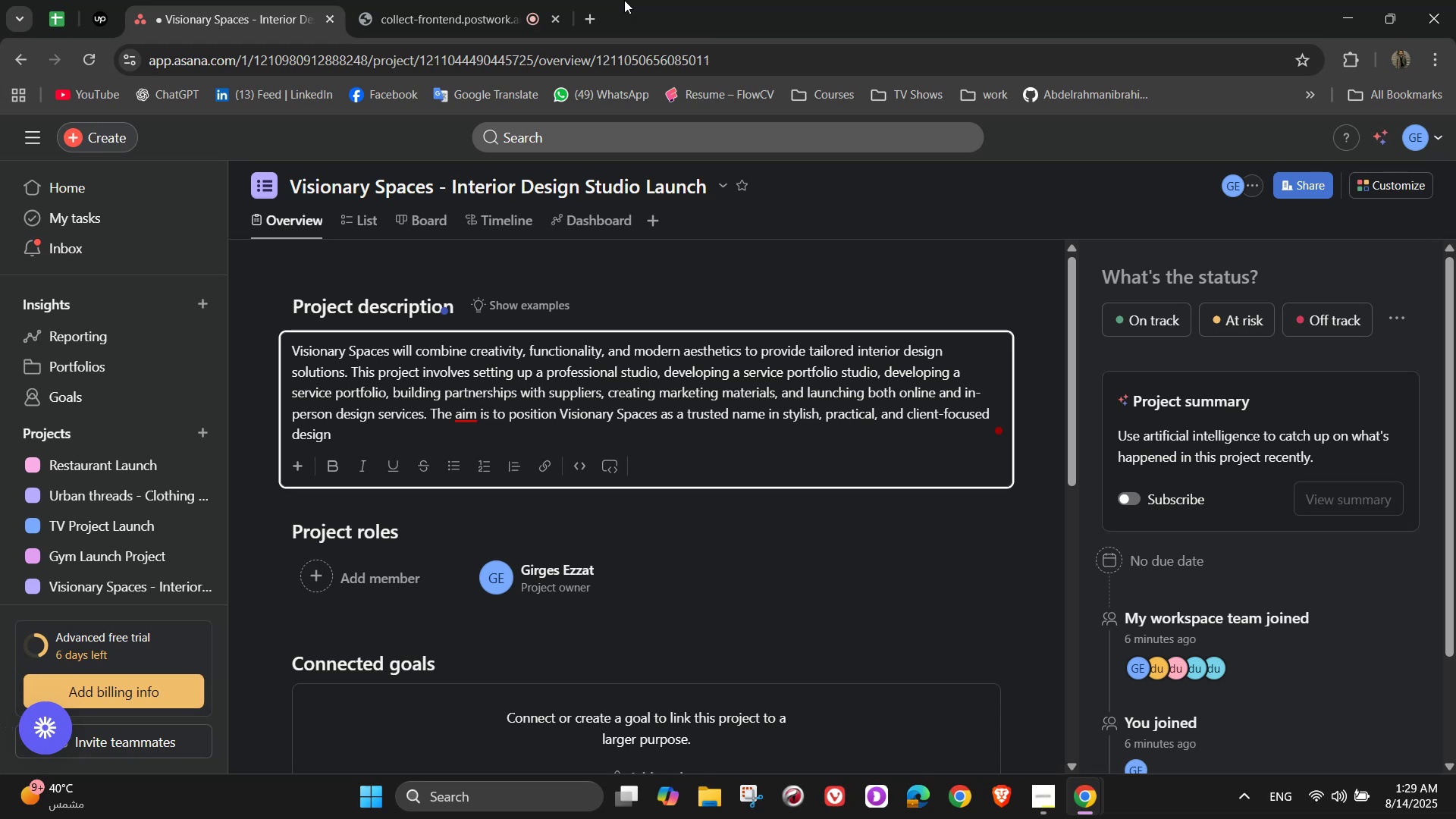 
wait(14.37)
 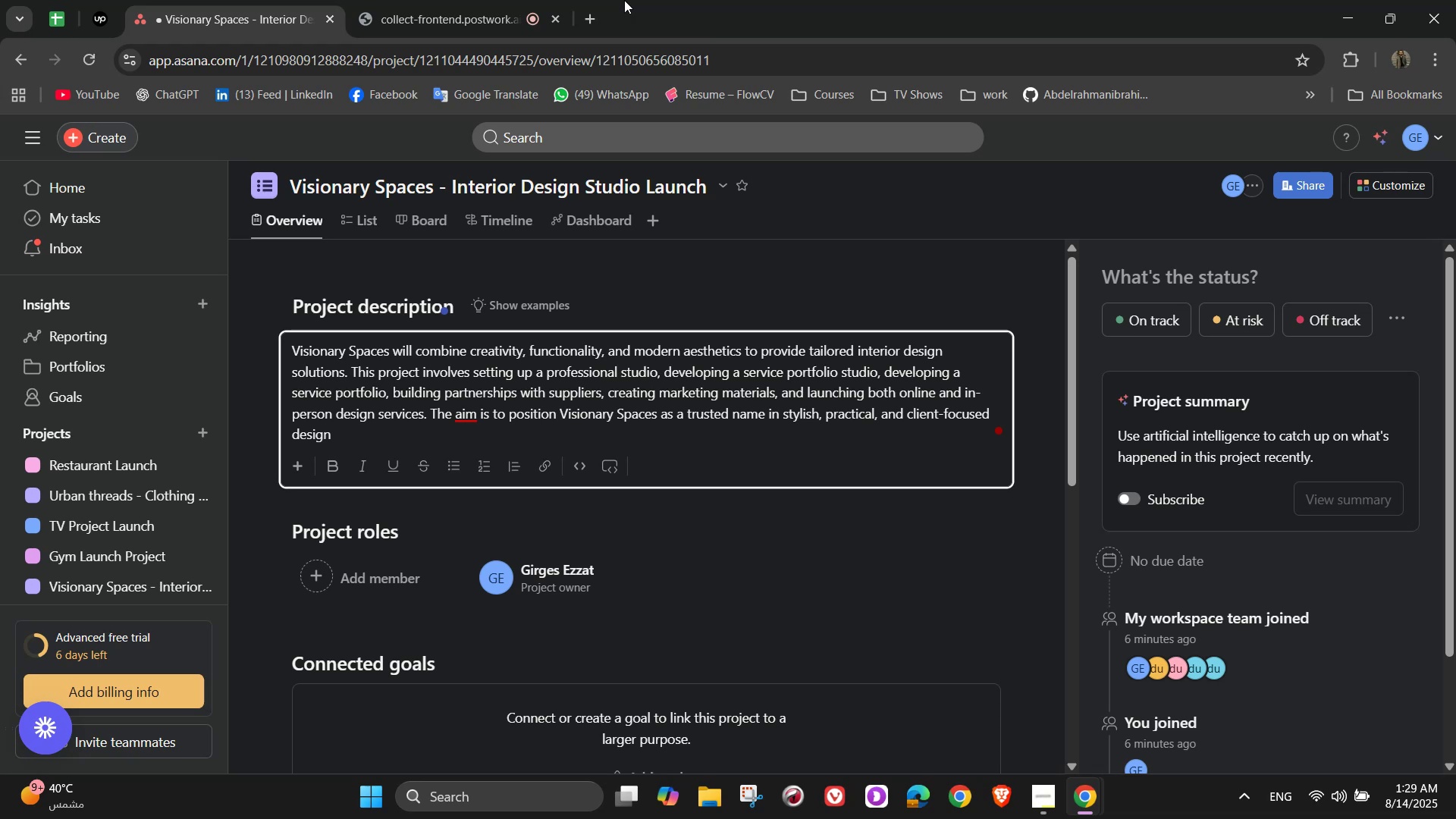 
scroll: coordinate [692, 546], scroll_direction: down, amount: 2.0
 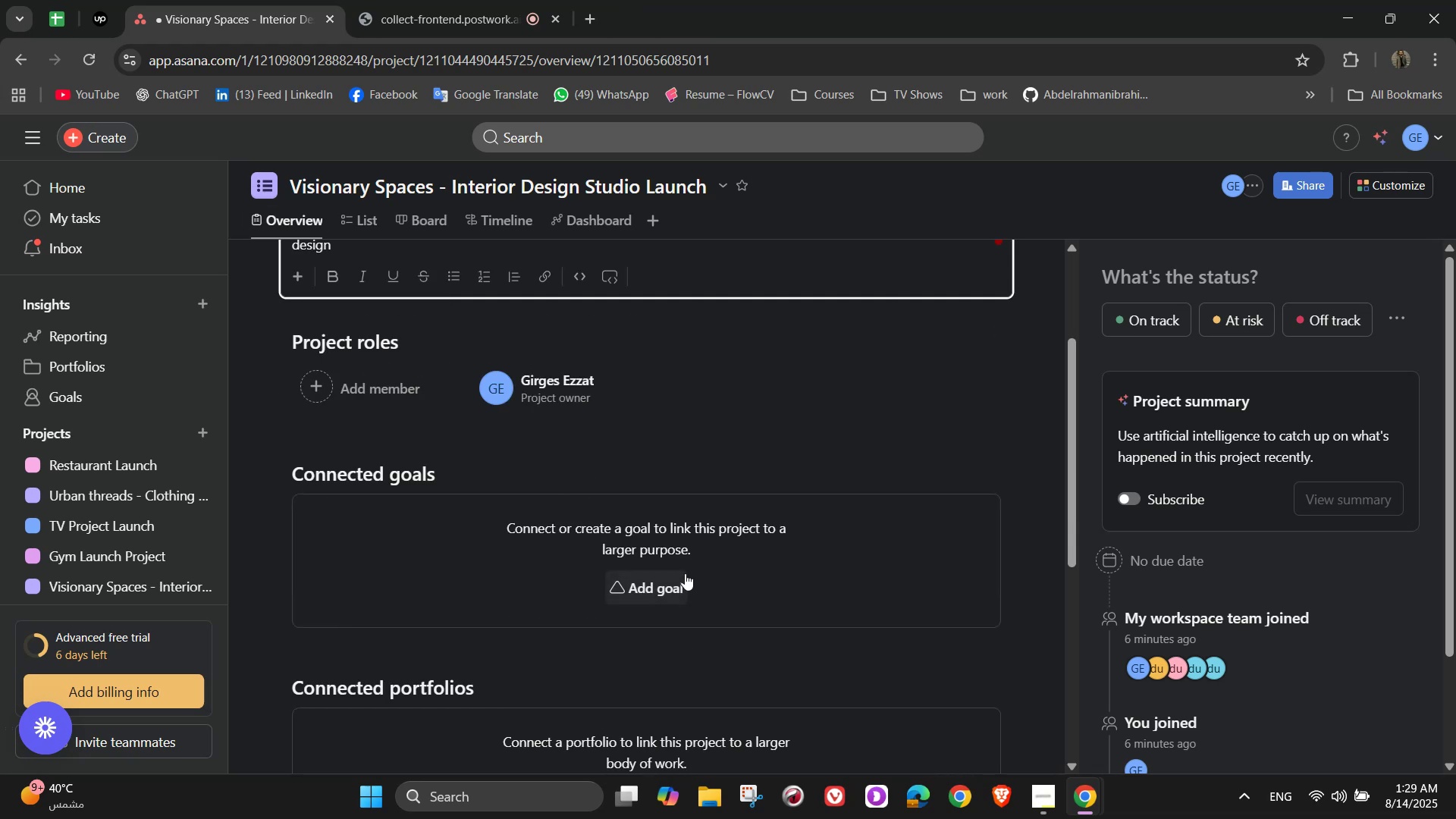 
left_click([680, 575])
 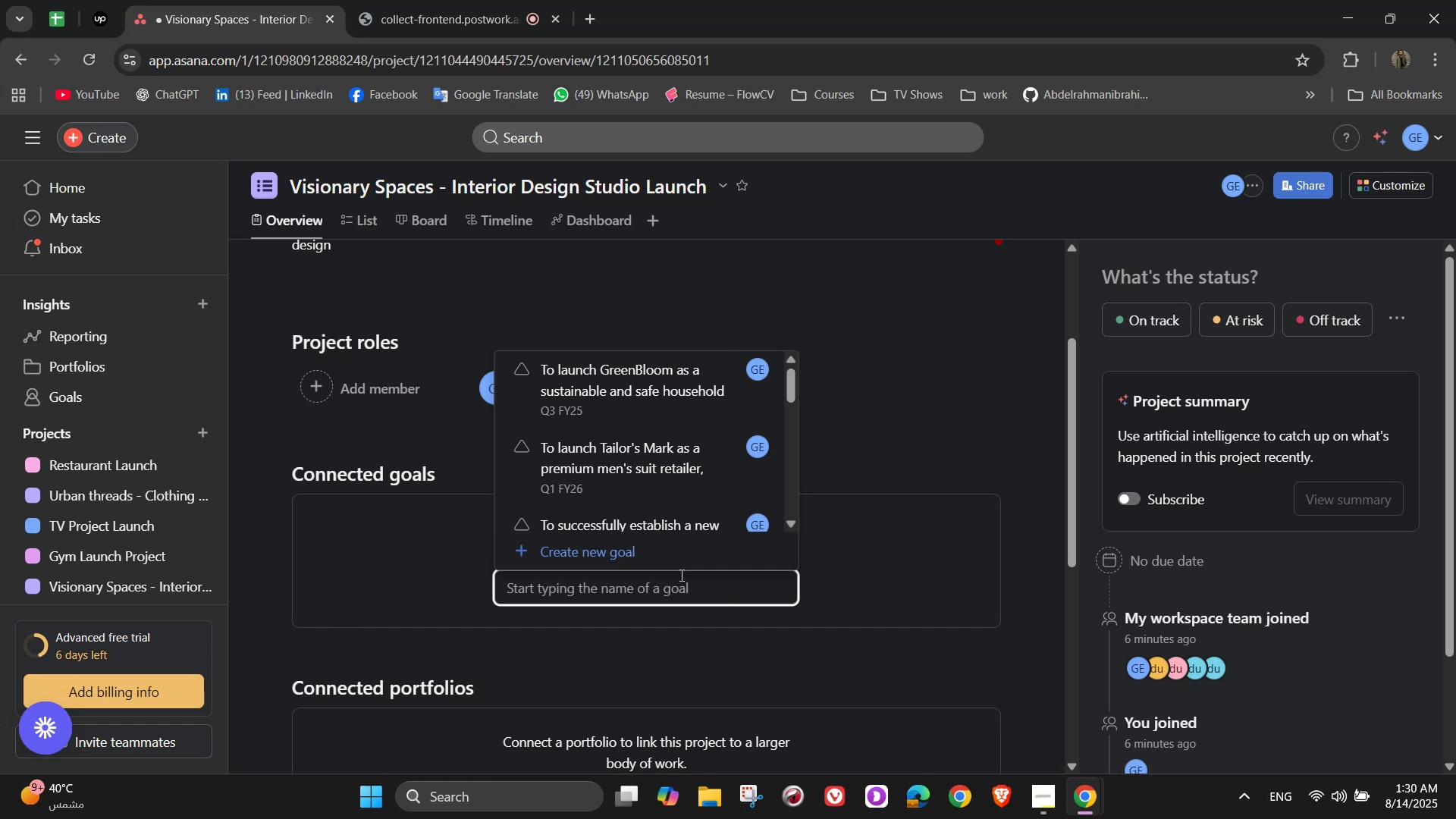 
wait(6.74)
 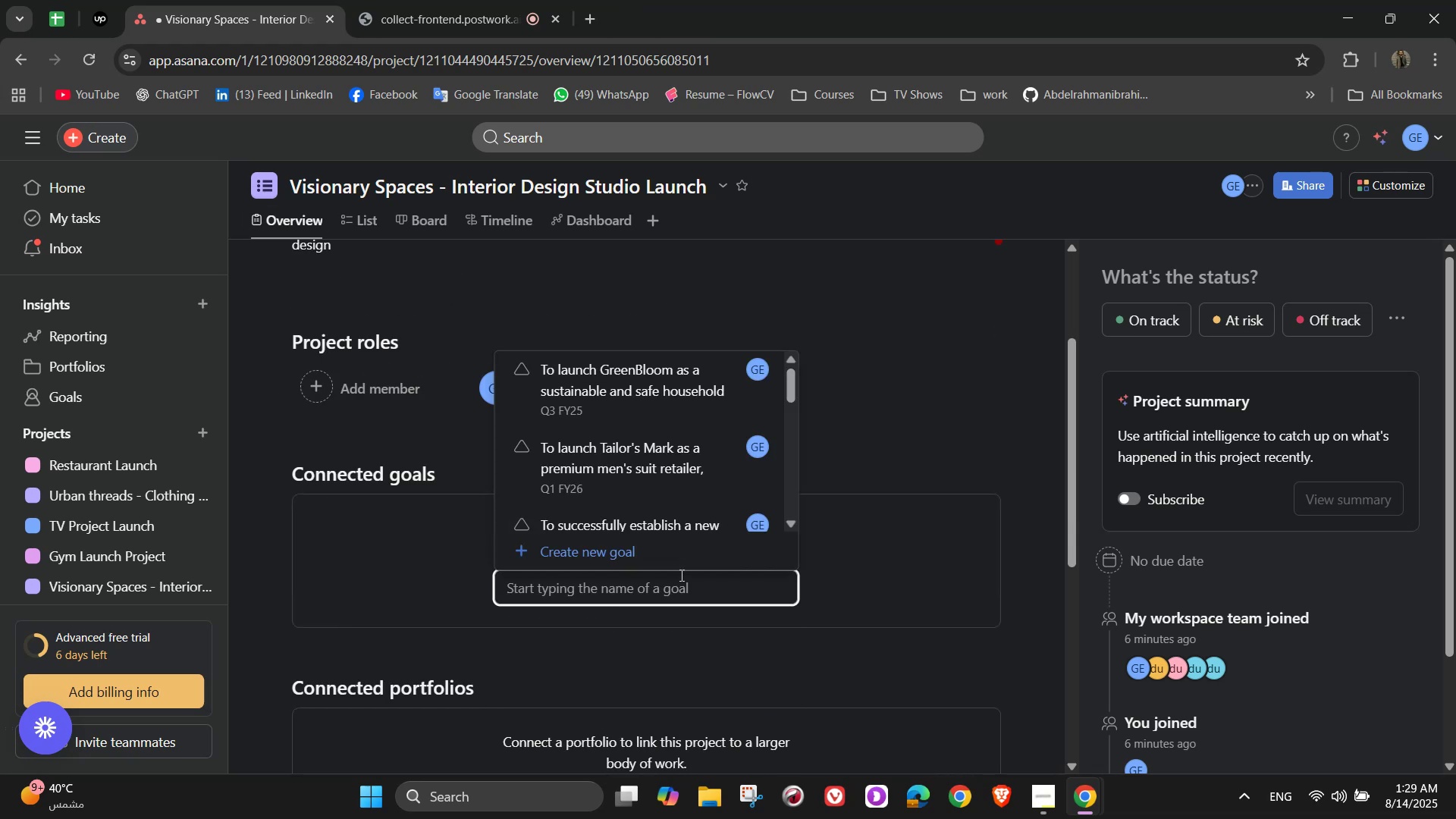 
left_click([664, 549])
 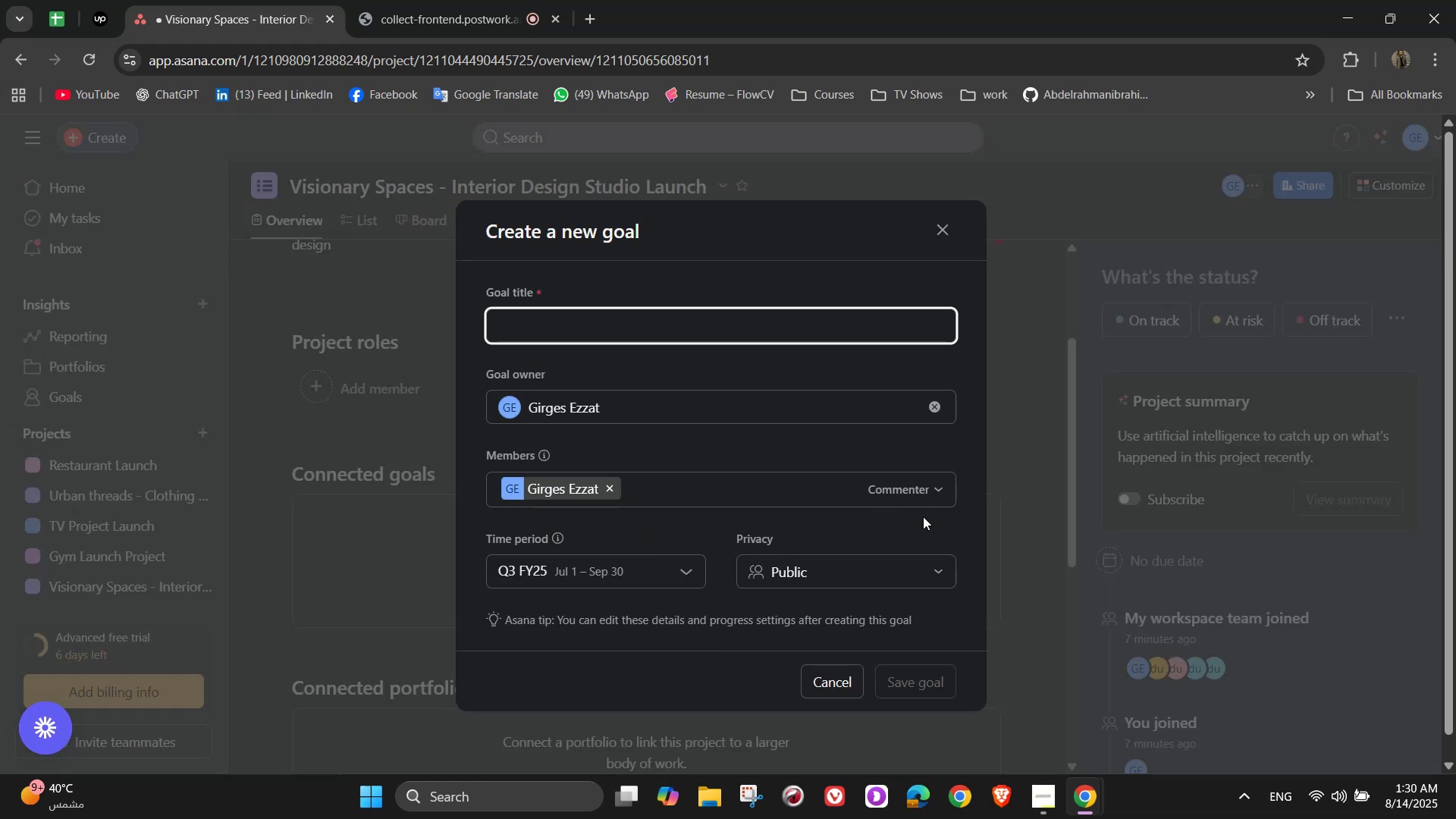 
type(To establish Visionary Spaces as a full-service interior design)
 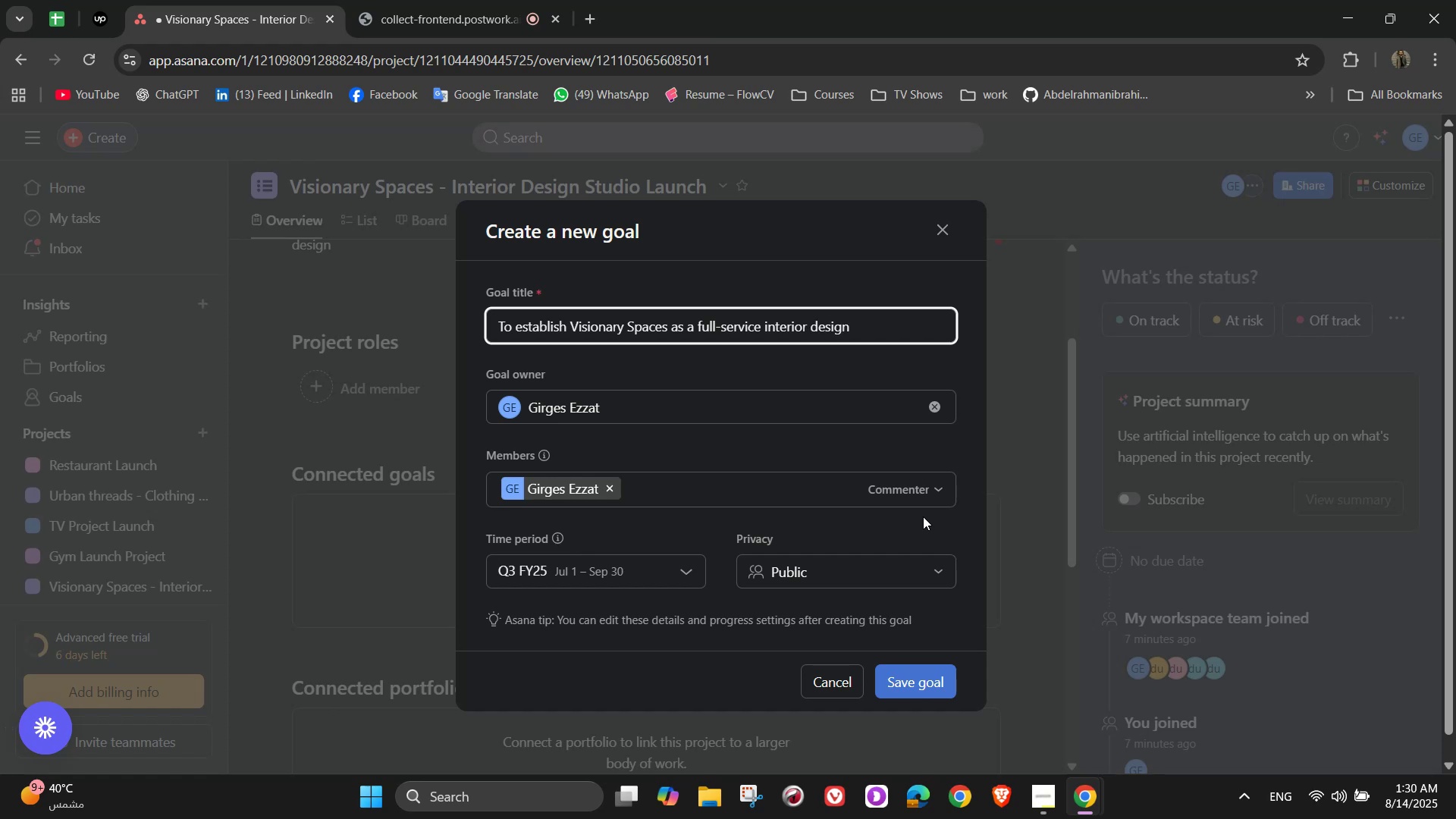 
wait(7.06)
 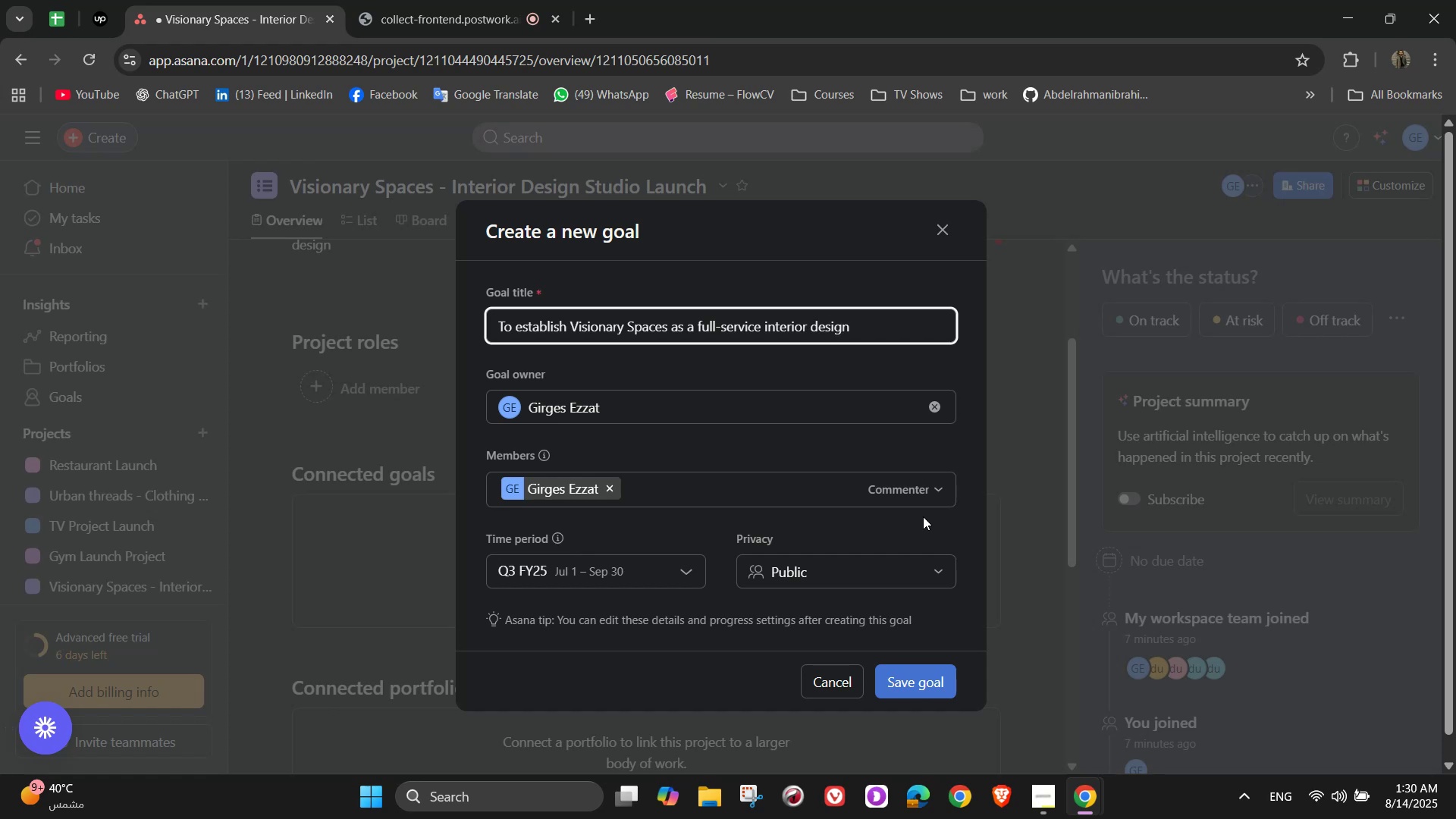 
type( studio, od)
key(Backspace)
type(ffering residential and)
 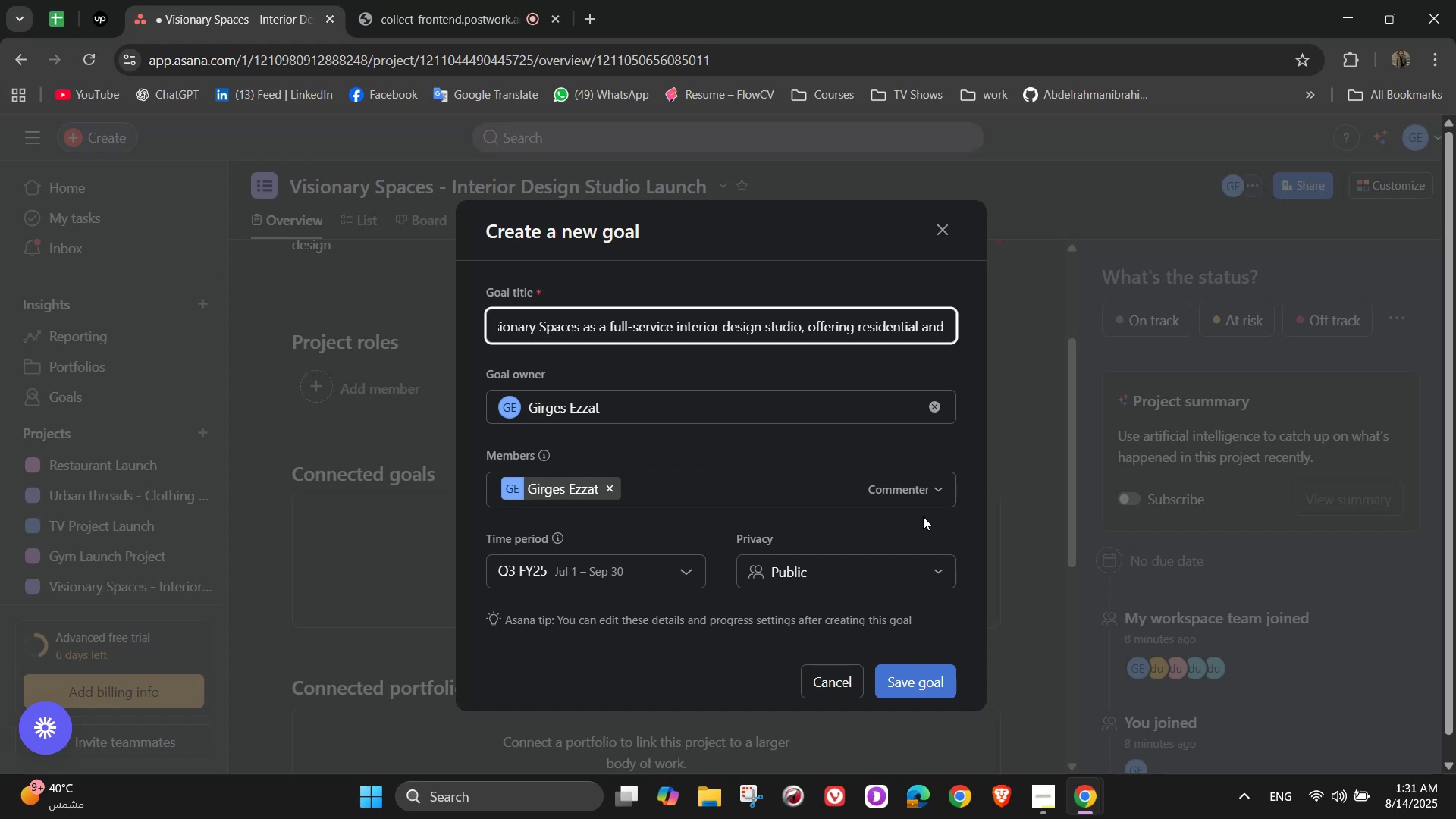 
wait(12.73)
 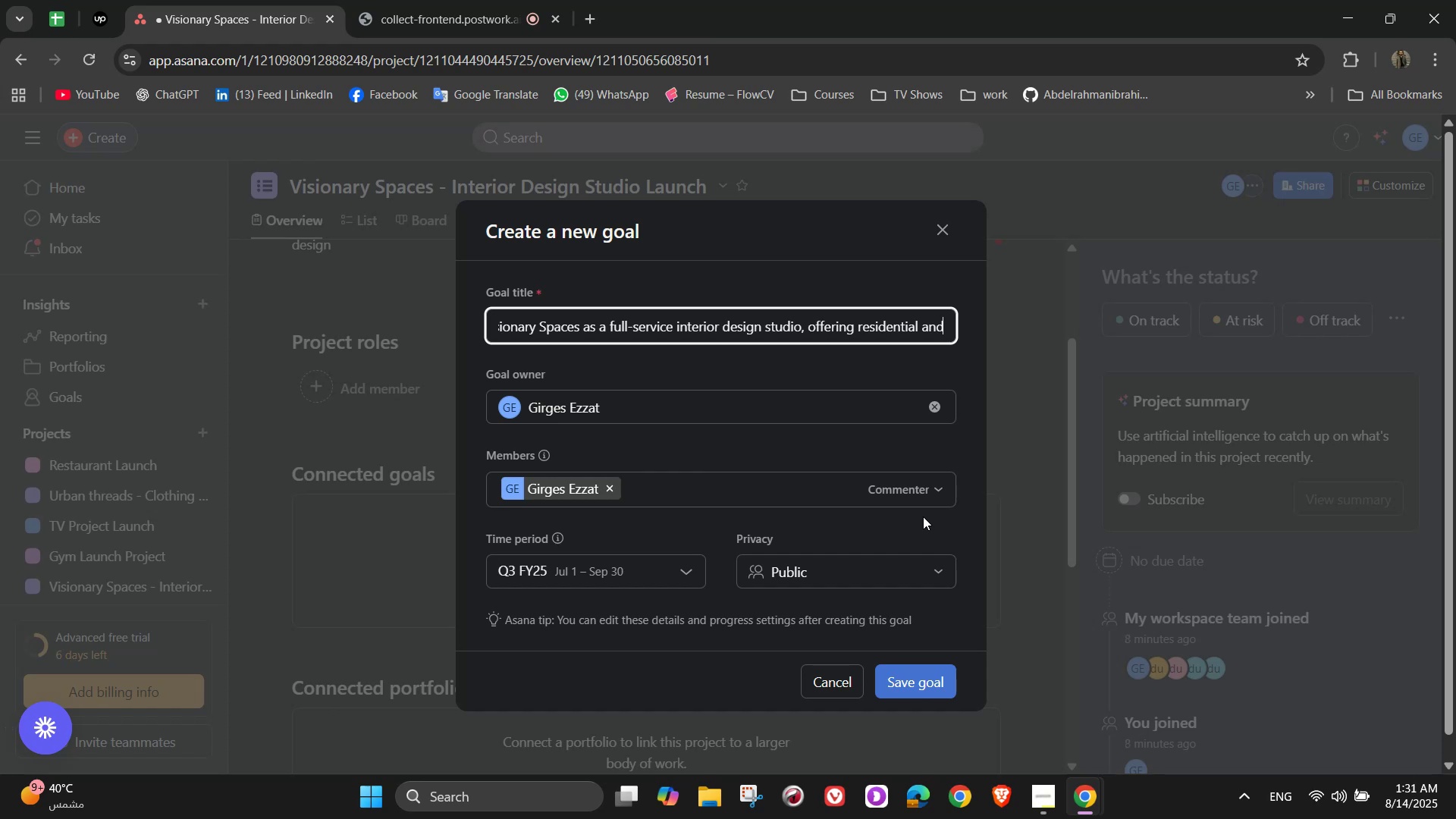 
type( commercial design servicesm)
key(Backspace)
type(, delivering at)
 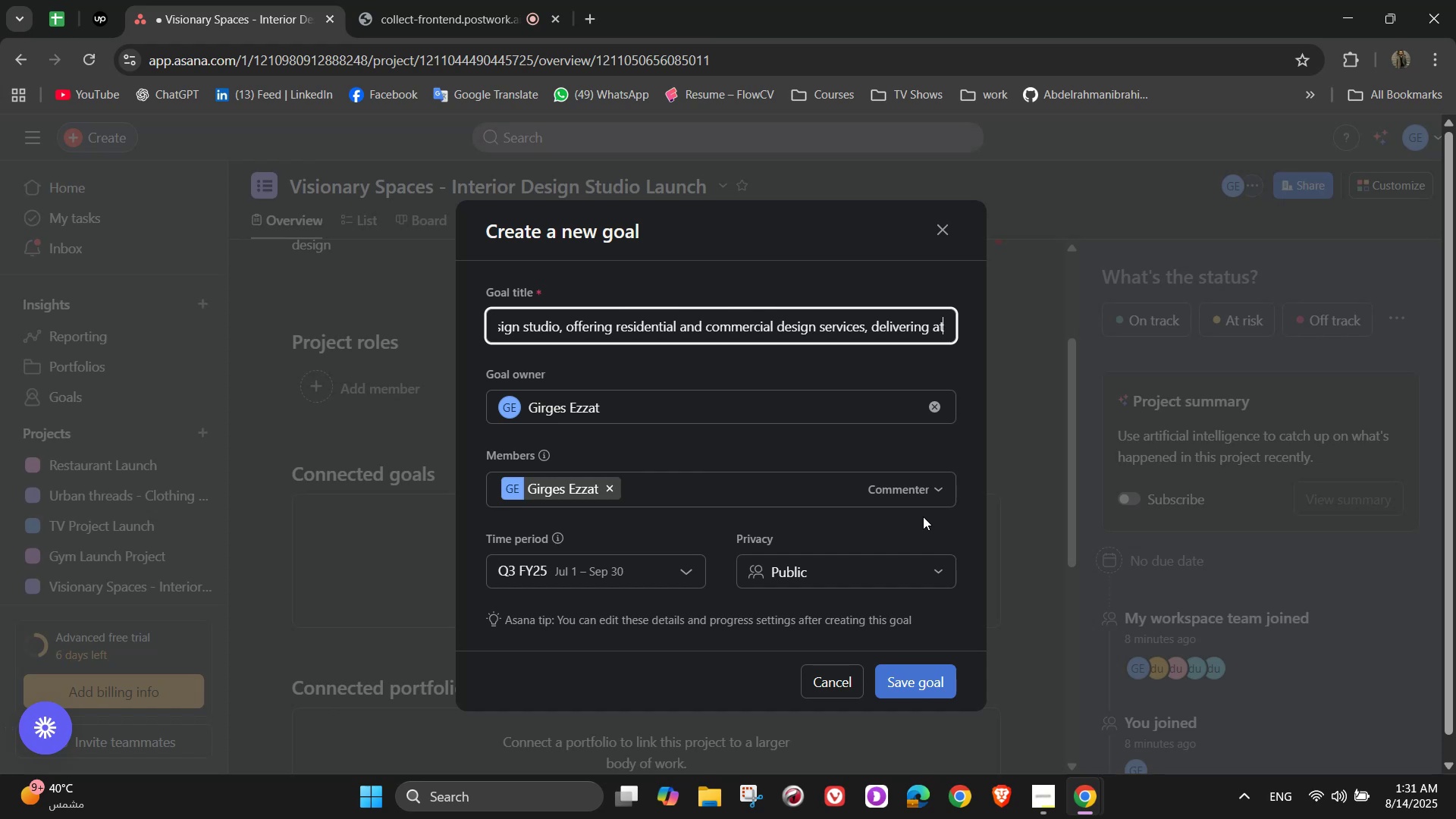 
type( least 10 client project)
 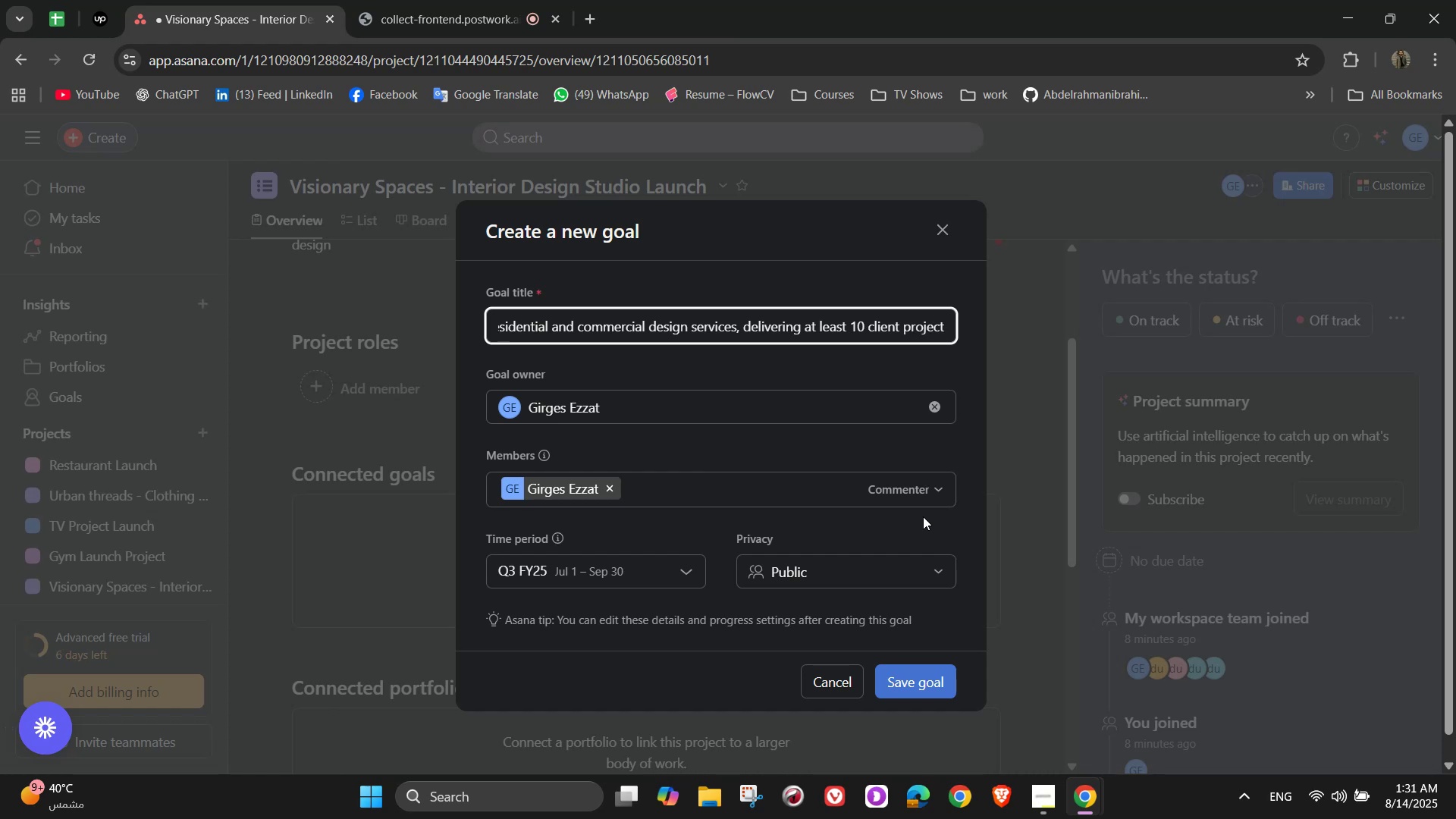 
wait(5.45)
 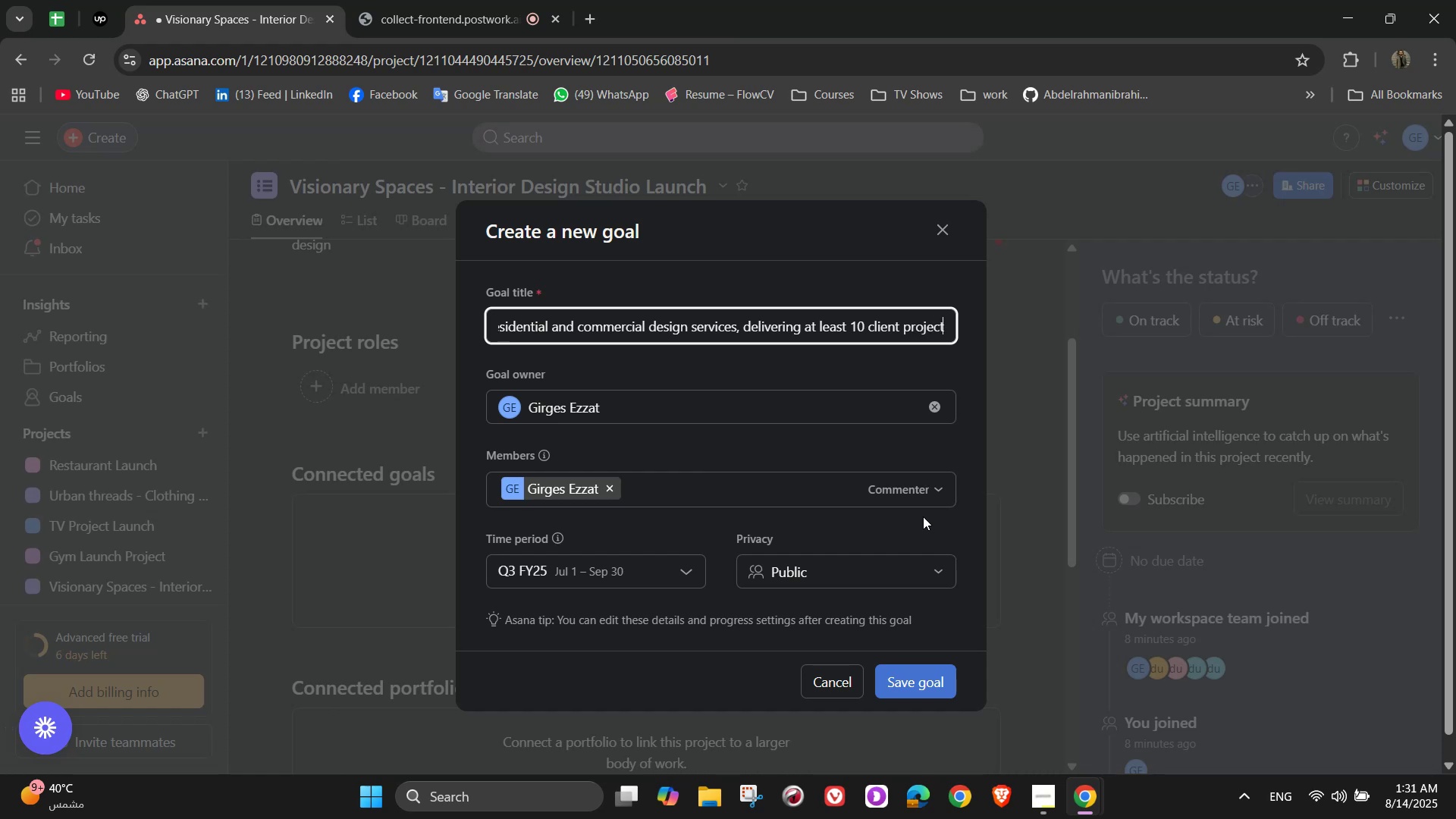 
type(s witho)
key(Backspace)
type(in h)
key(Backspace)
type(the)
 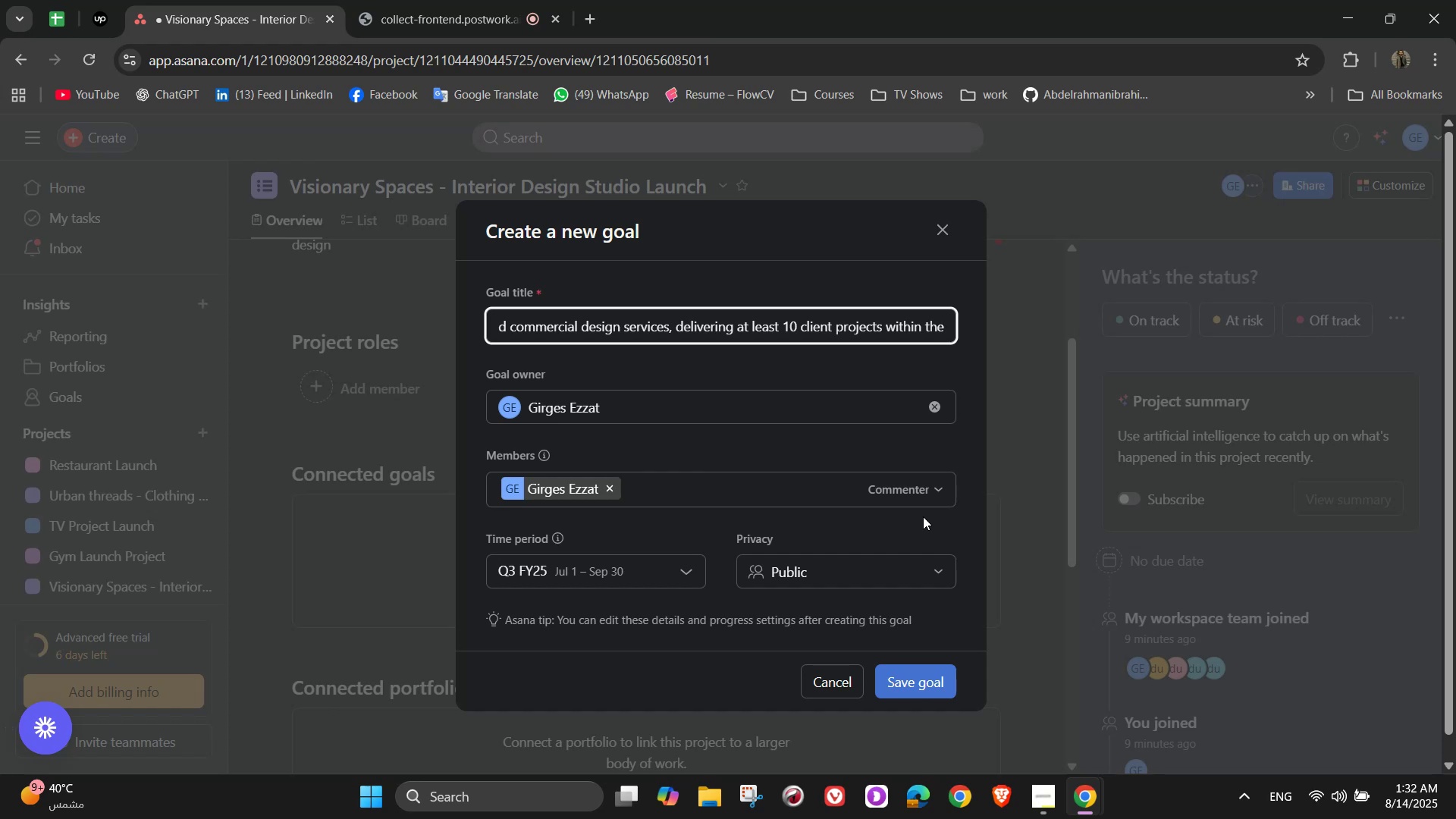 
wait(9.04)
 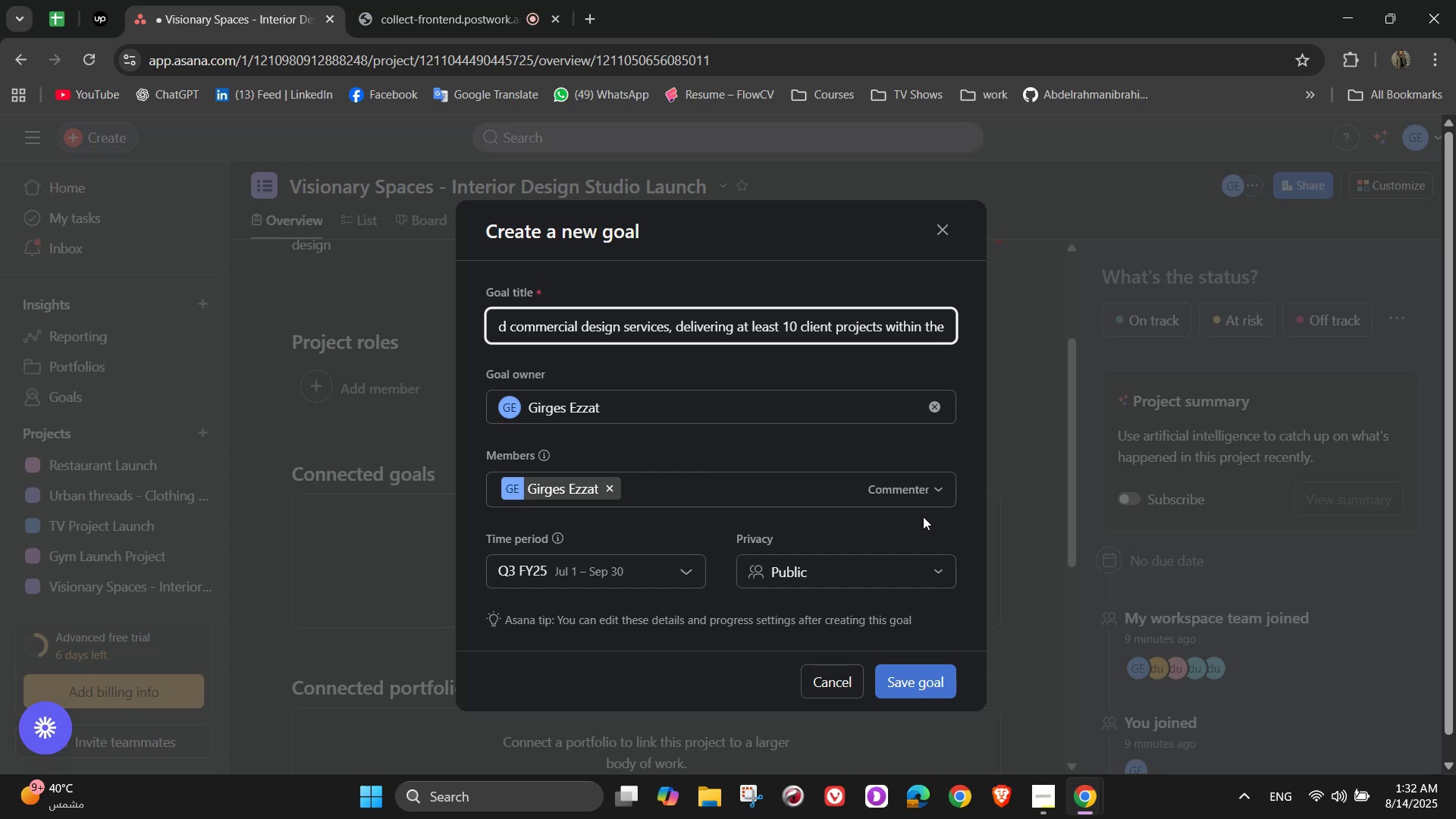 
type( first yr)
key(Backspace)
type(ear, and building a strong online pr)
key(Backspace)
type(oir)
key(Backspace)
key(Backspace)
type(r)
 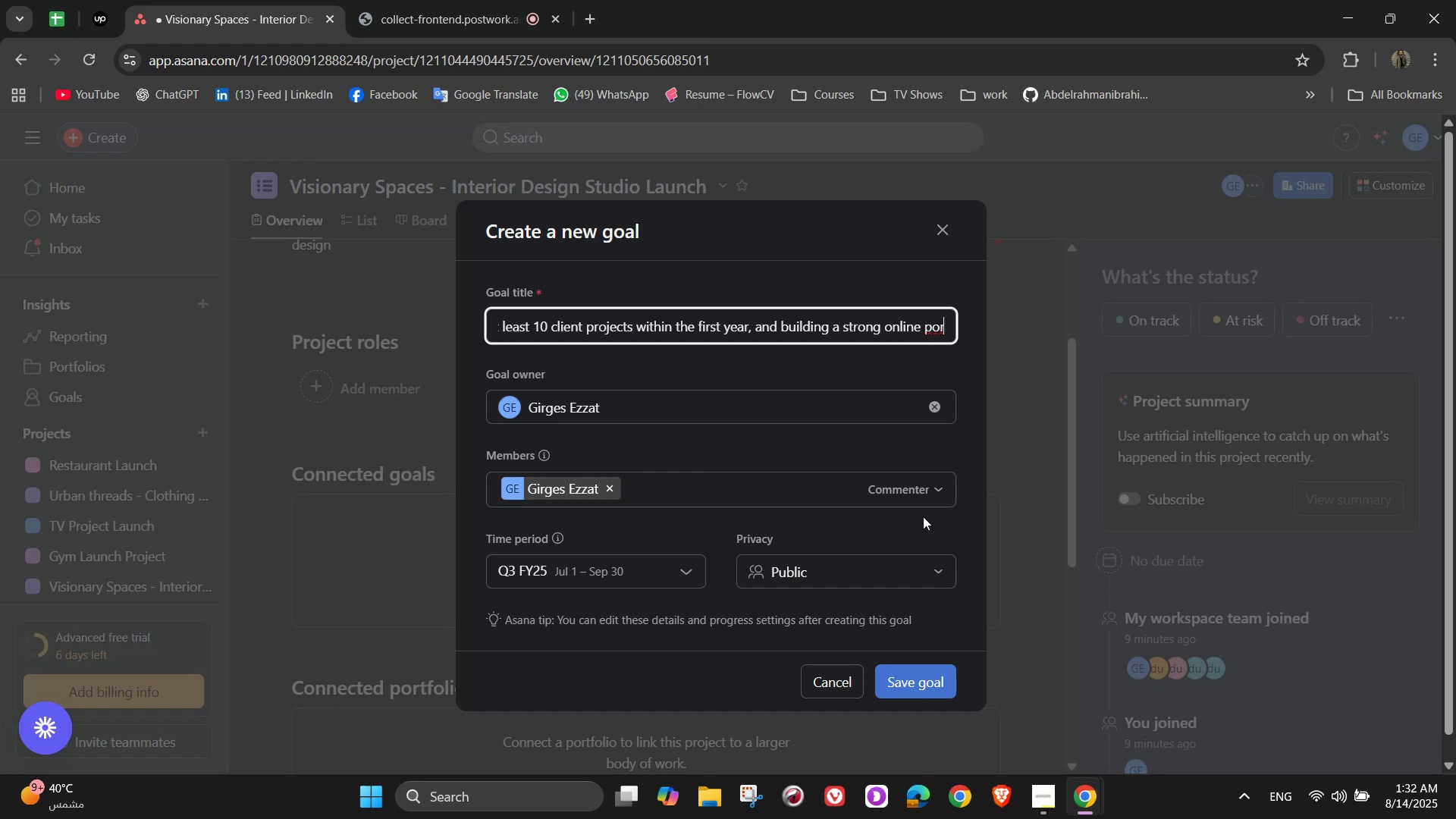 
type(tfolio)
 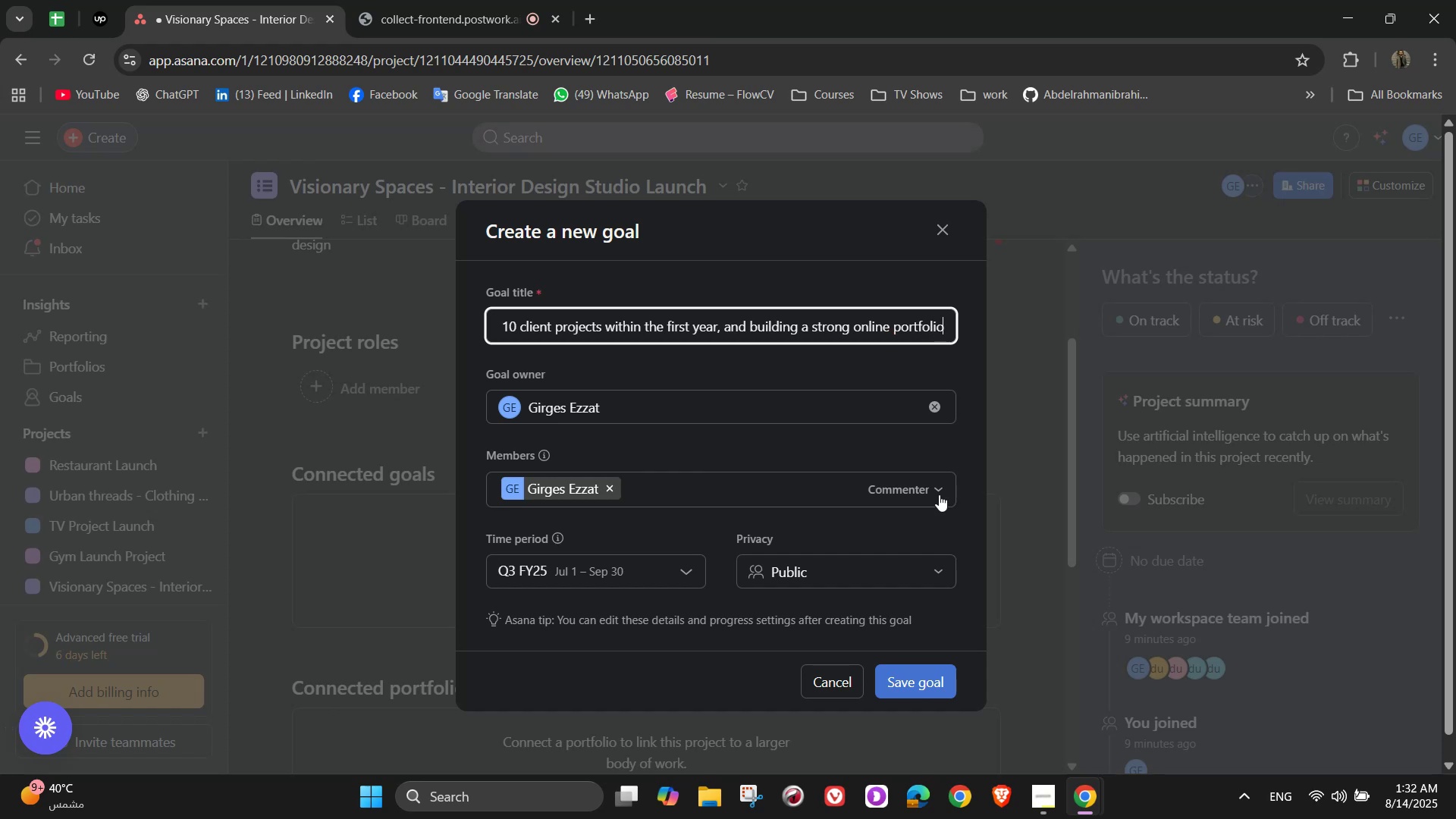 
wait(7.85)
 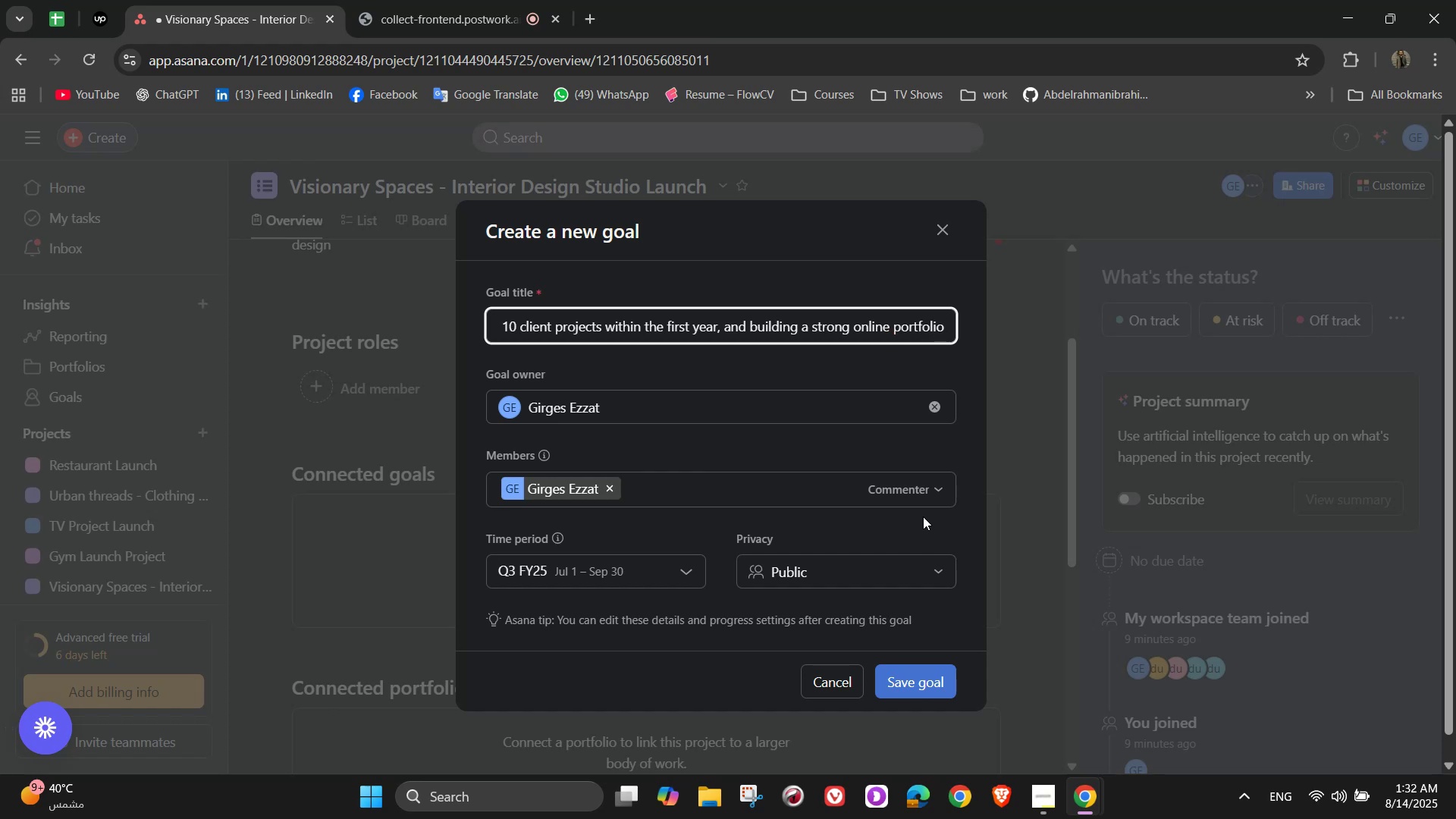 
left_click([655, 587])
 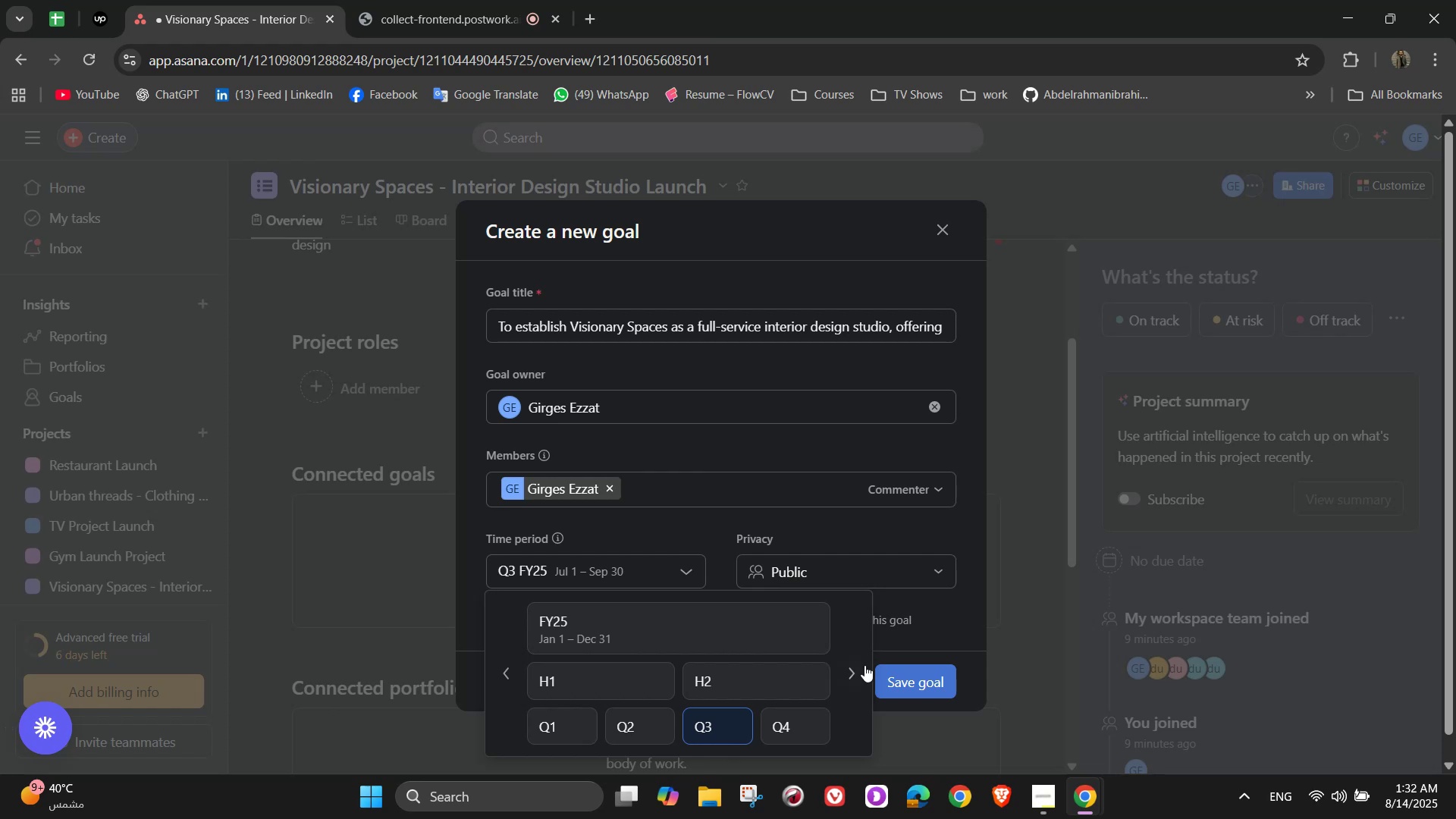 
left_click([852, 669])
 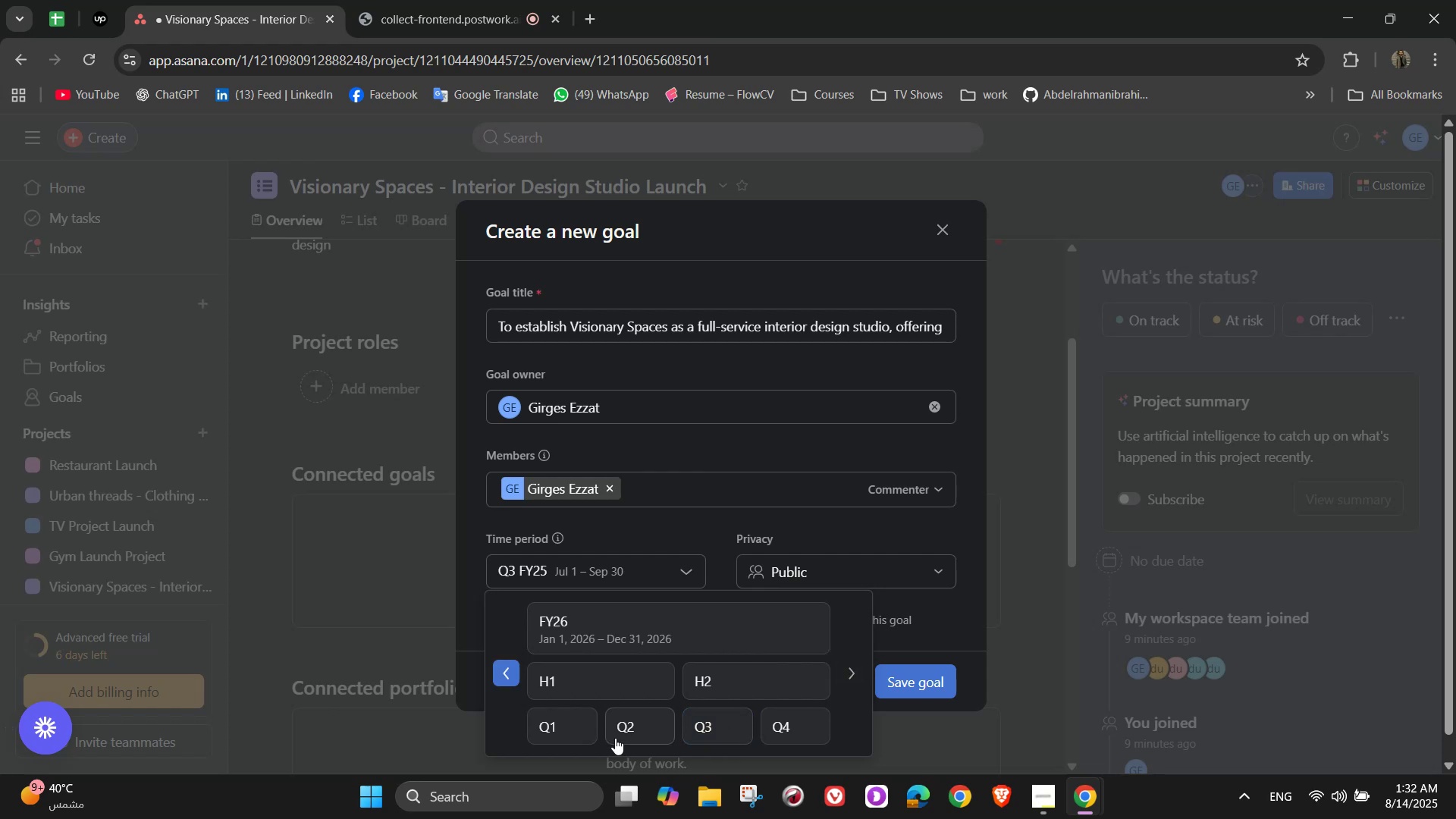 
left_click([543, 730])
 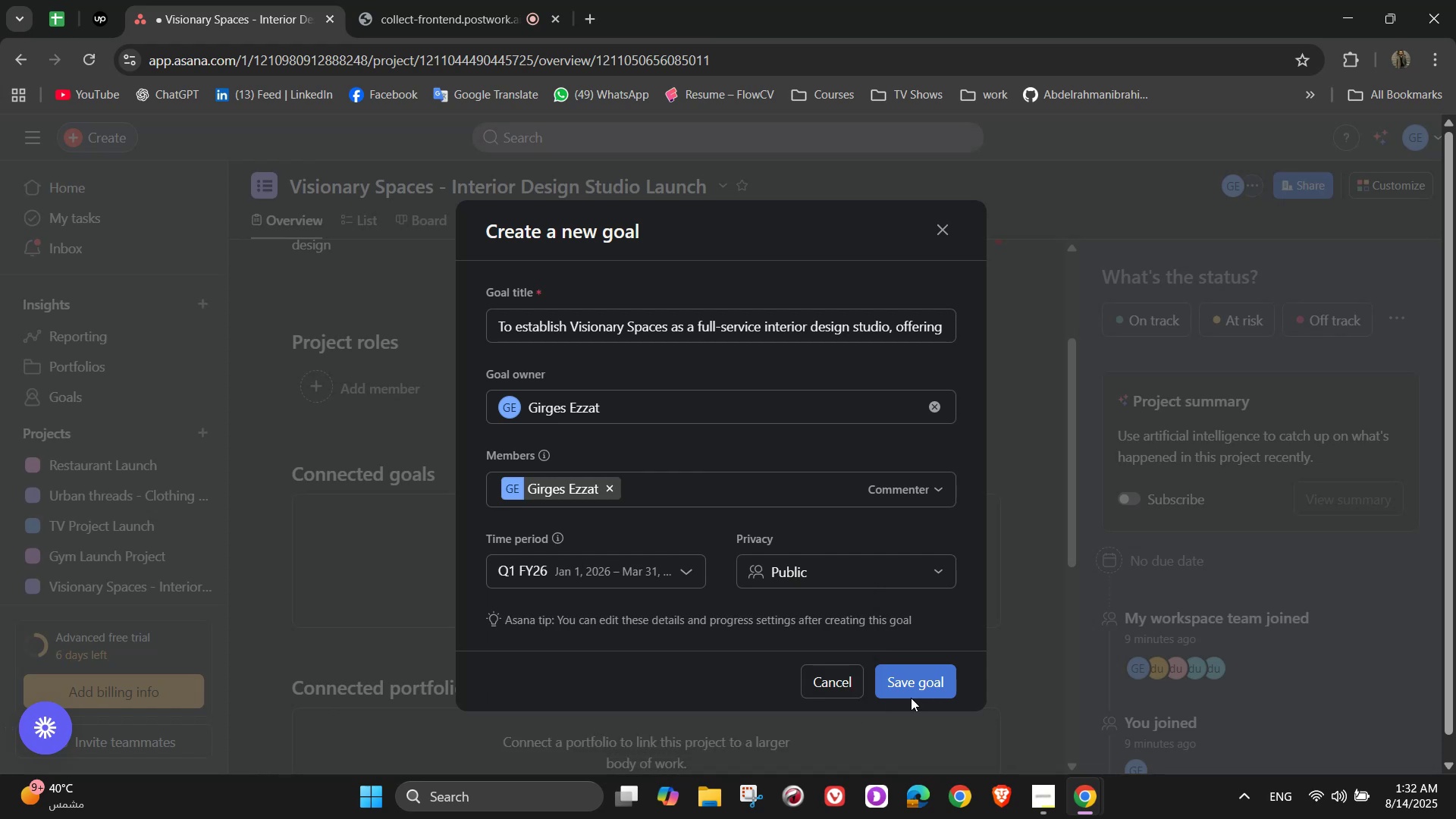 
left_click([925, 686])
 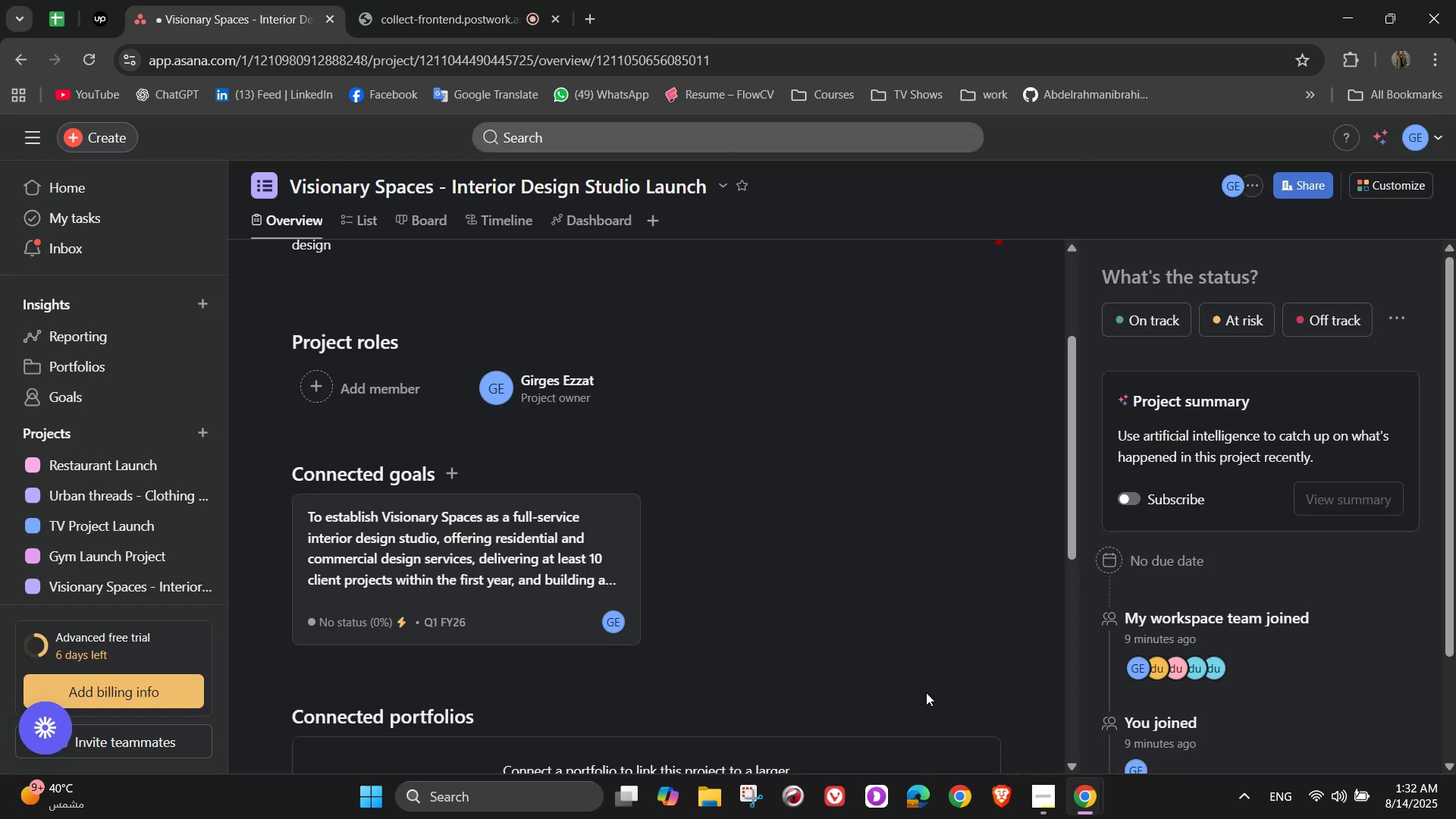 
scroll: coordinate [635, 622], scroll_direction: down, amount: 3.0
 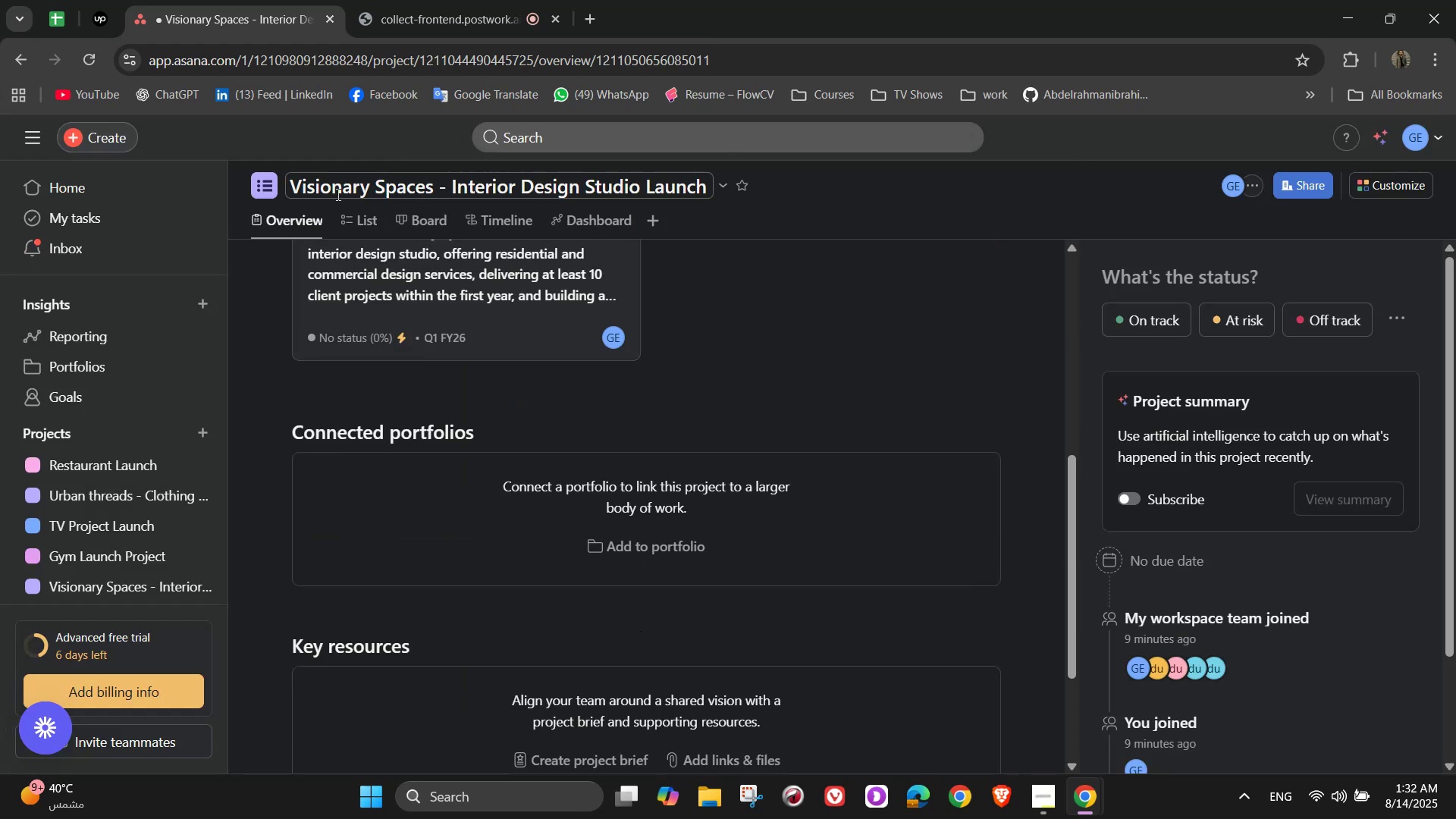 
left_click([352, 221])
 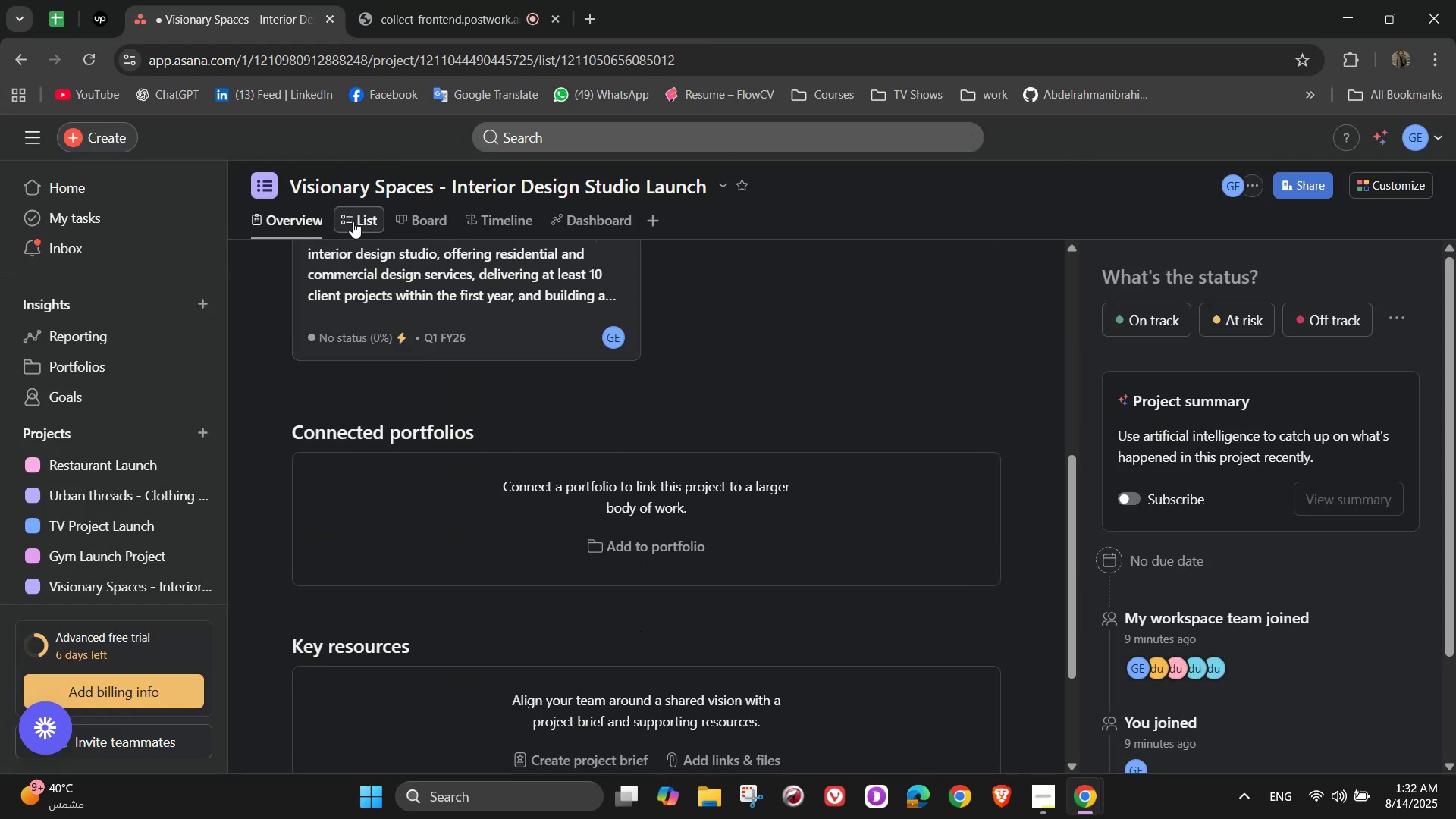 
mouse_move([450, 322])
 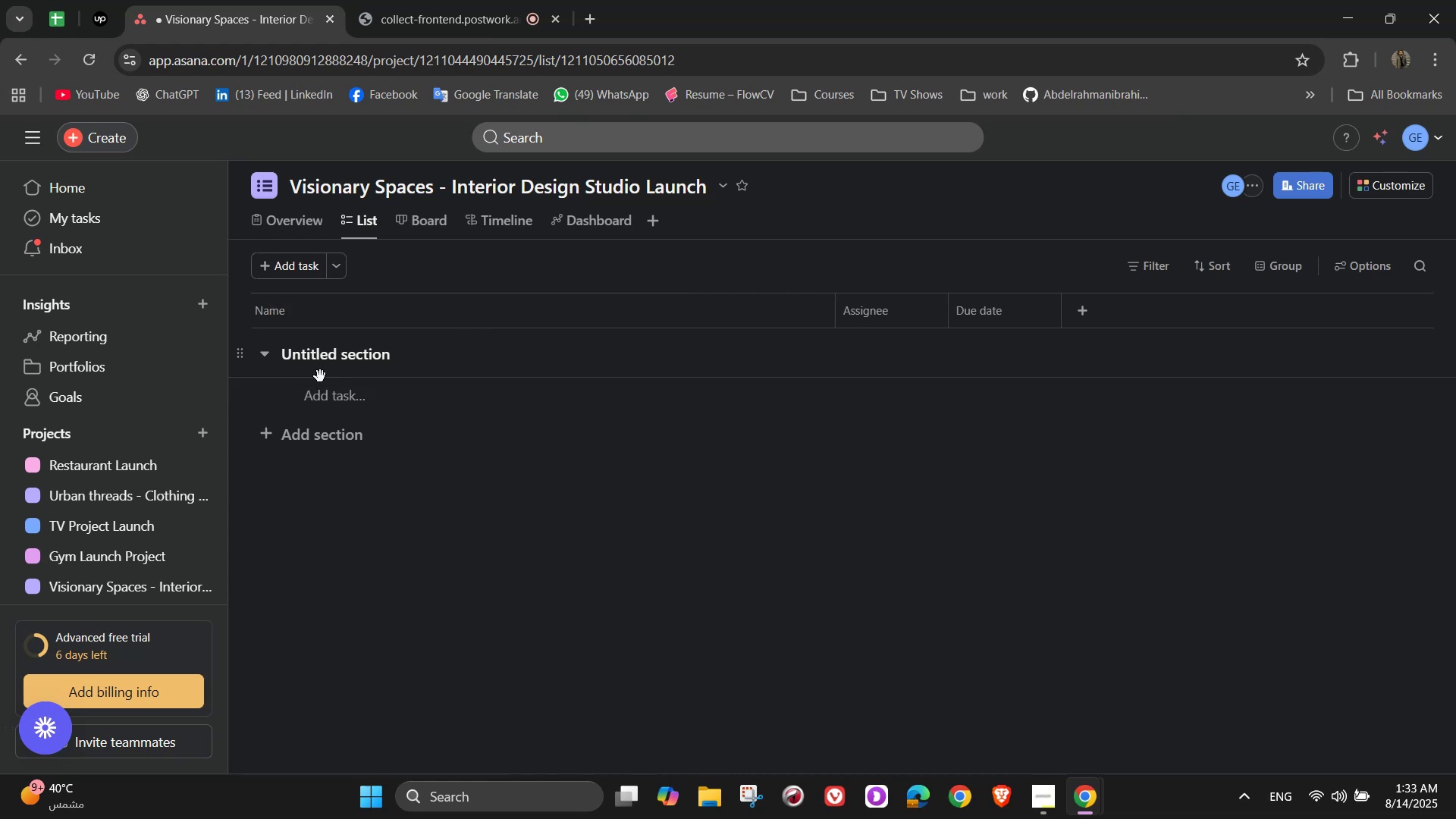 
left_click([326, 359])
 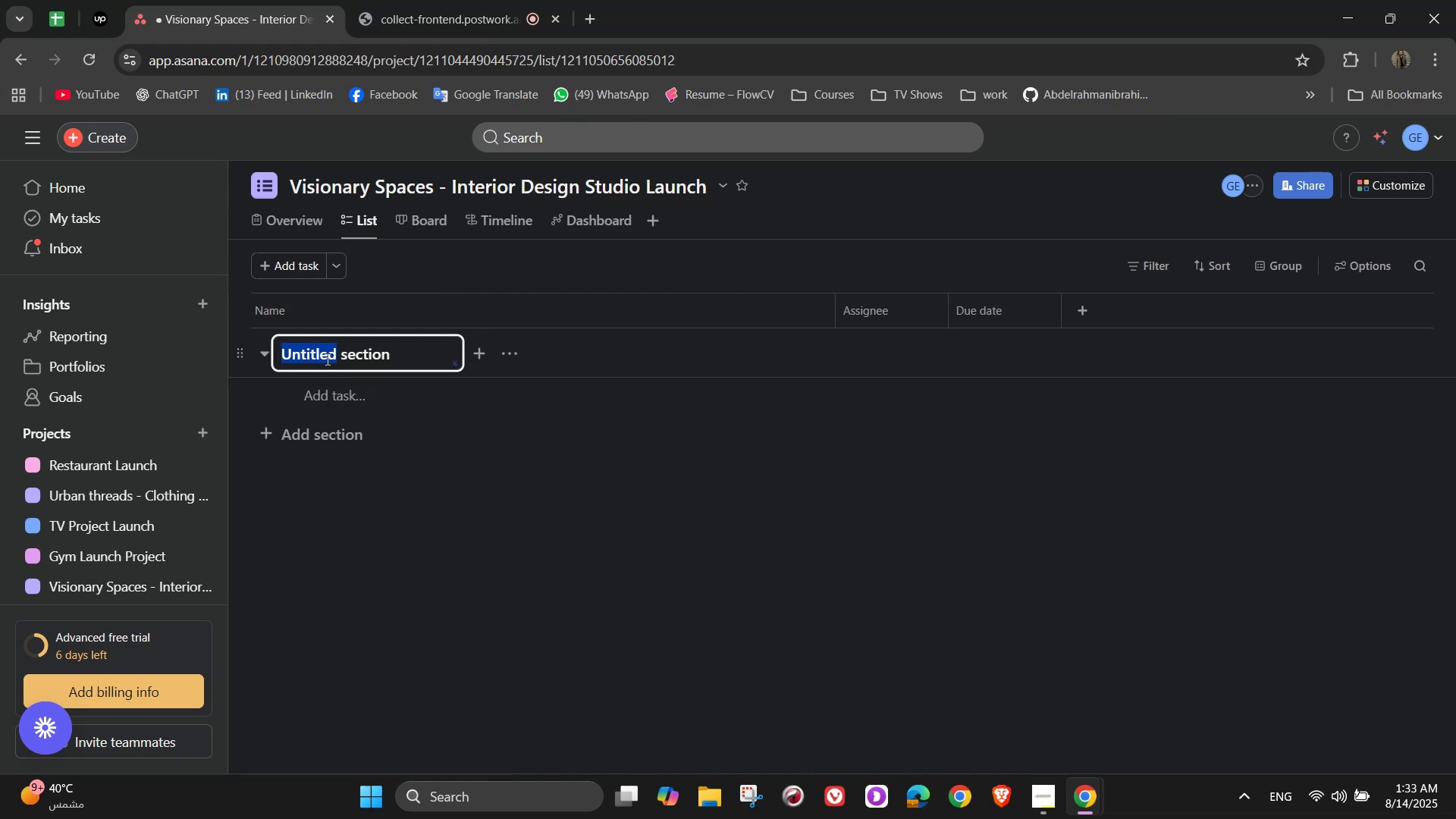 
triple_click([326, 359])
 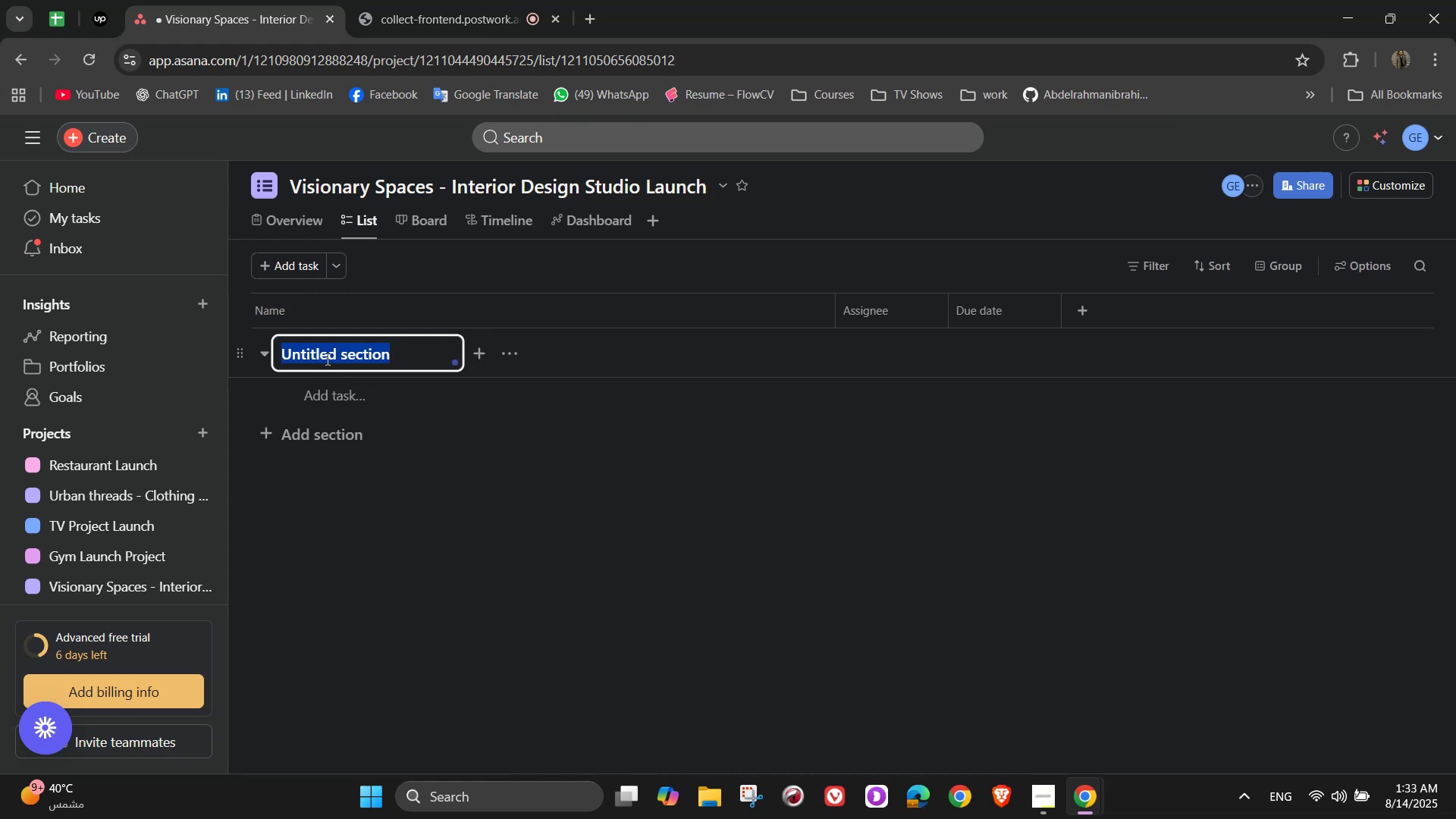 
triple_click([326, 359])
 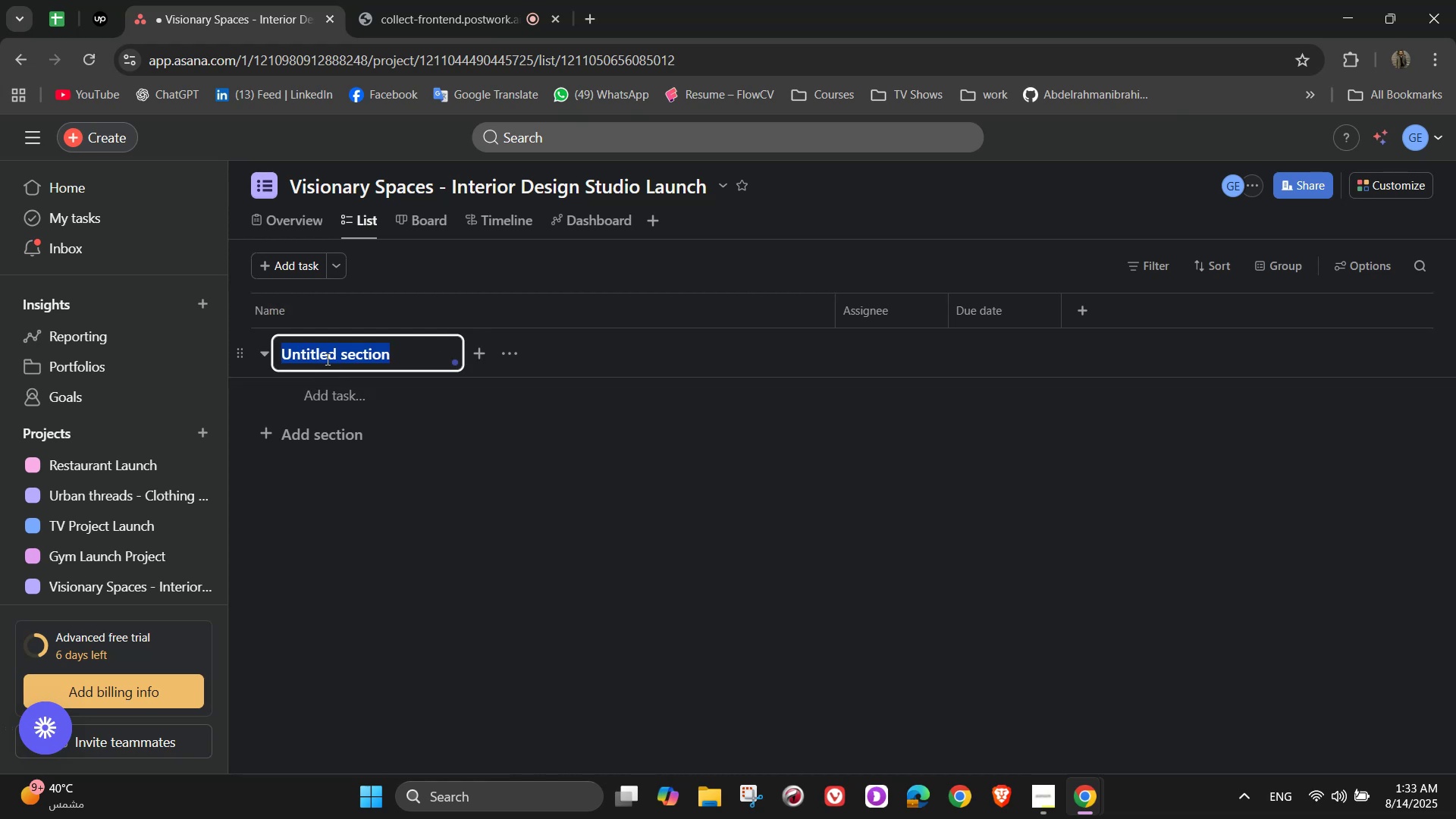 
type(Planning & M)
key(Backspace)
type(Research)
 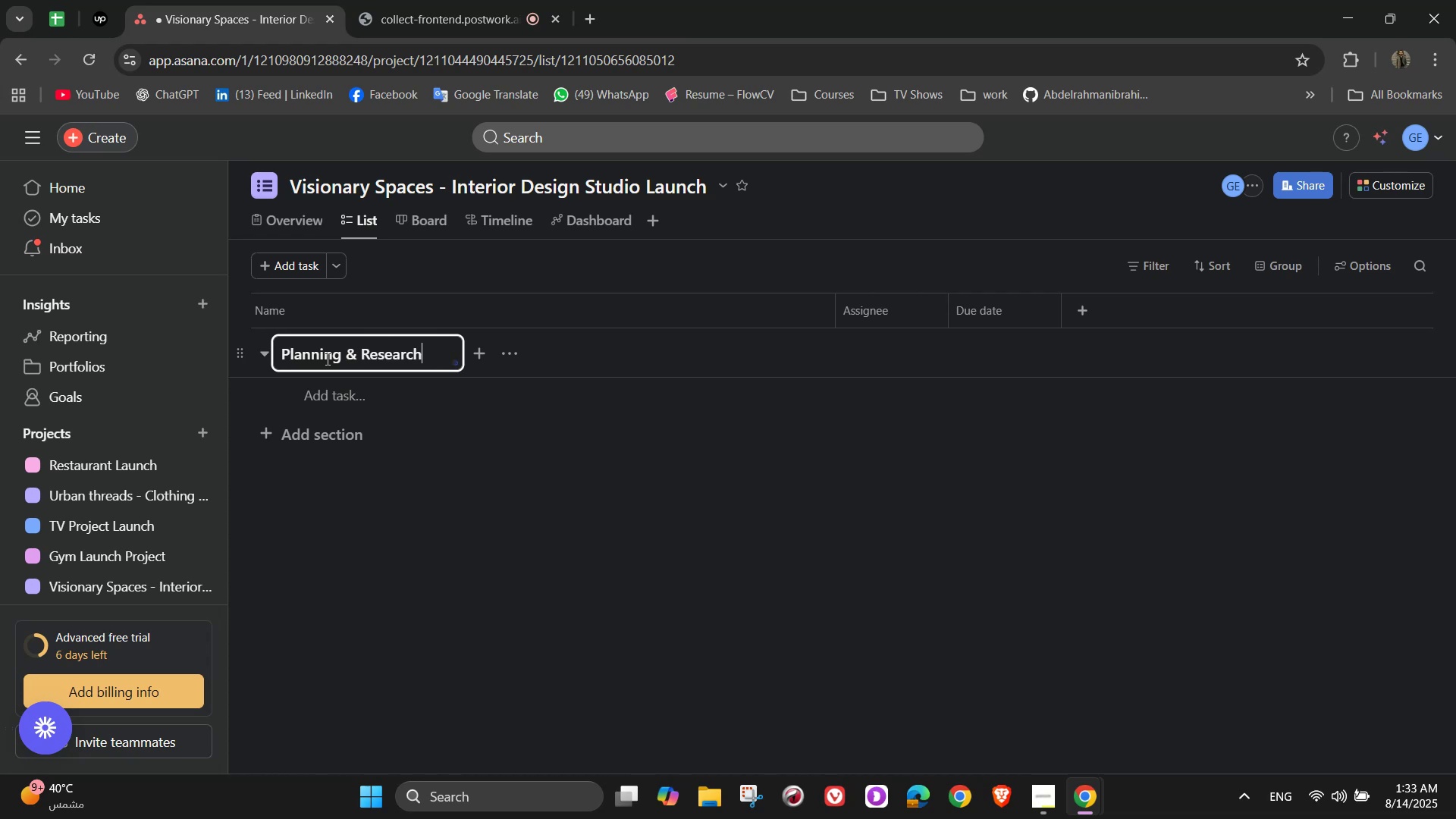 
wait(5.47)
 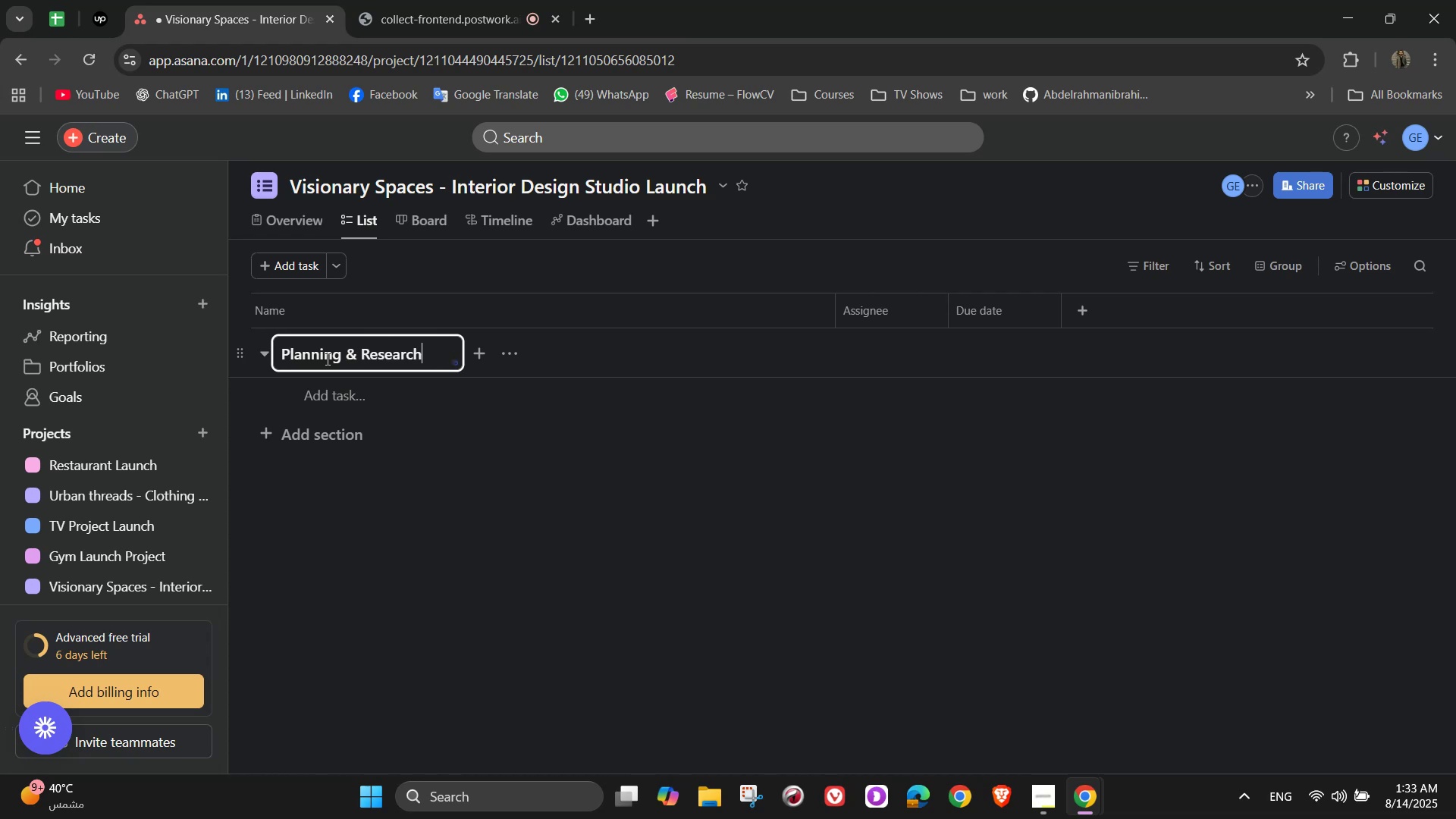 
key(Enter)
 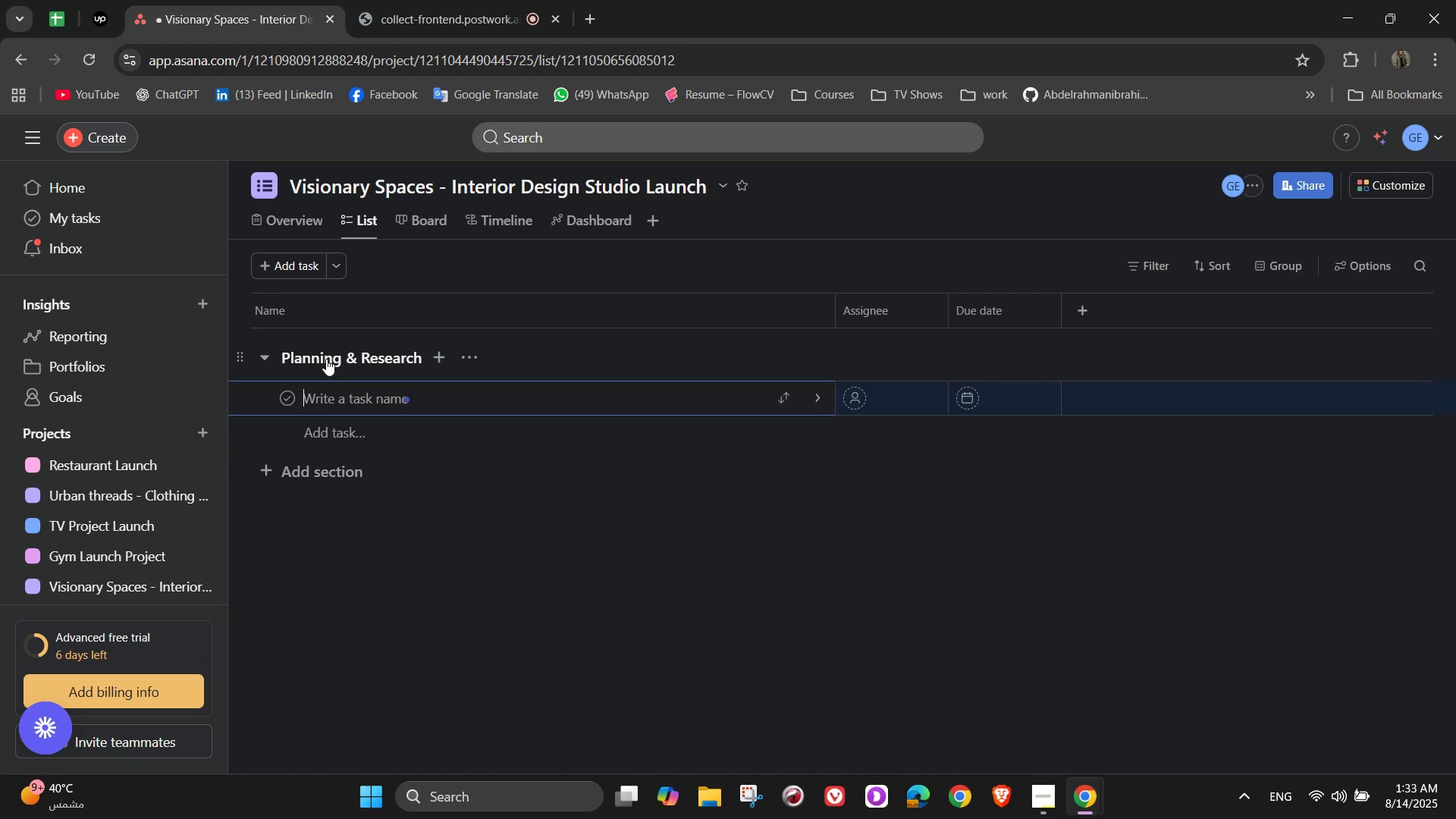 
type(Market & Trend Analysis)
 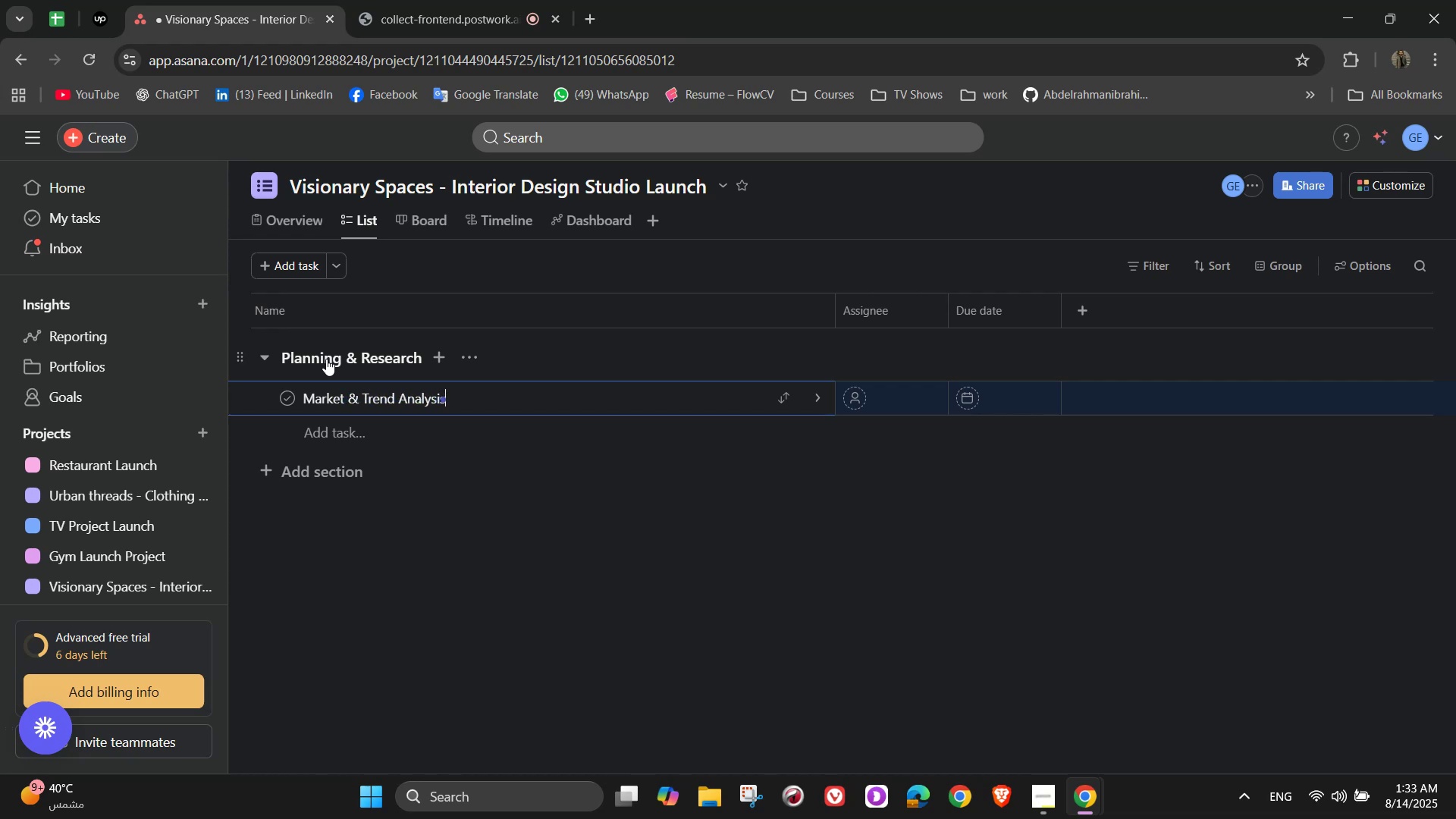 
left_click([814, 408])
 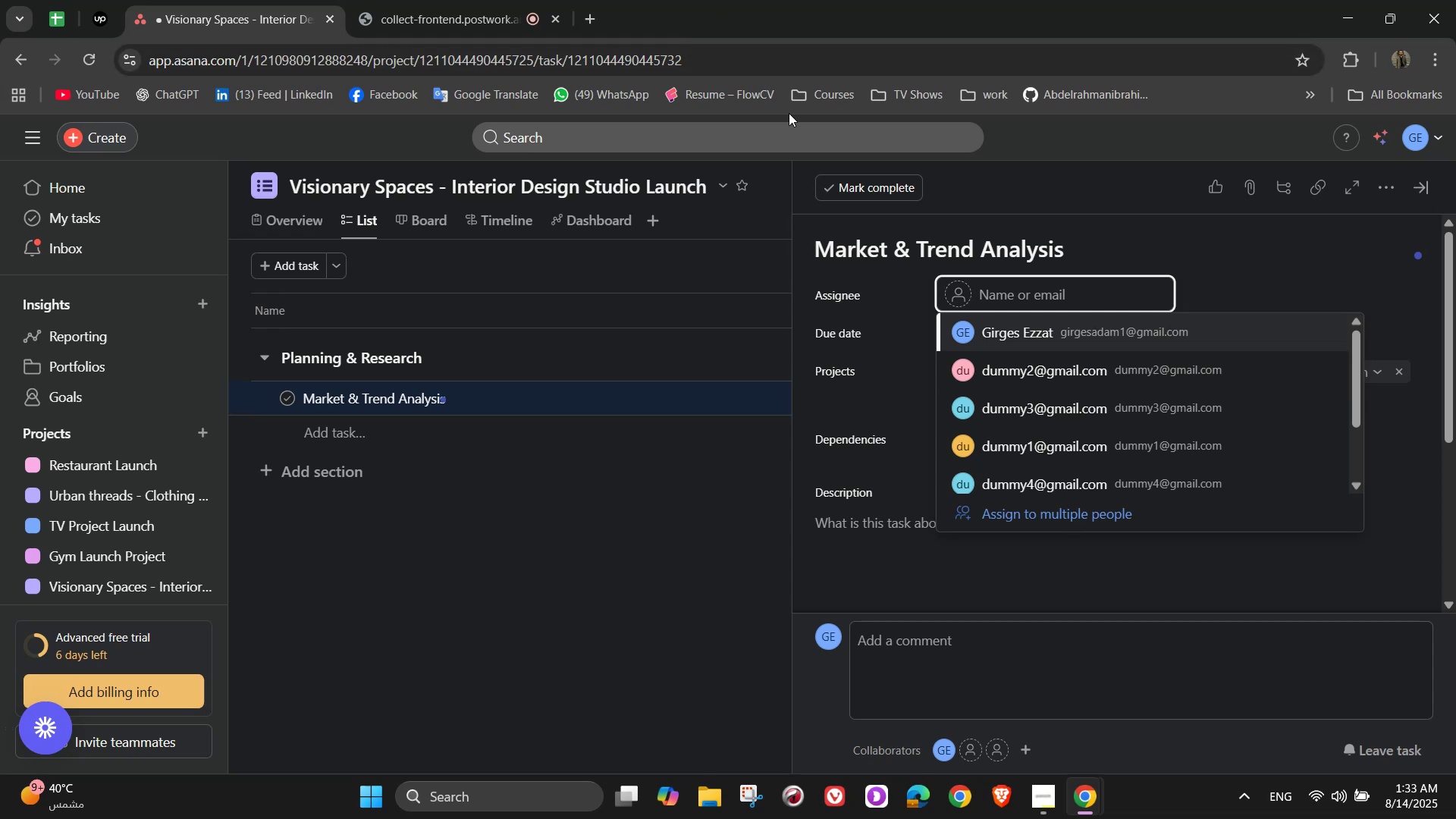 
wait(14.41)
 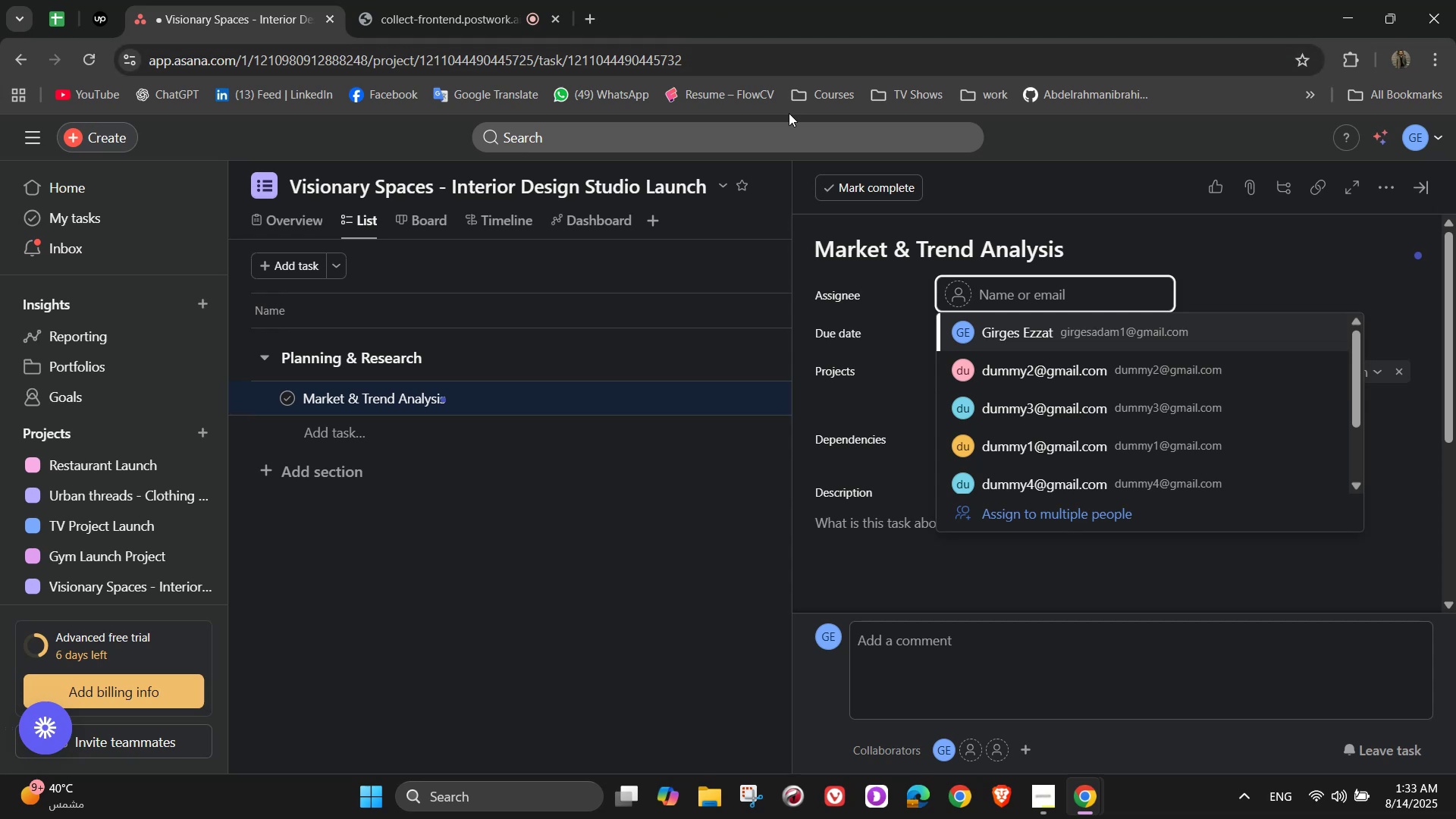 
left_click([1127, 344])
 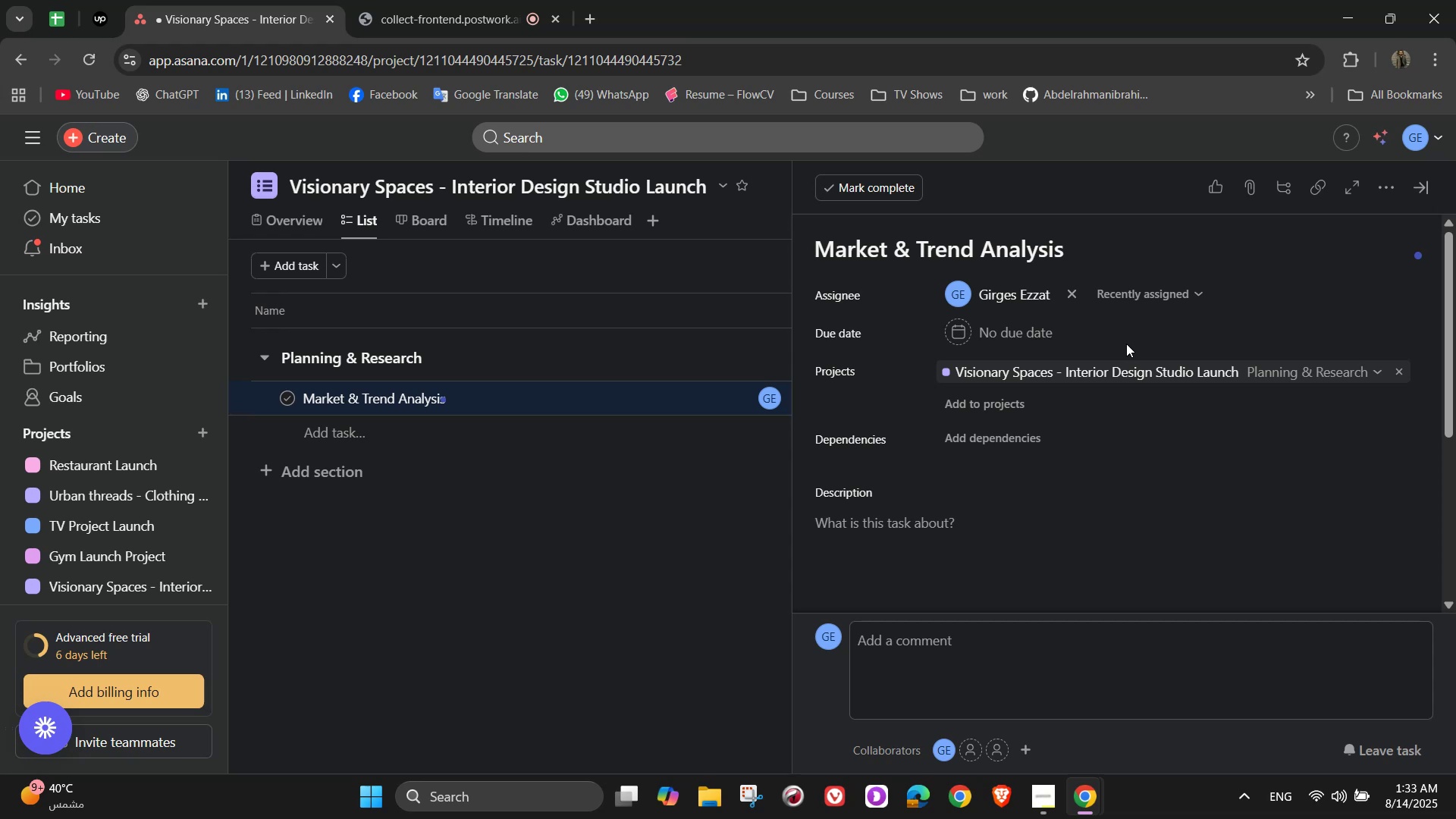 
wait(5.65)
 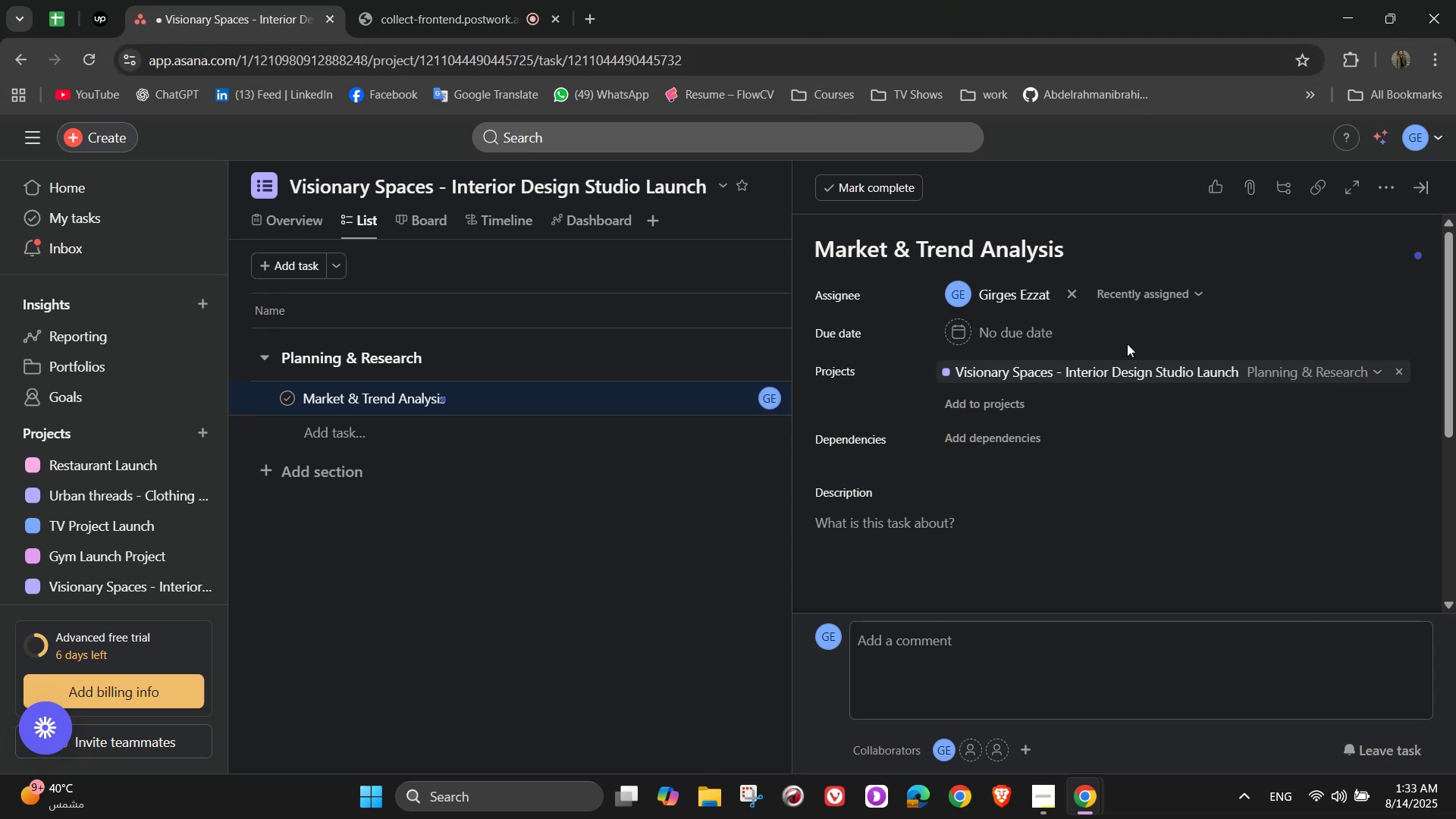 
left_click([1013, 342])
 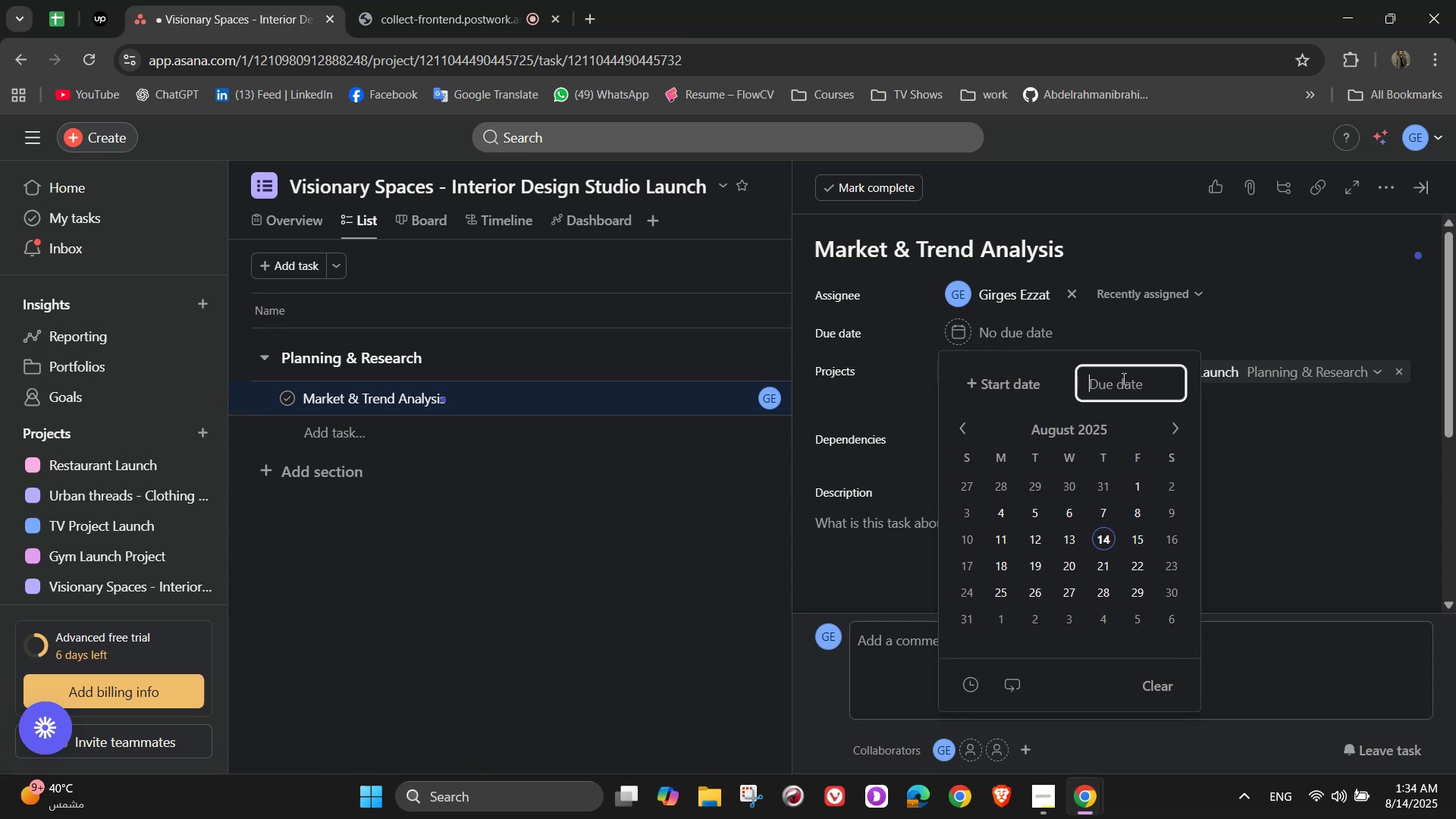 
mouse_move([1153, 435])
 